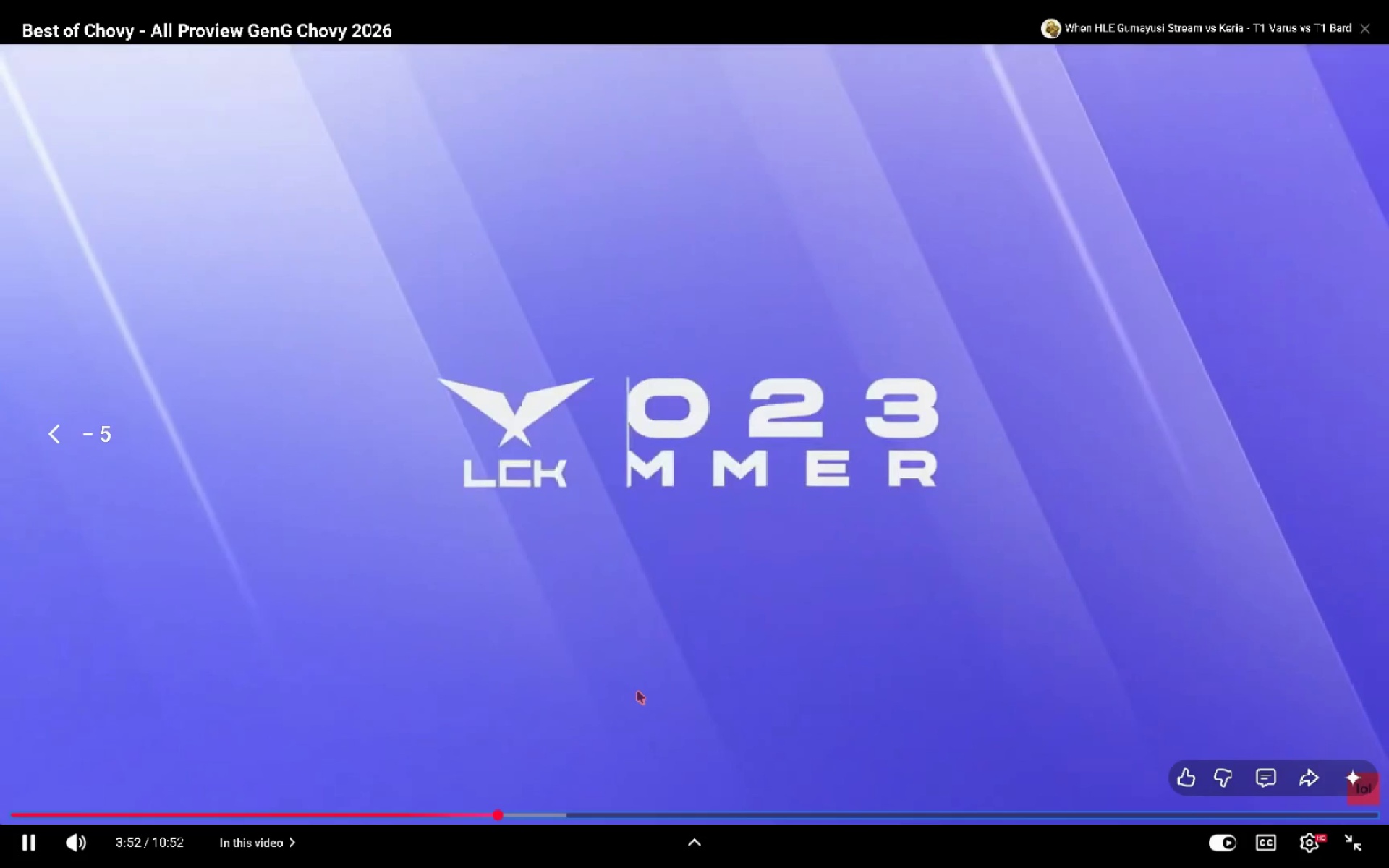 
key(ArrowRight)
 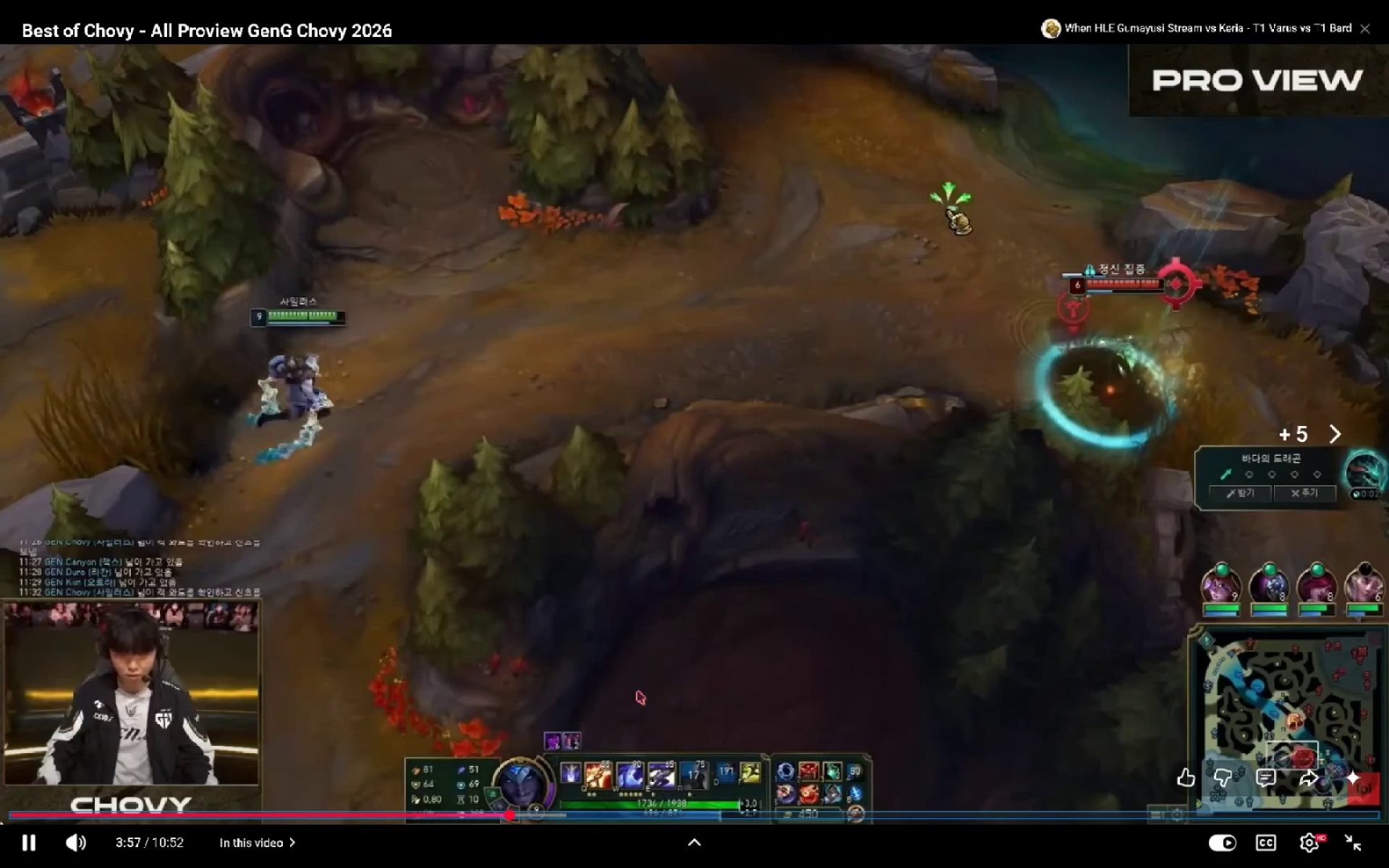 
key(ArrowRight)
 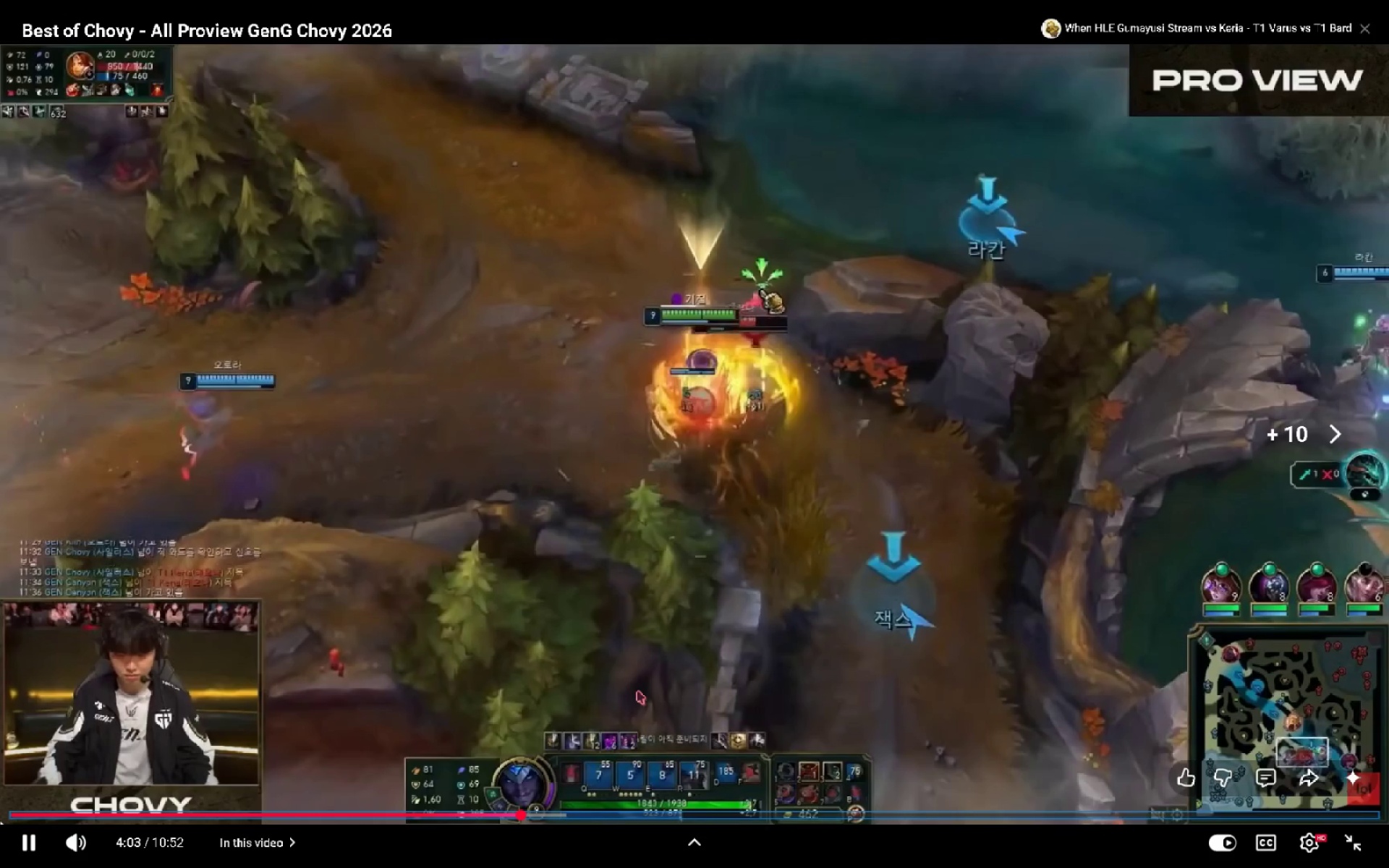 
key(ArrowRight)
 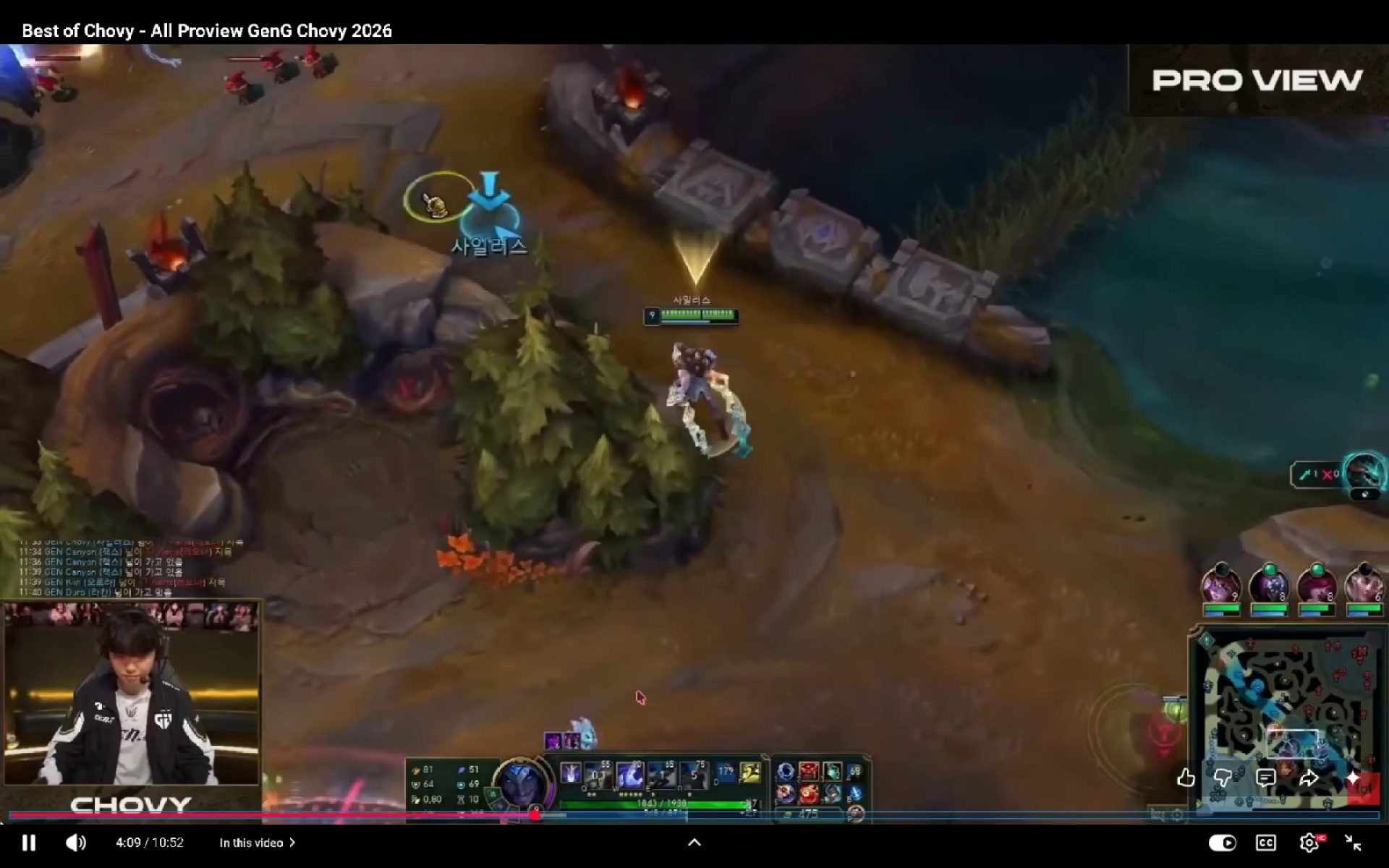 
key(ArrowRight)
 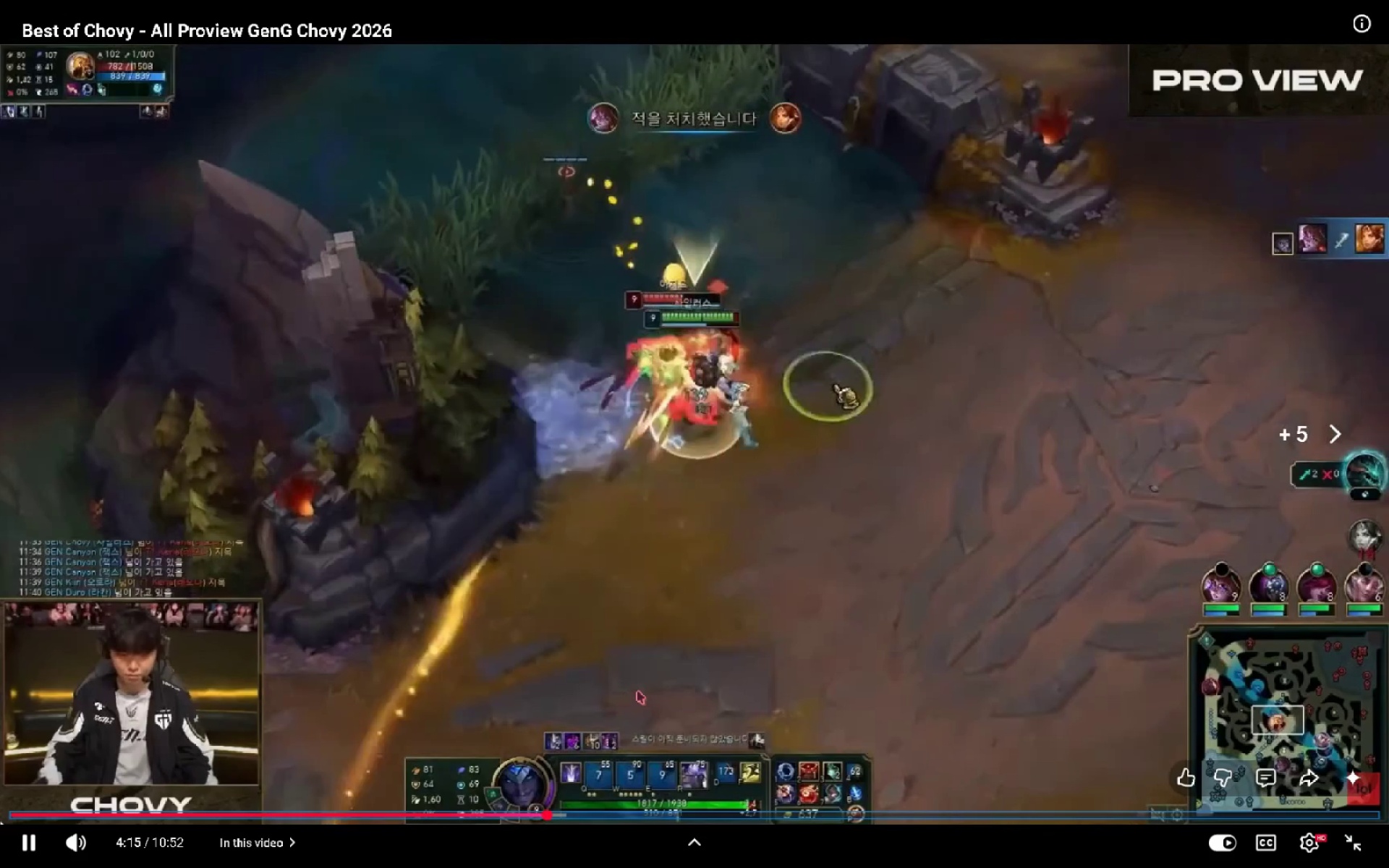 
key(ArrowRight)
 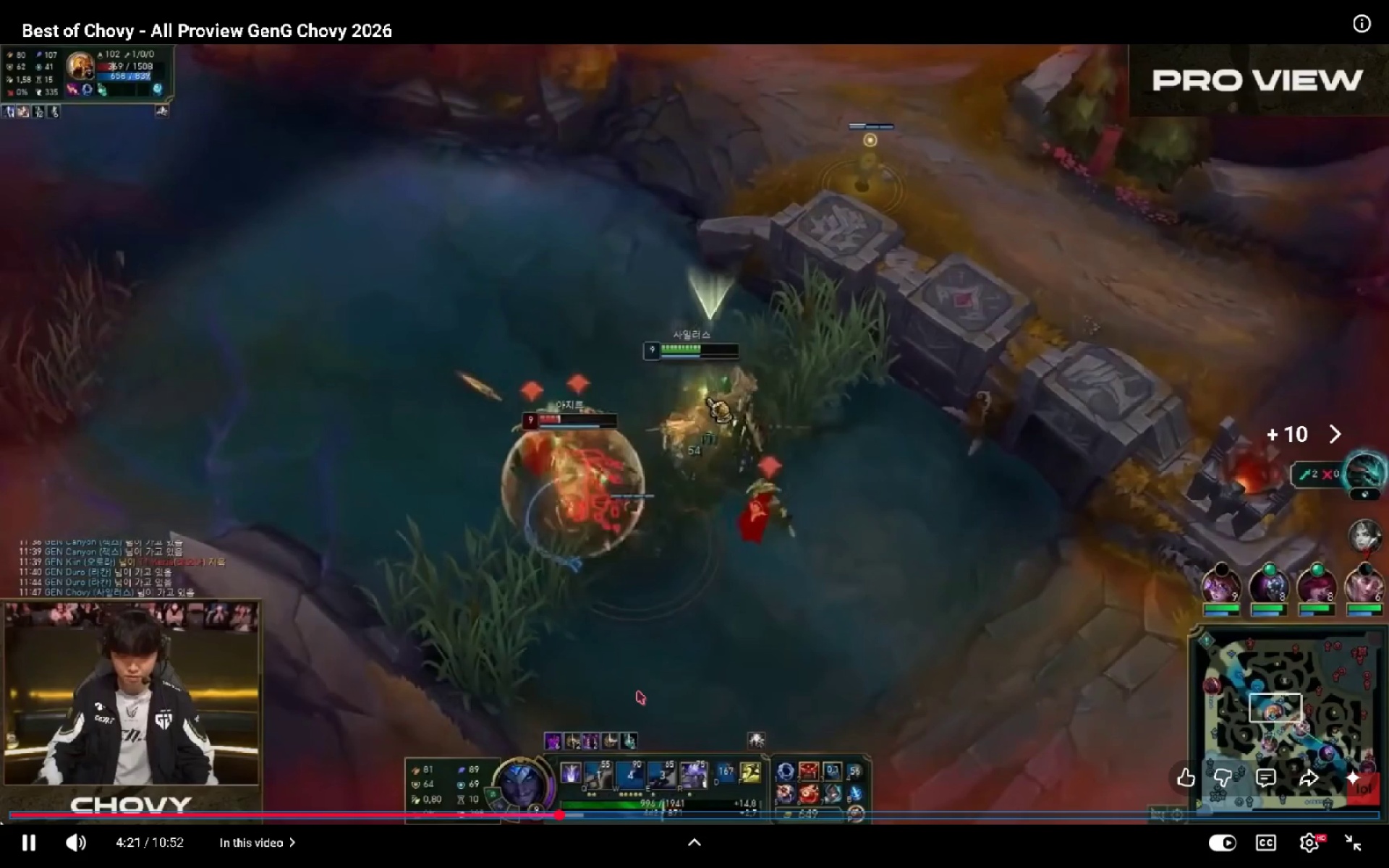 
key(ArrowRight)
 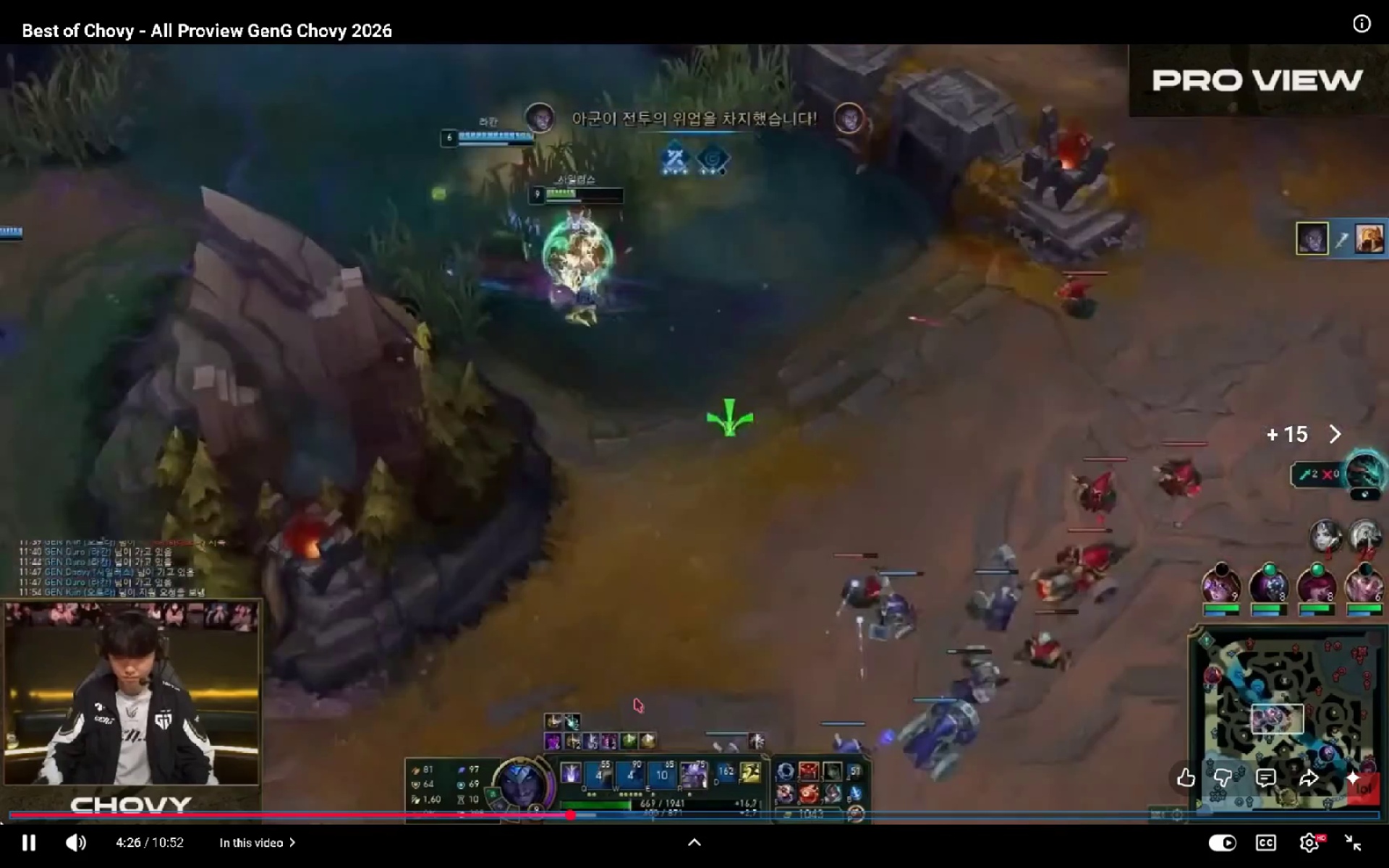 
key(ArrowRight)
 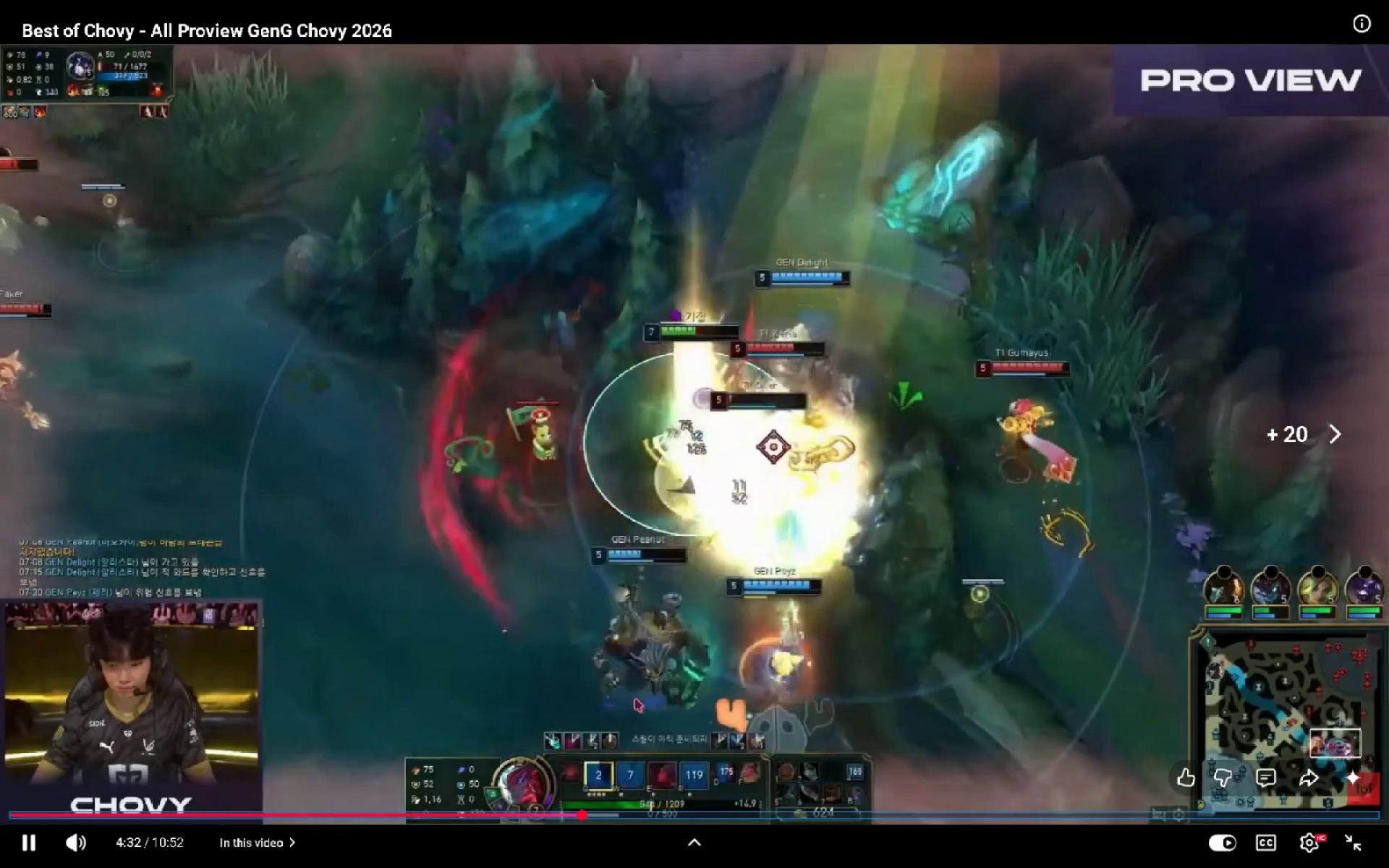 
key(ArrowRight)
 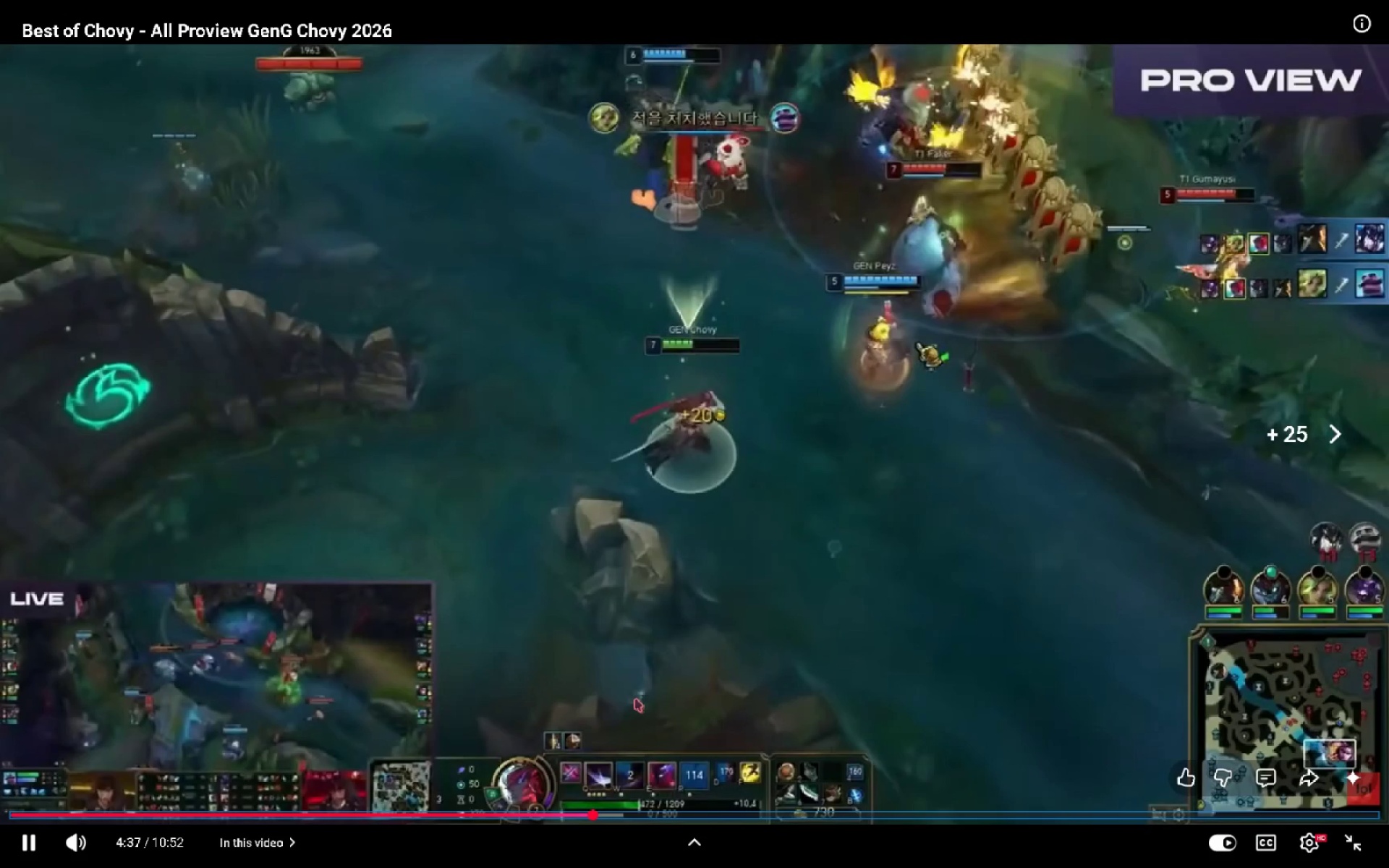 
key(ArrowRight)
 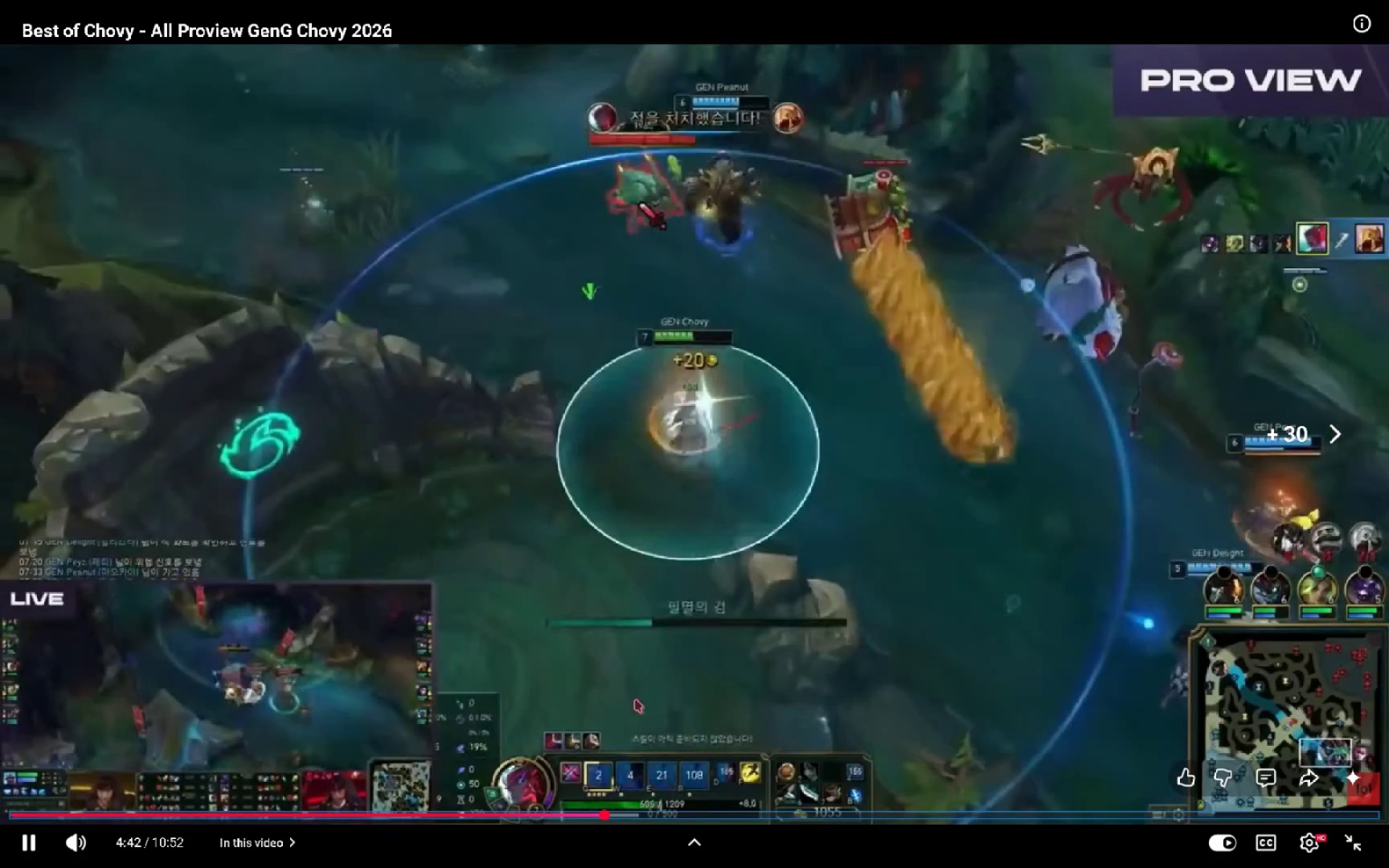 
key(ArrowRight)
 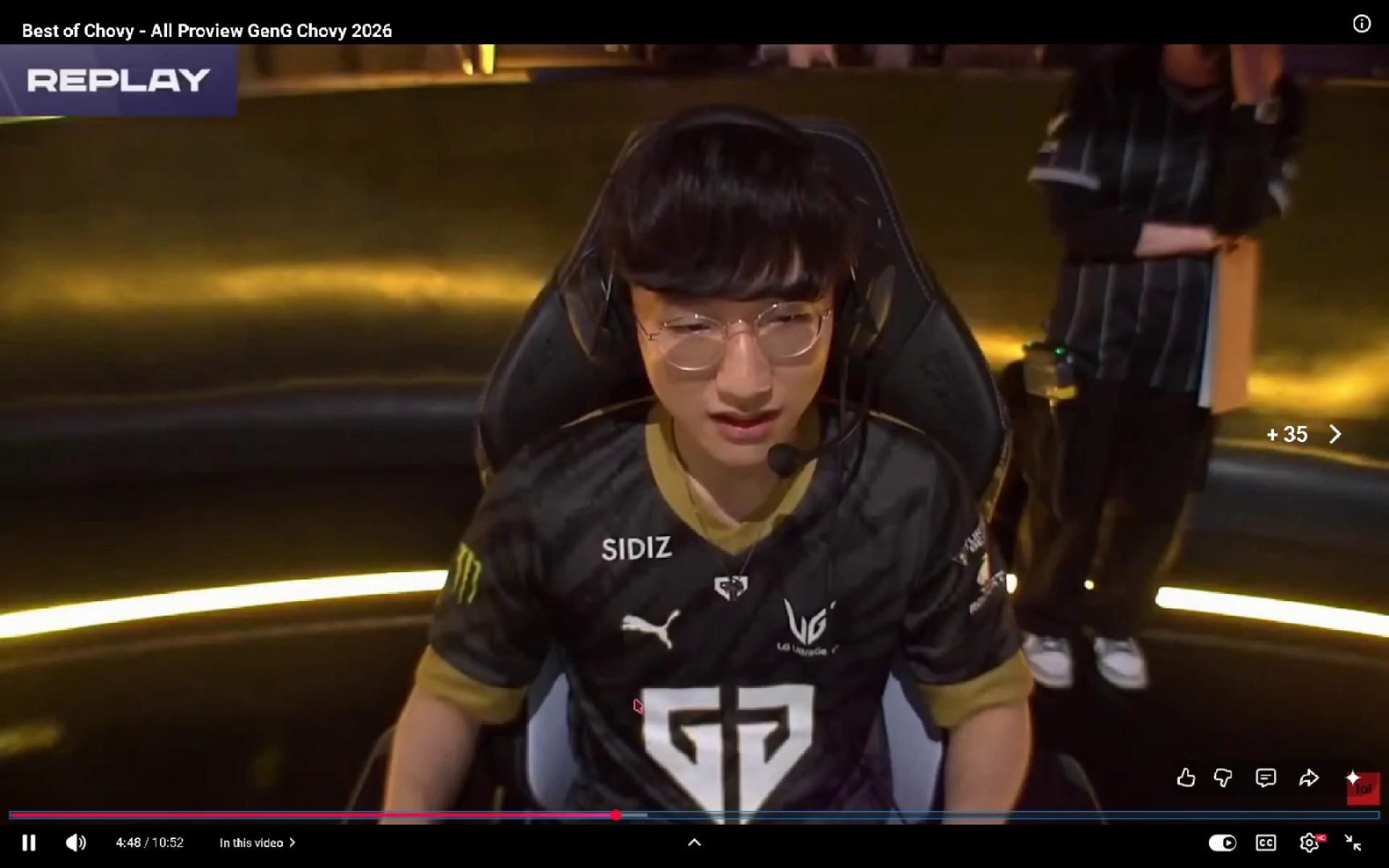 
key(ArrowRight)
 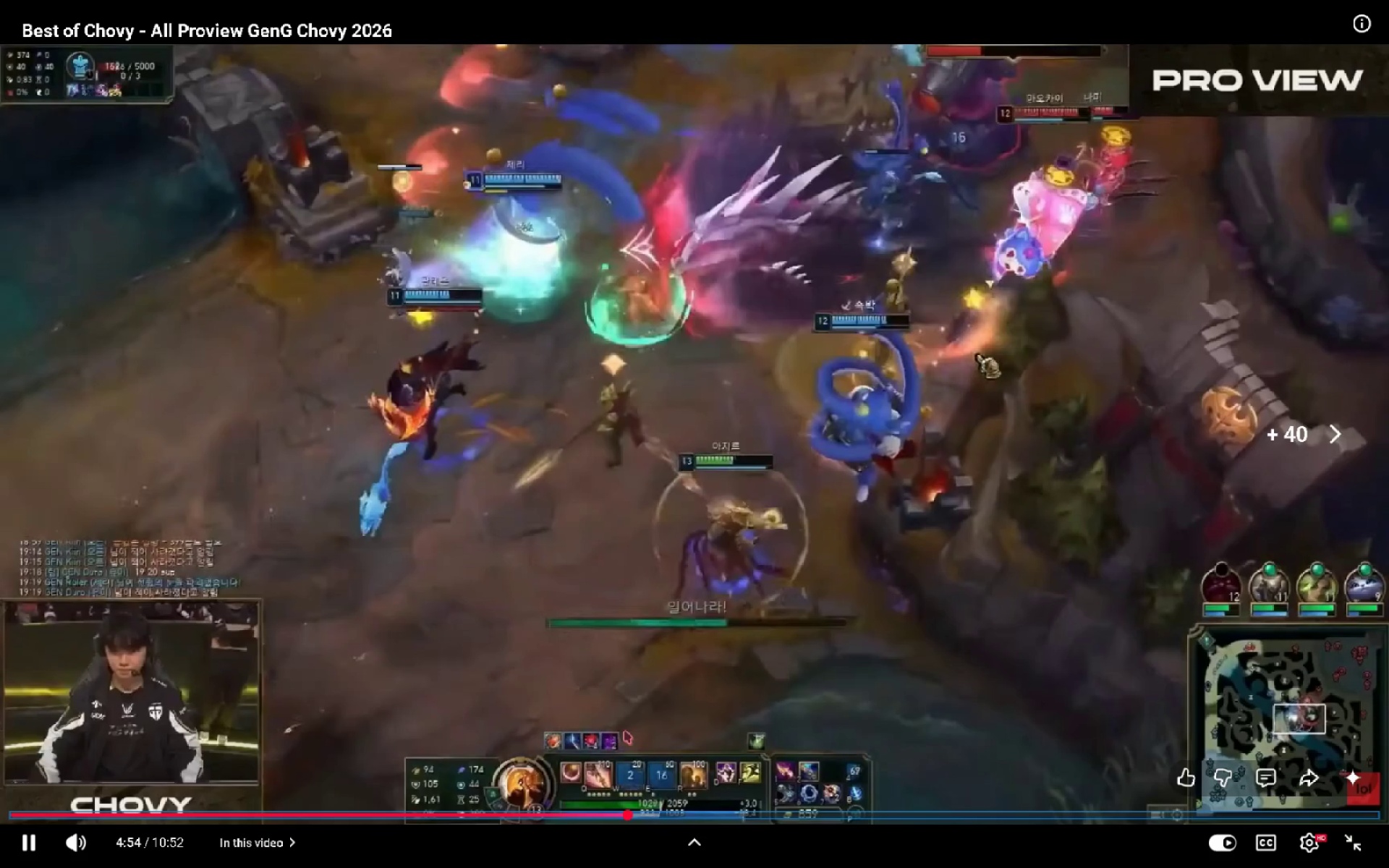 
key(ArrowLeft)
 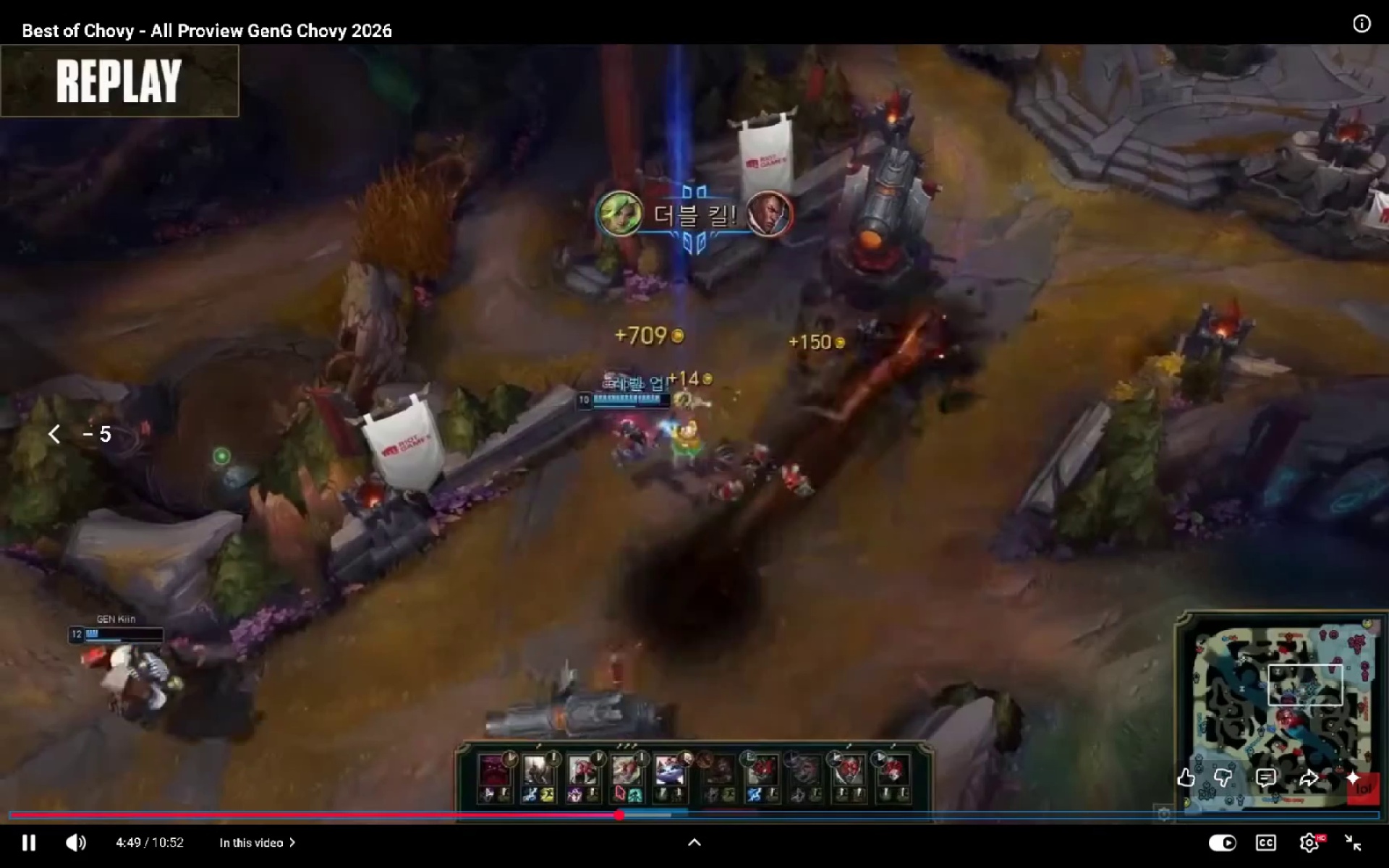 
key(ArrowLeft)
 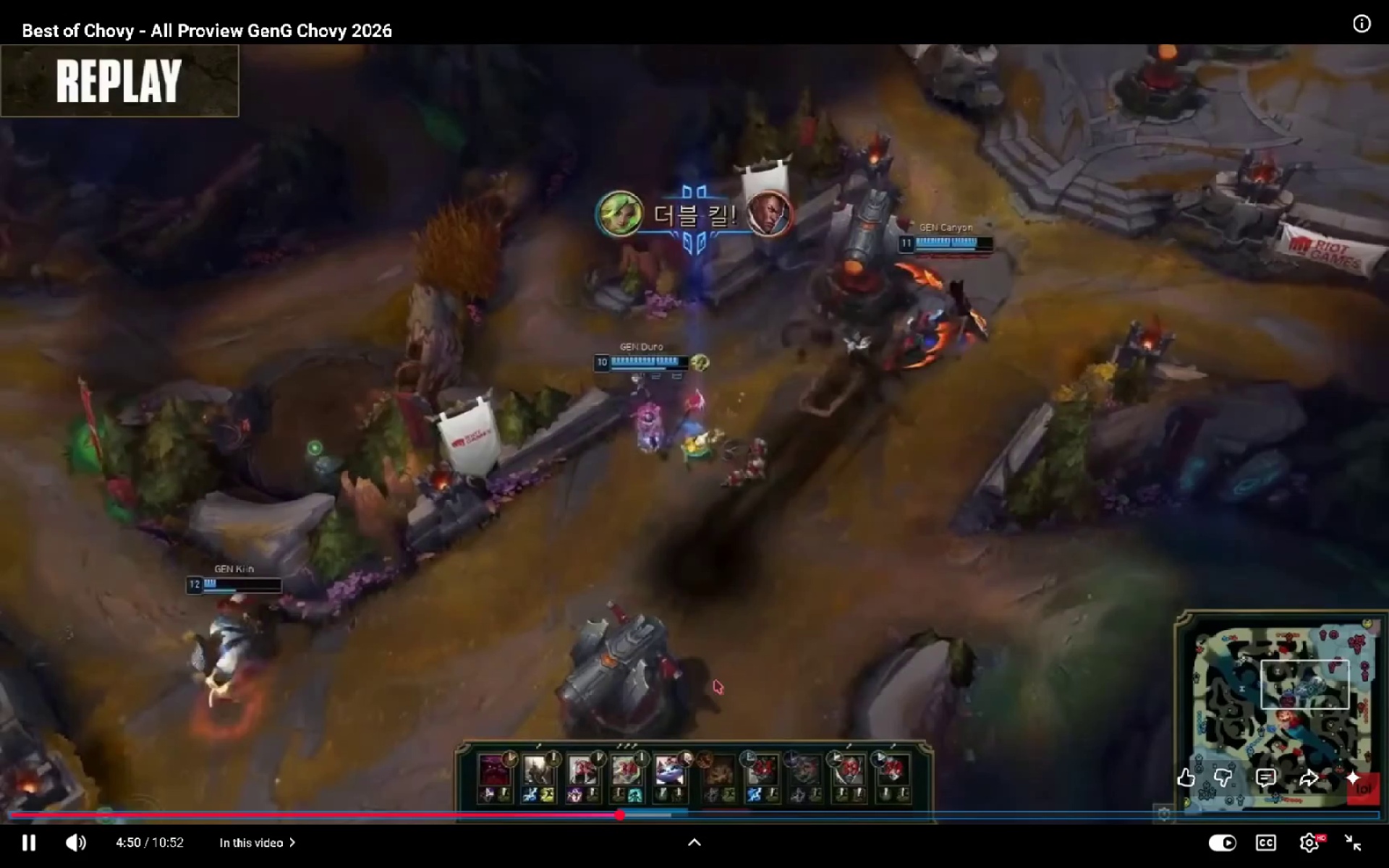 
wait(7.83)
 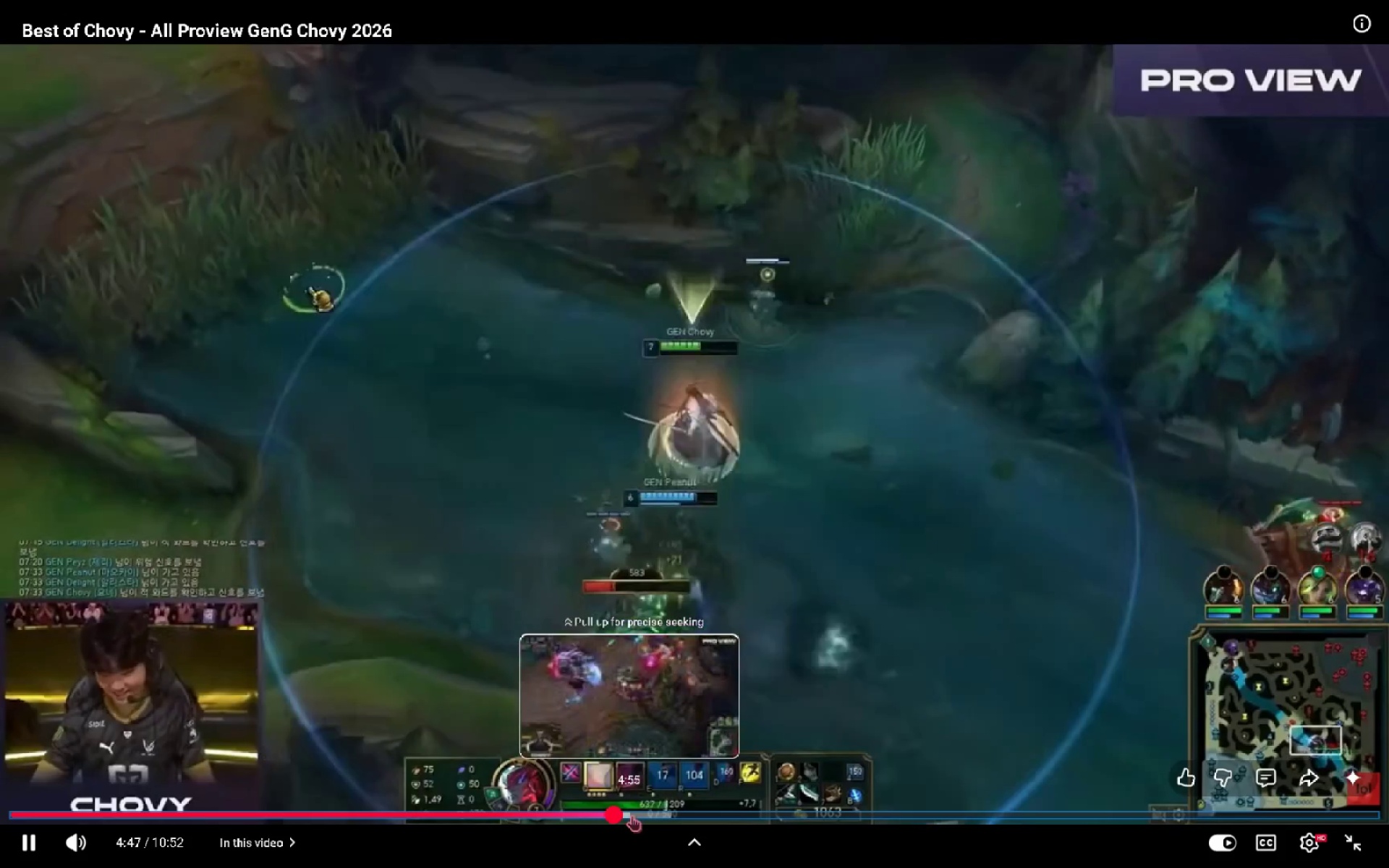 
left_click([640, 813])
 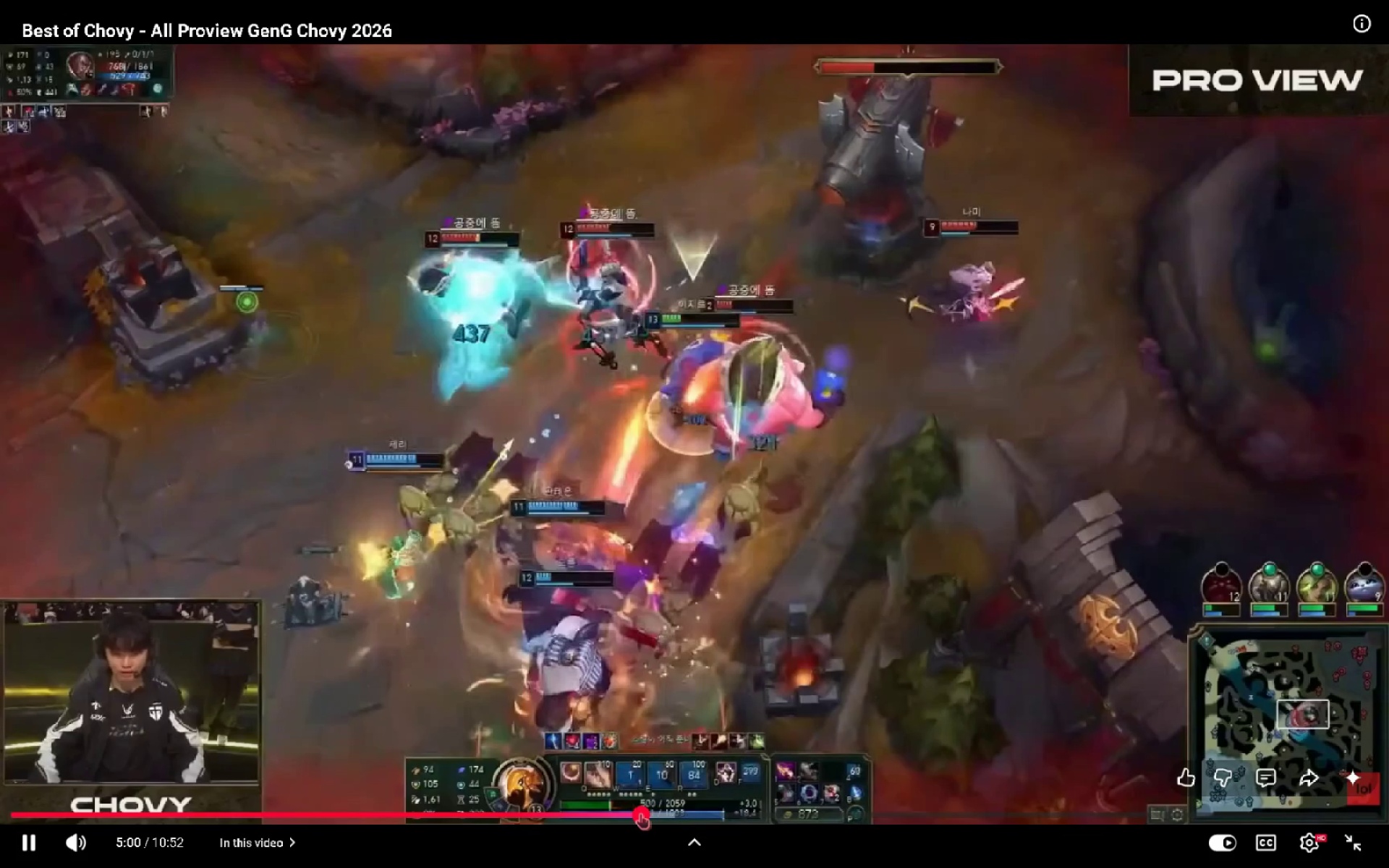 
key(ArrowRight)
 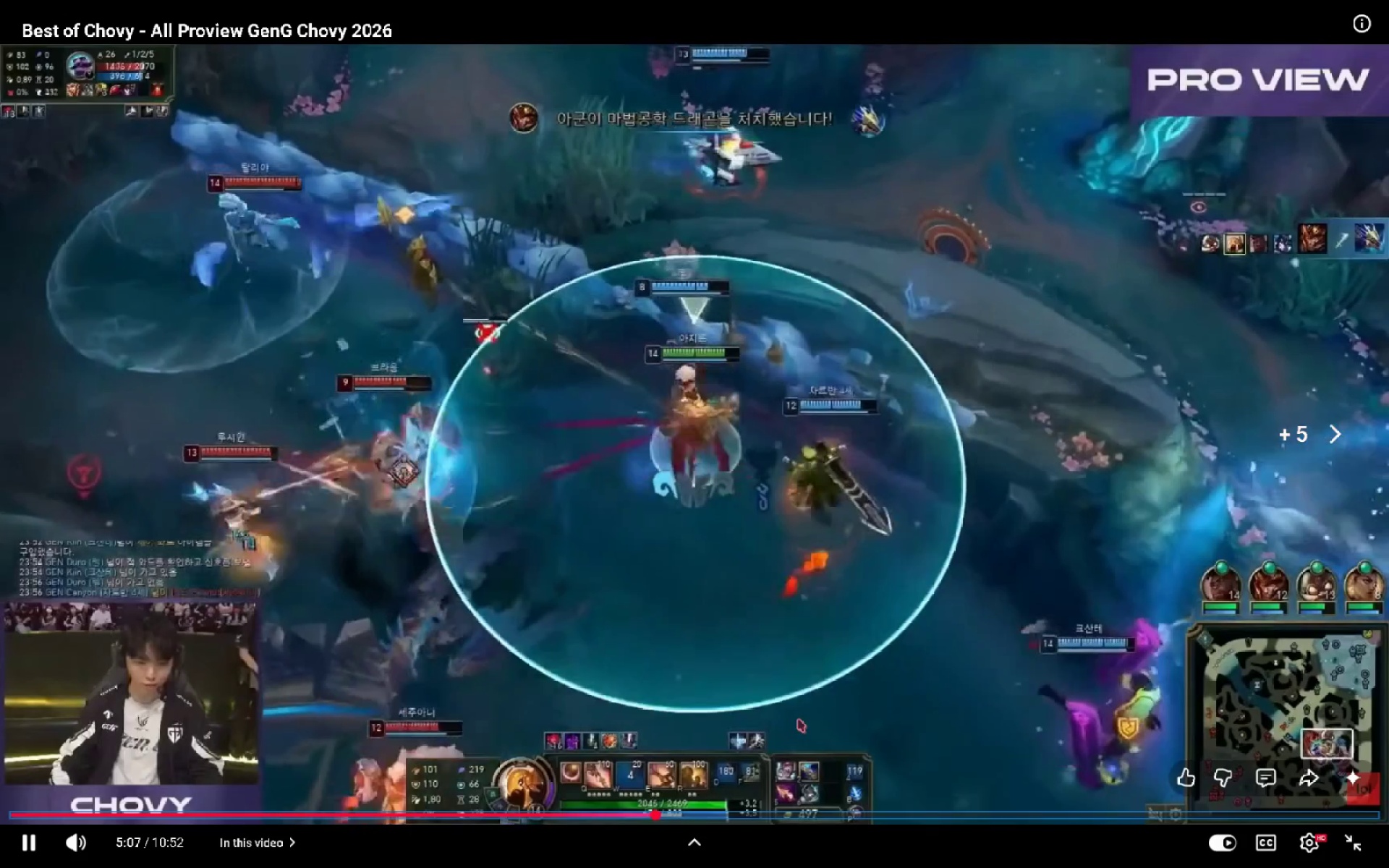 
key(ArrowLeft)
 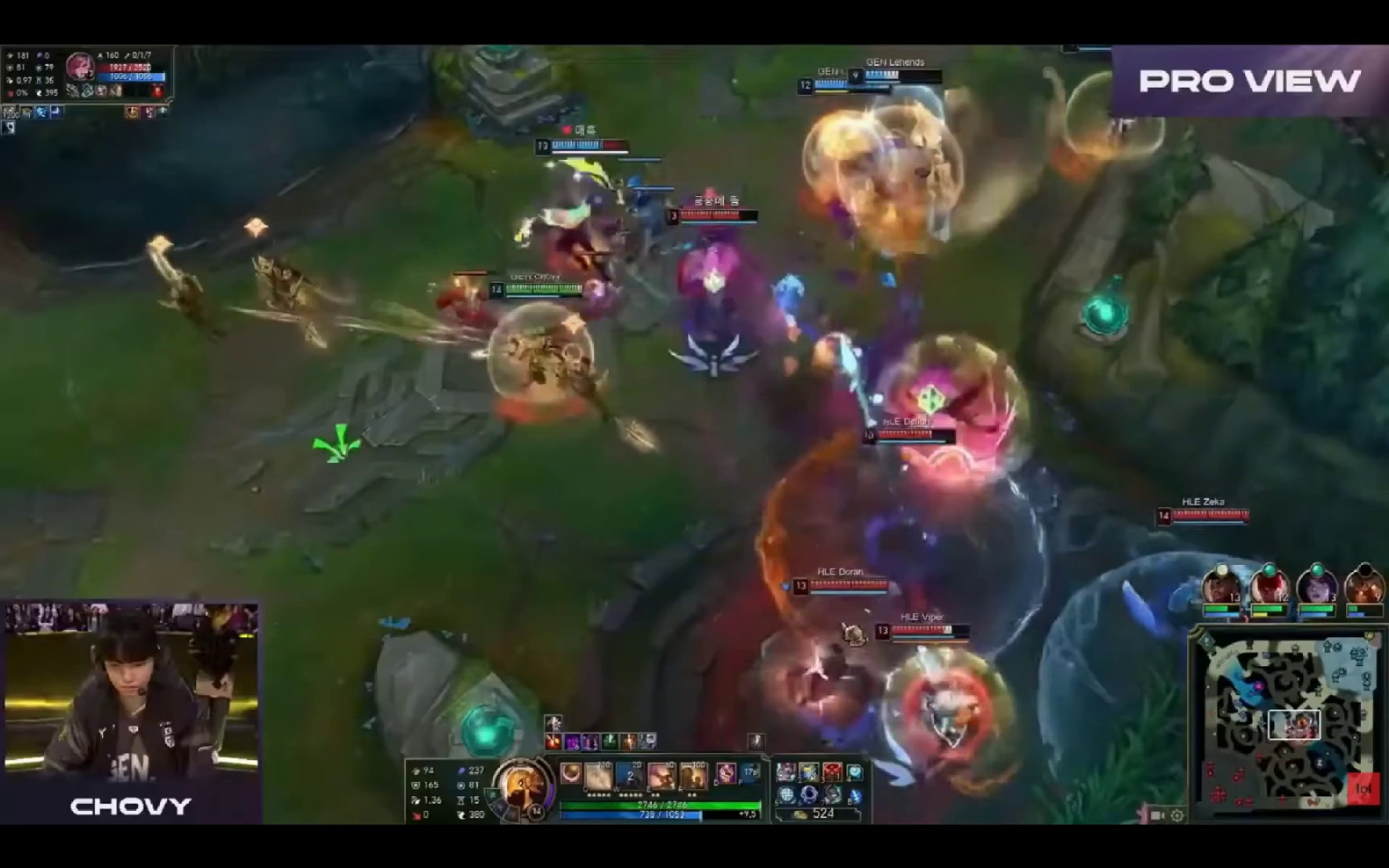 
wait(182.7)
 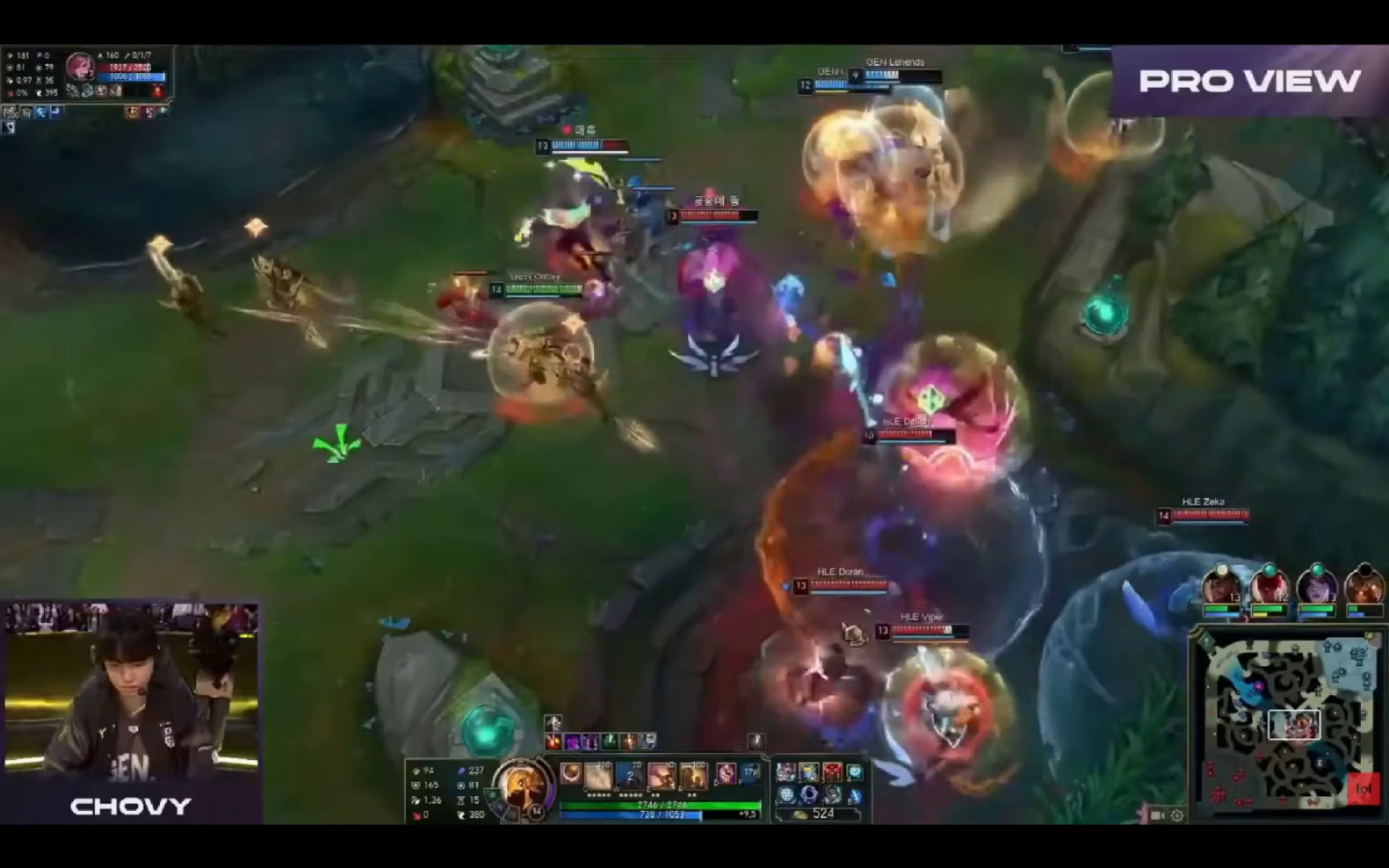 
left_click_drag(start_coordinate=[1035, 813], to_coordinate=[1029, 817])
 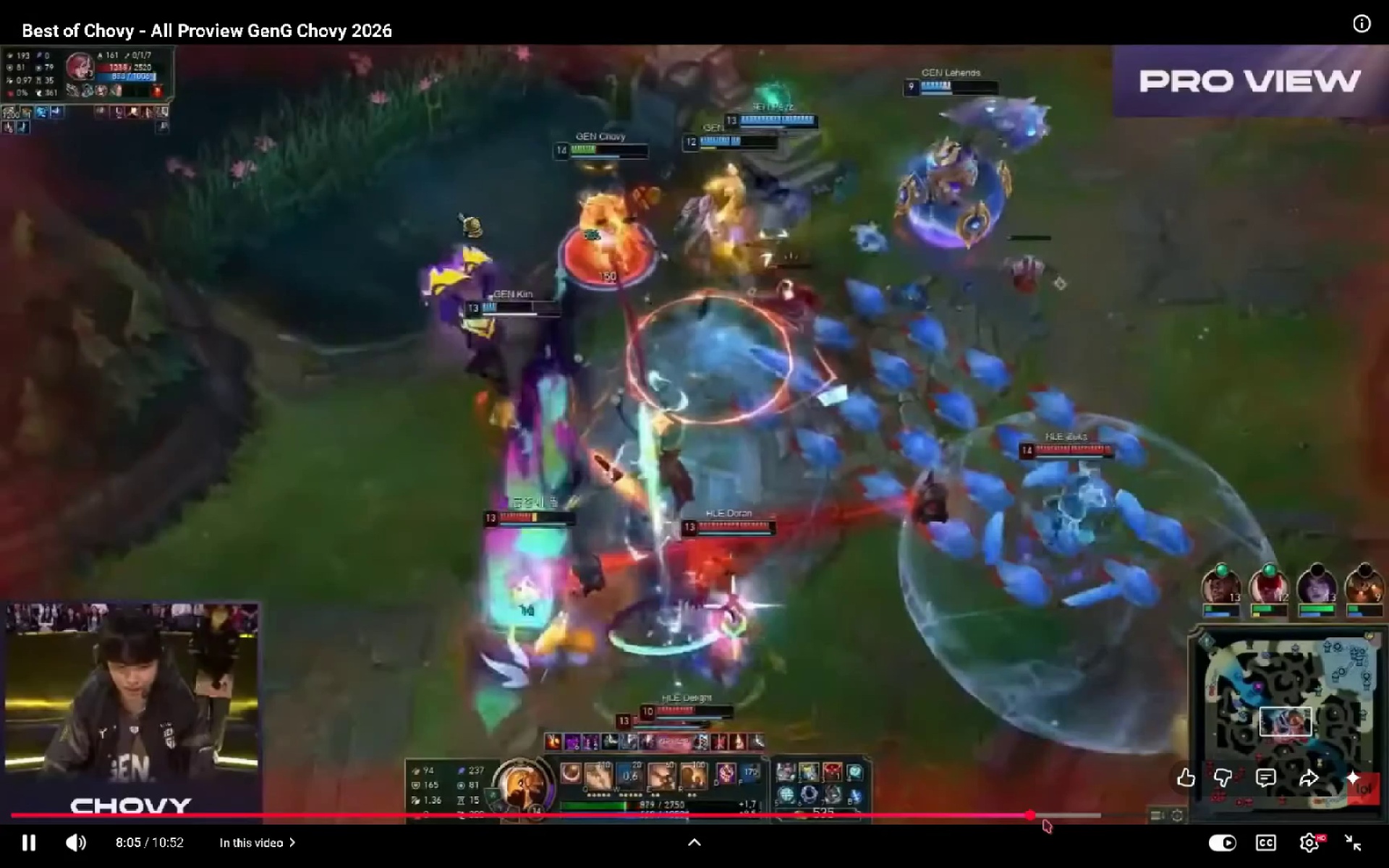 
left_click([1055, 817])
 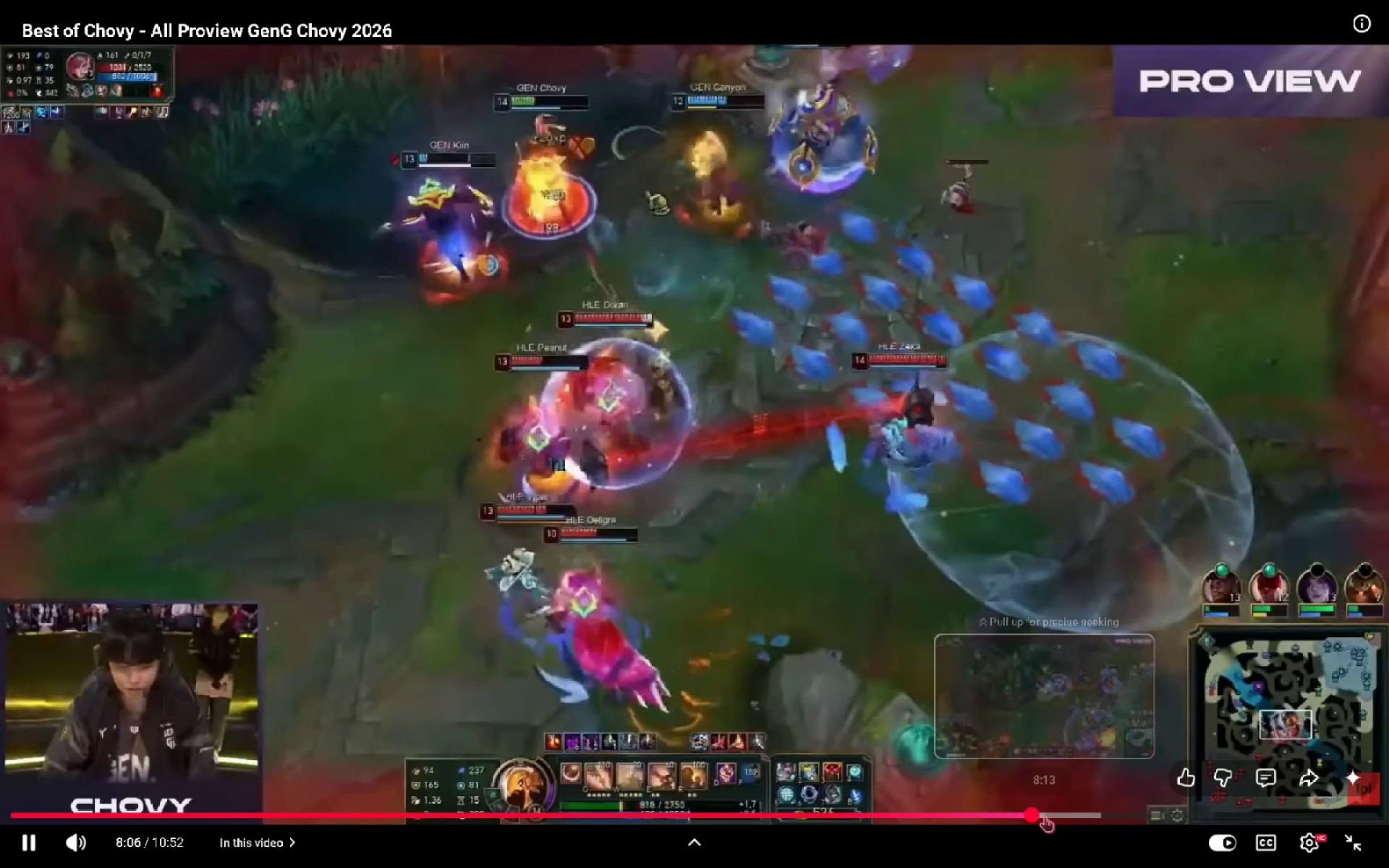 
left_click([1045, 816])
 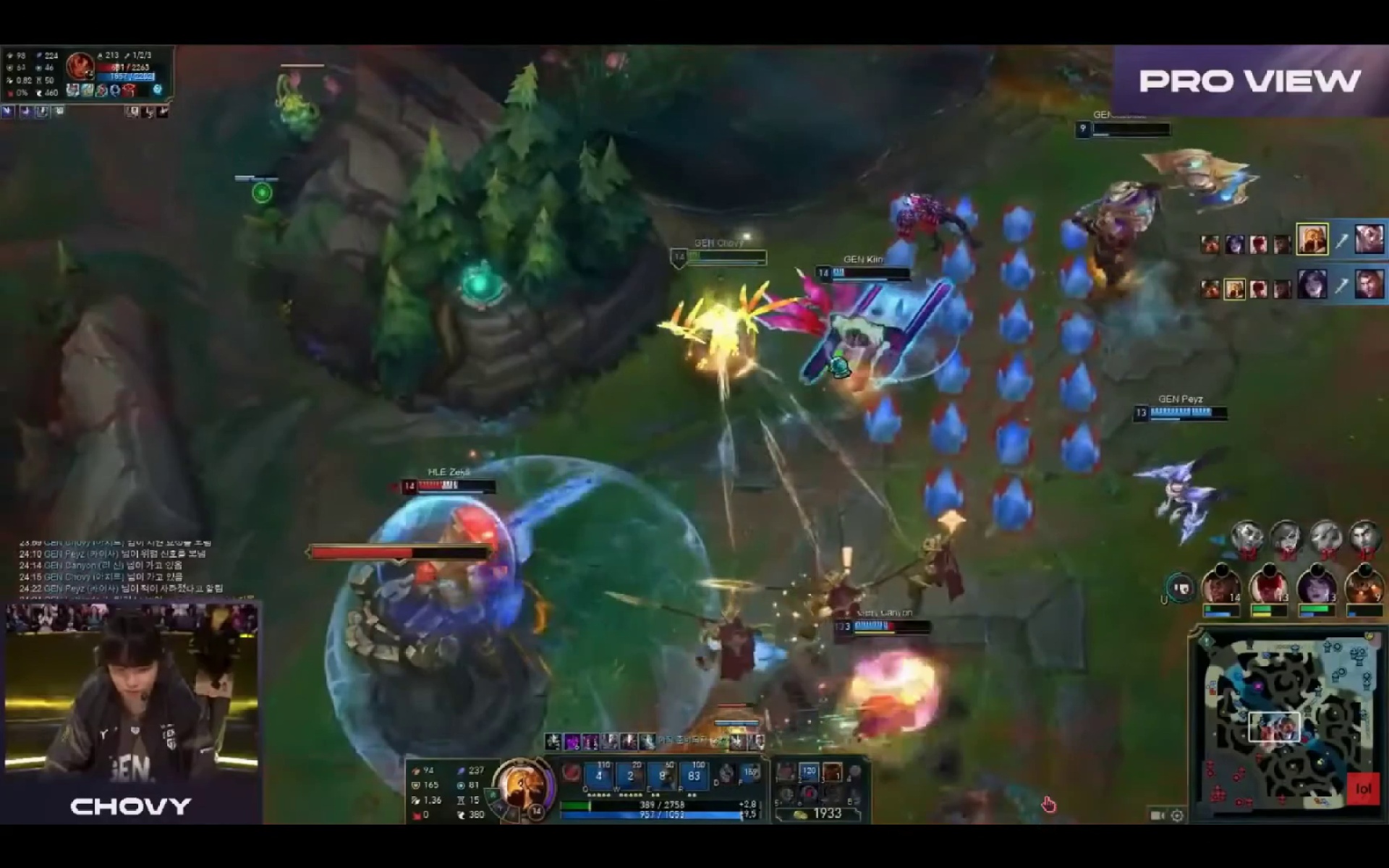 
wait(6.09)
 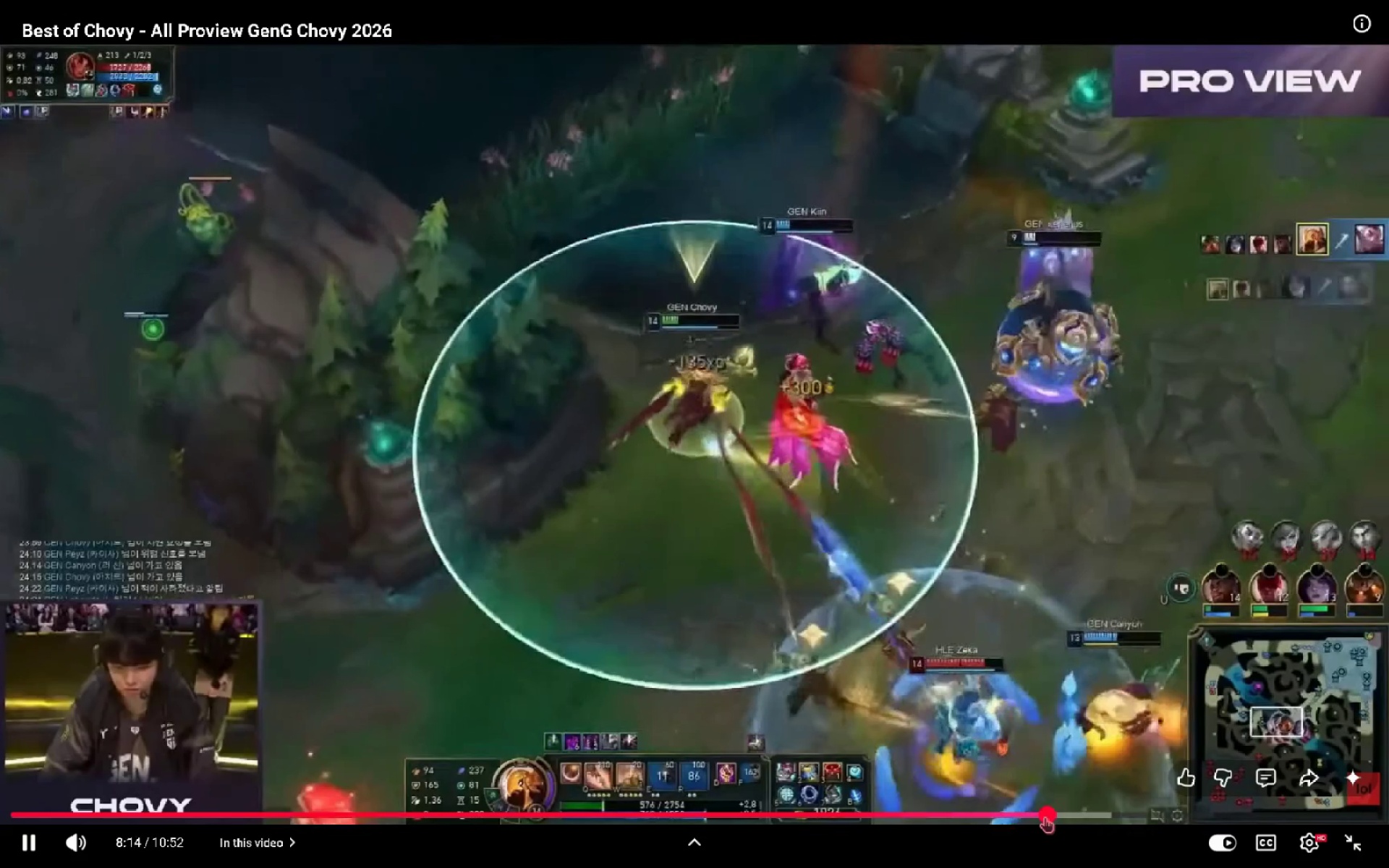 
left_click([1073, 811])
 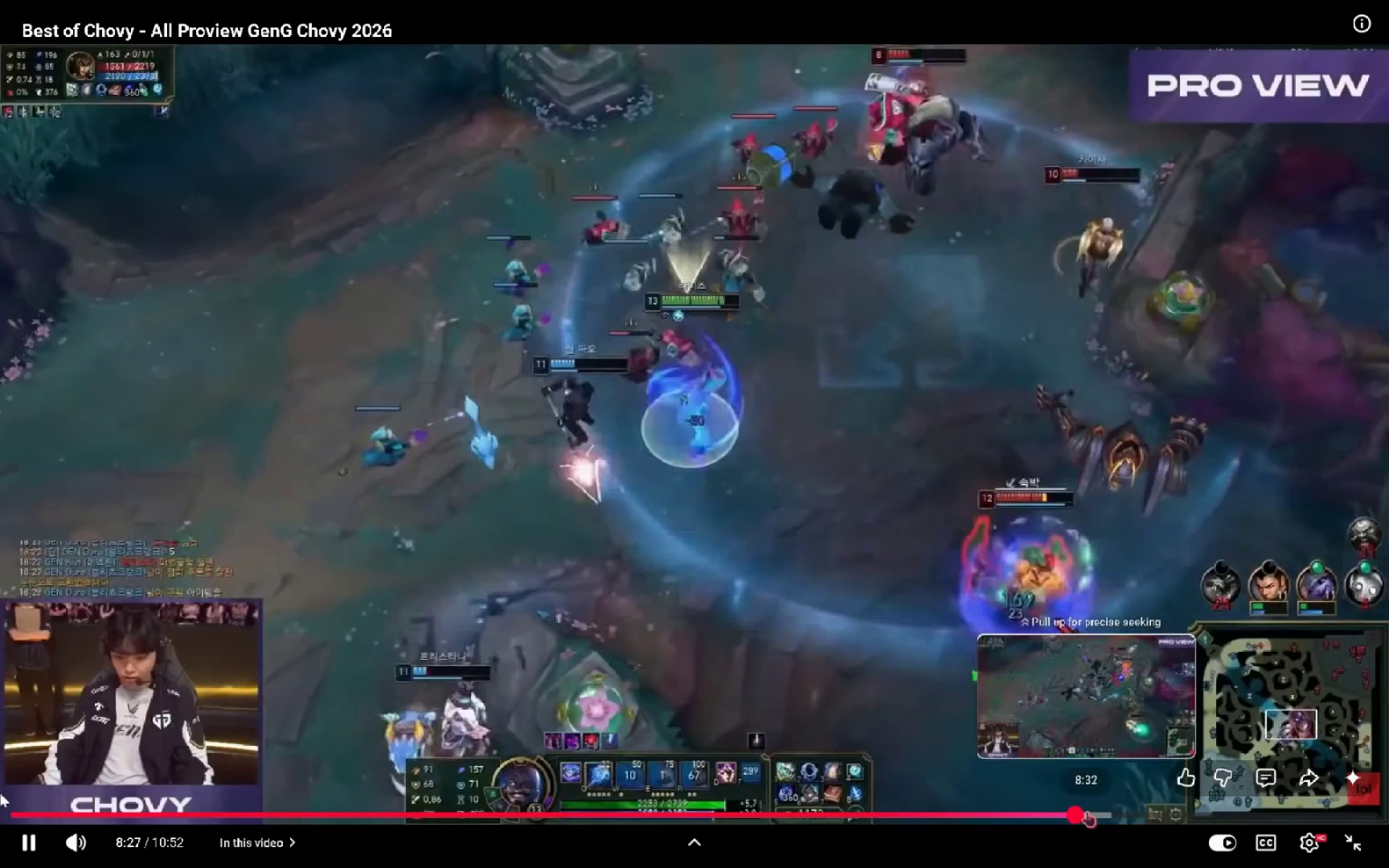 
left_click([1087, 811])
 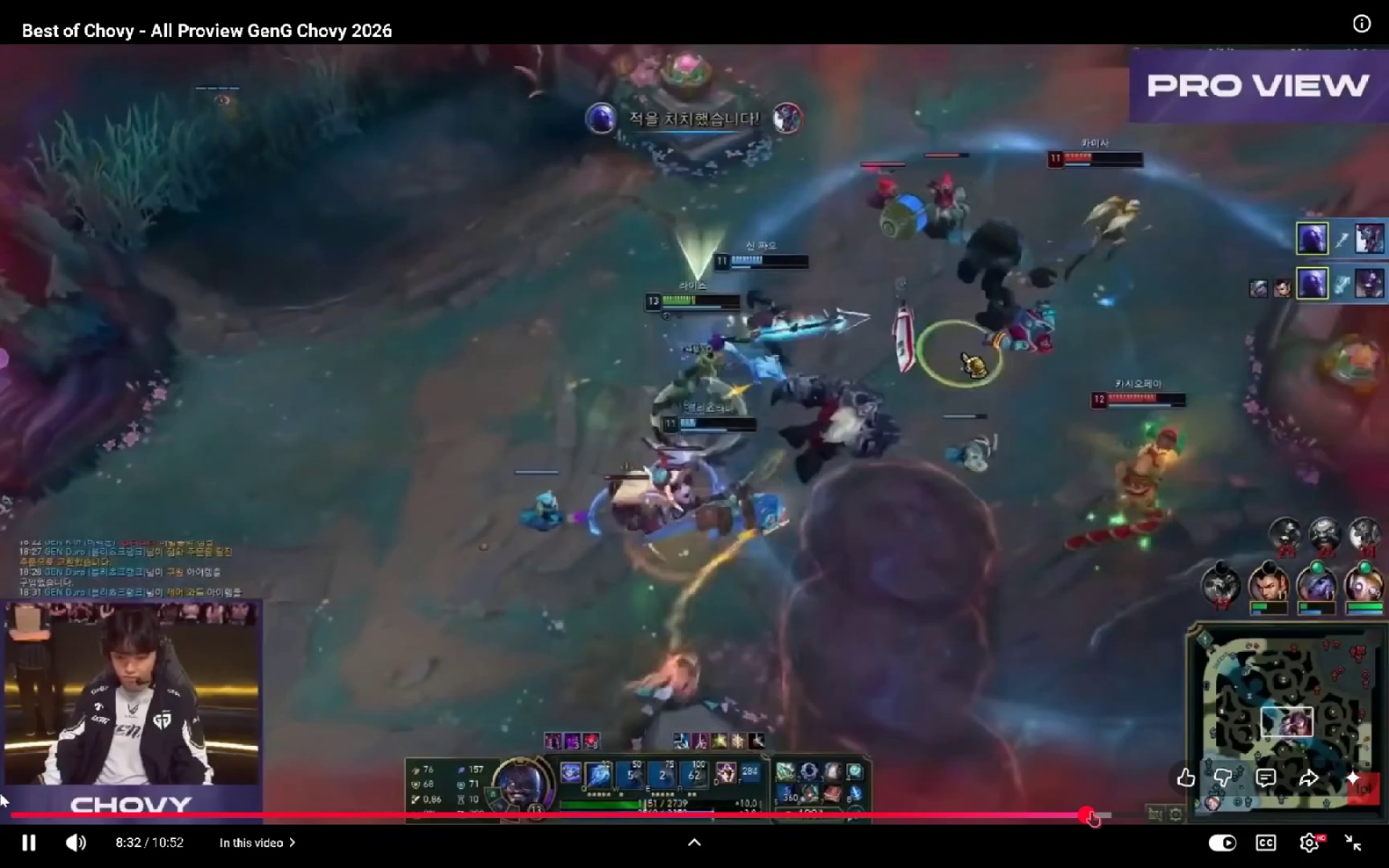 
left_click([1097, 810])
 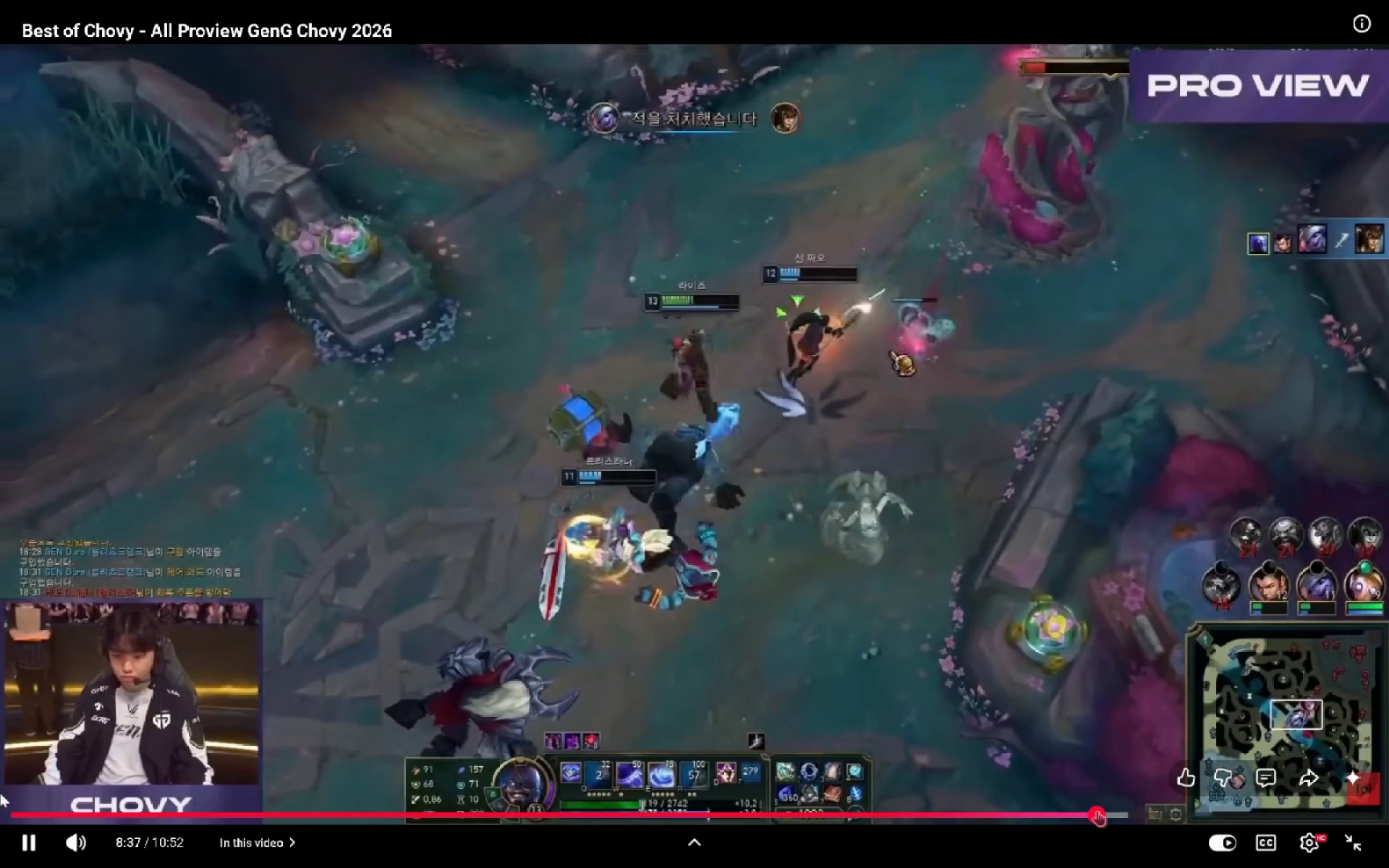 
left_click([1103, 811])
 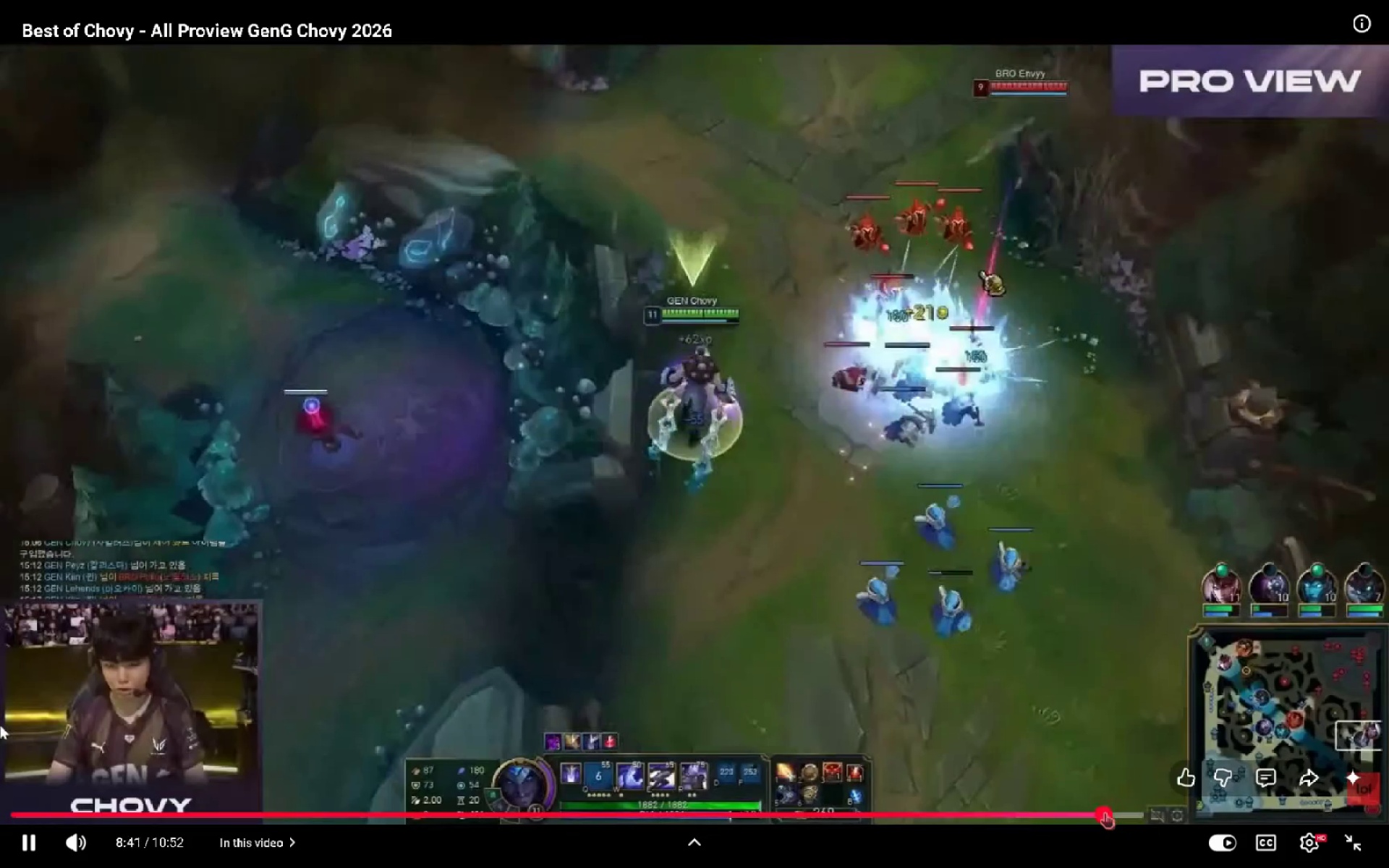 
left_click([1108, 812])
 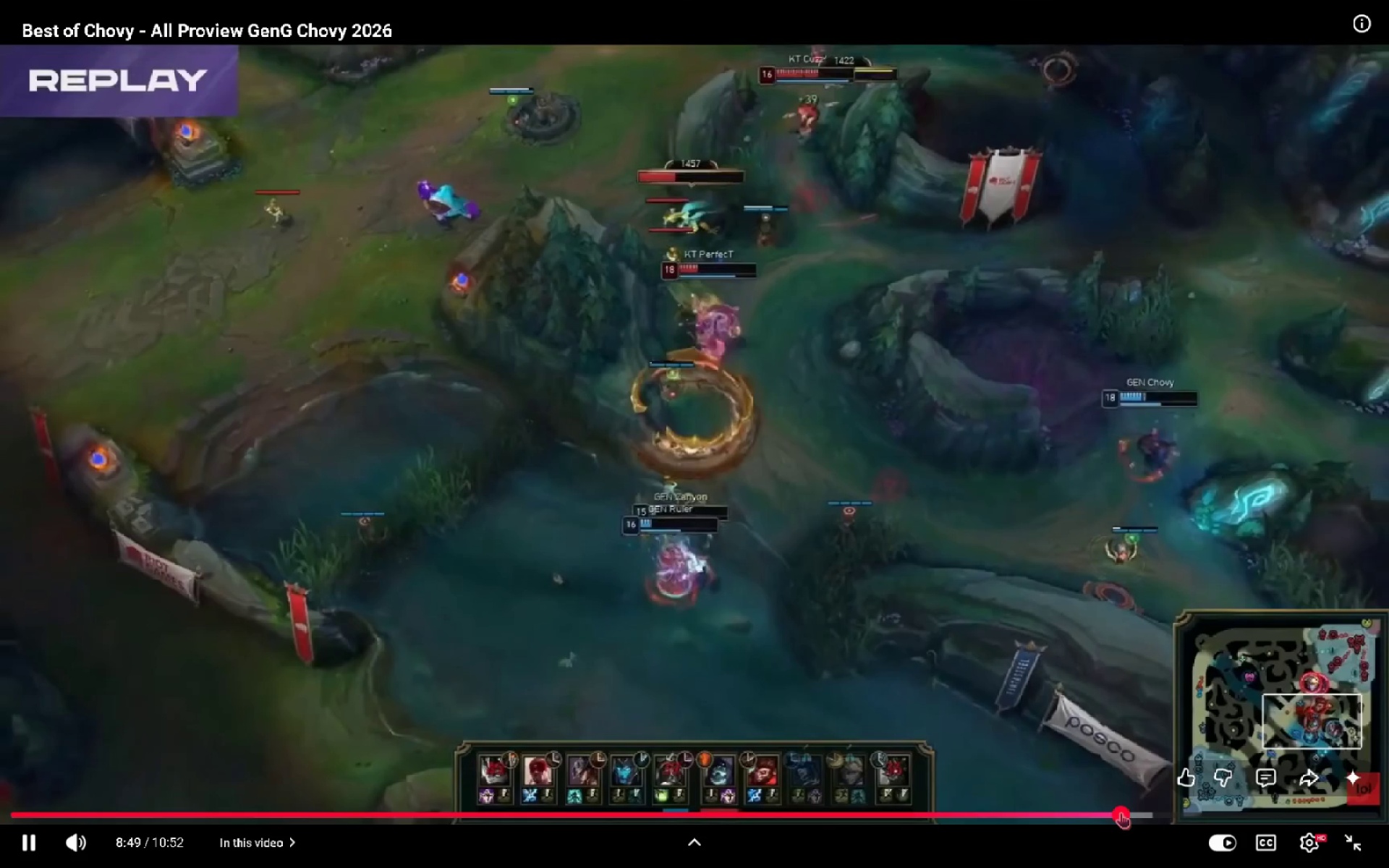 
left_click([1129, 814])
 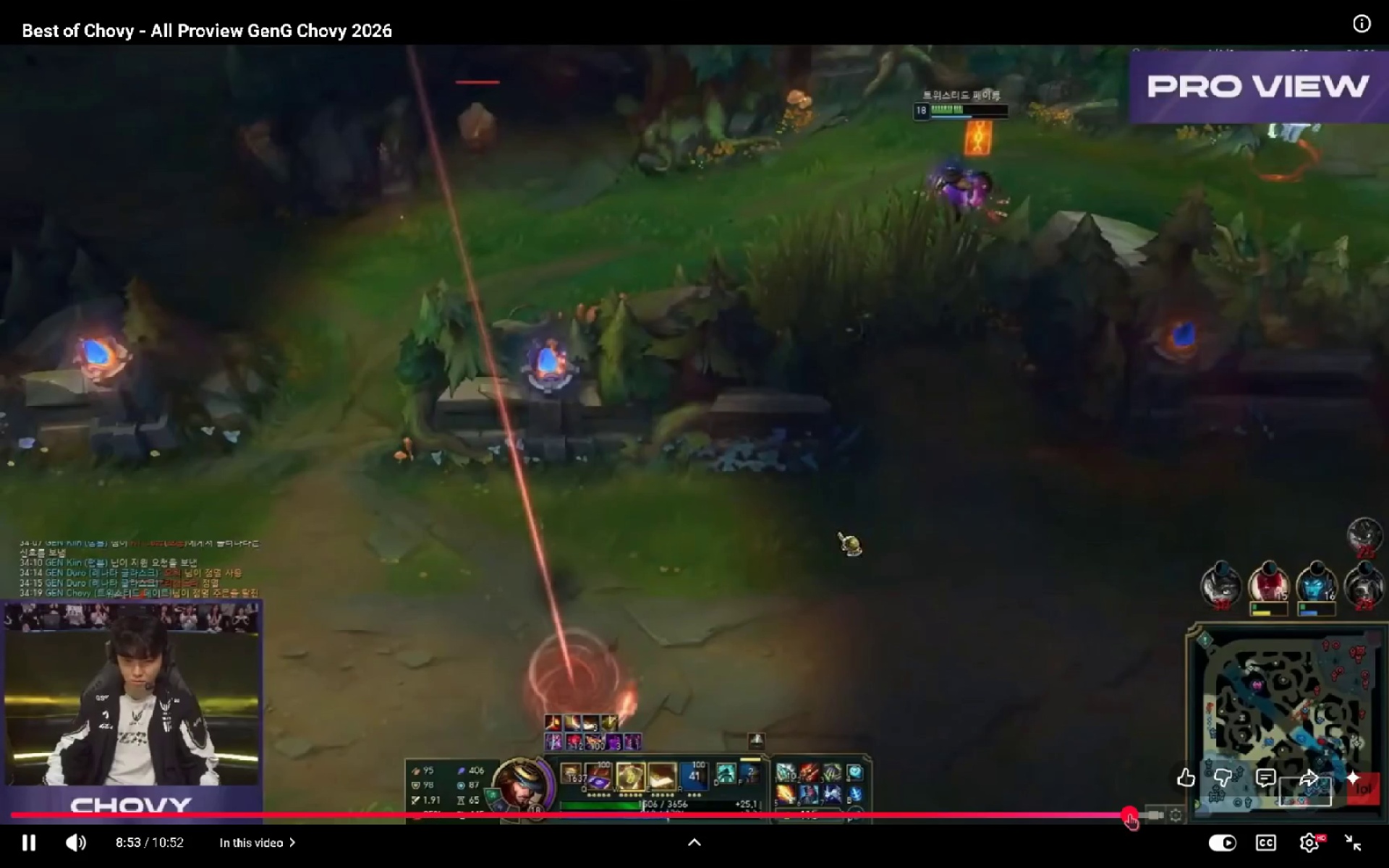 
left_click_drag(start_coordinate=[1142, 814], to_coordinate=[1149, 814])
 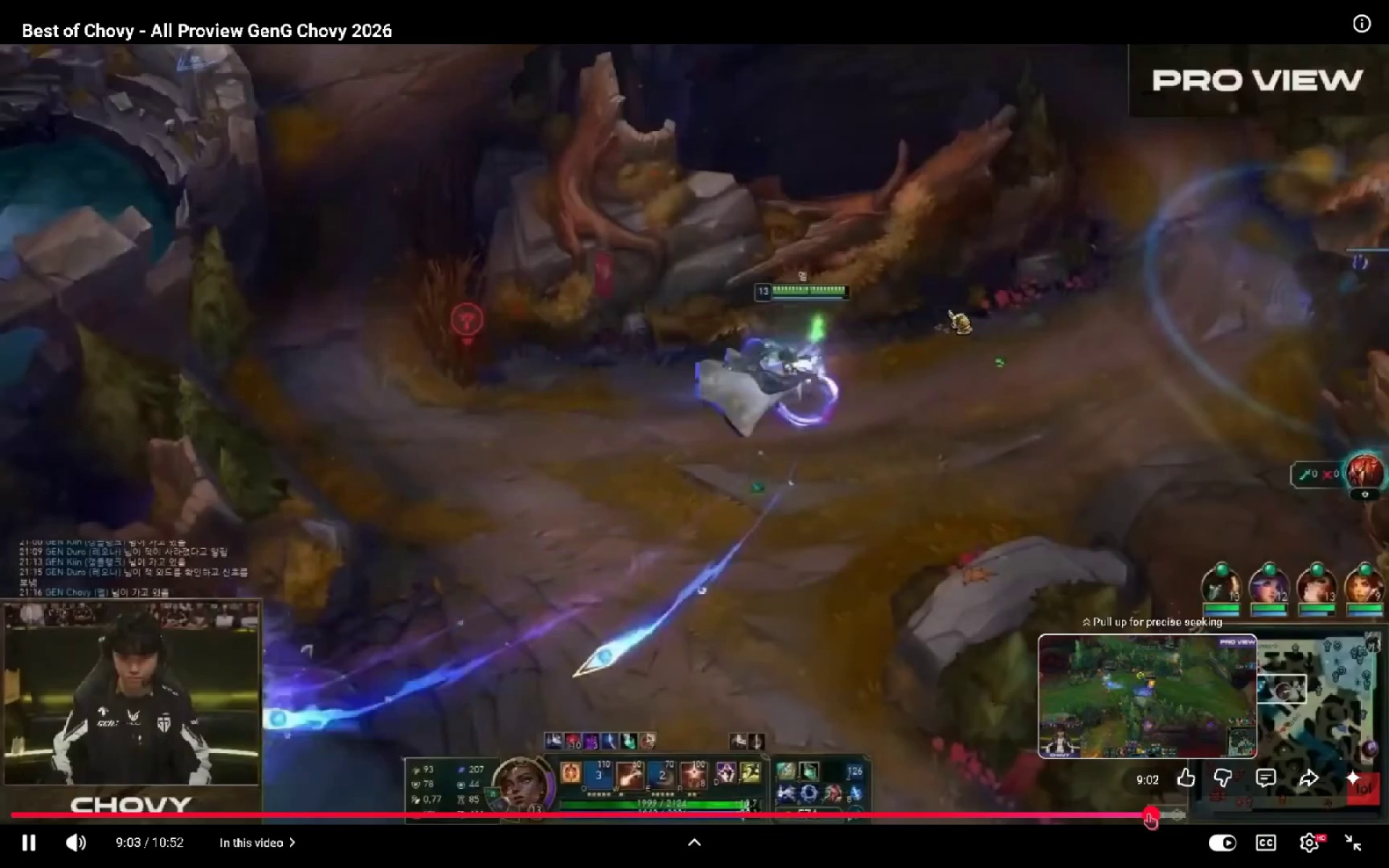 
key(ArrowLeft)
 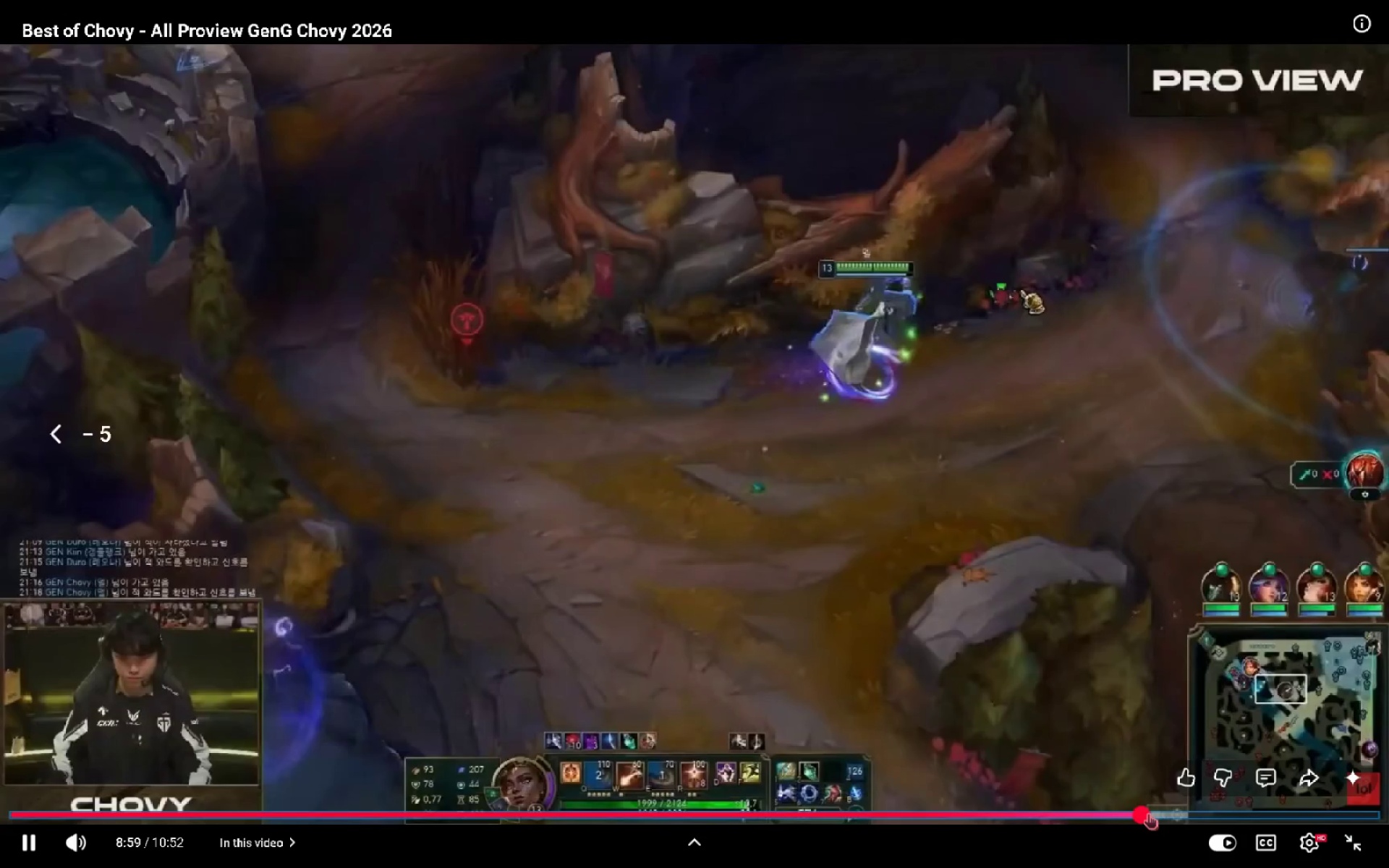 
key(ArrowLeft)
 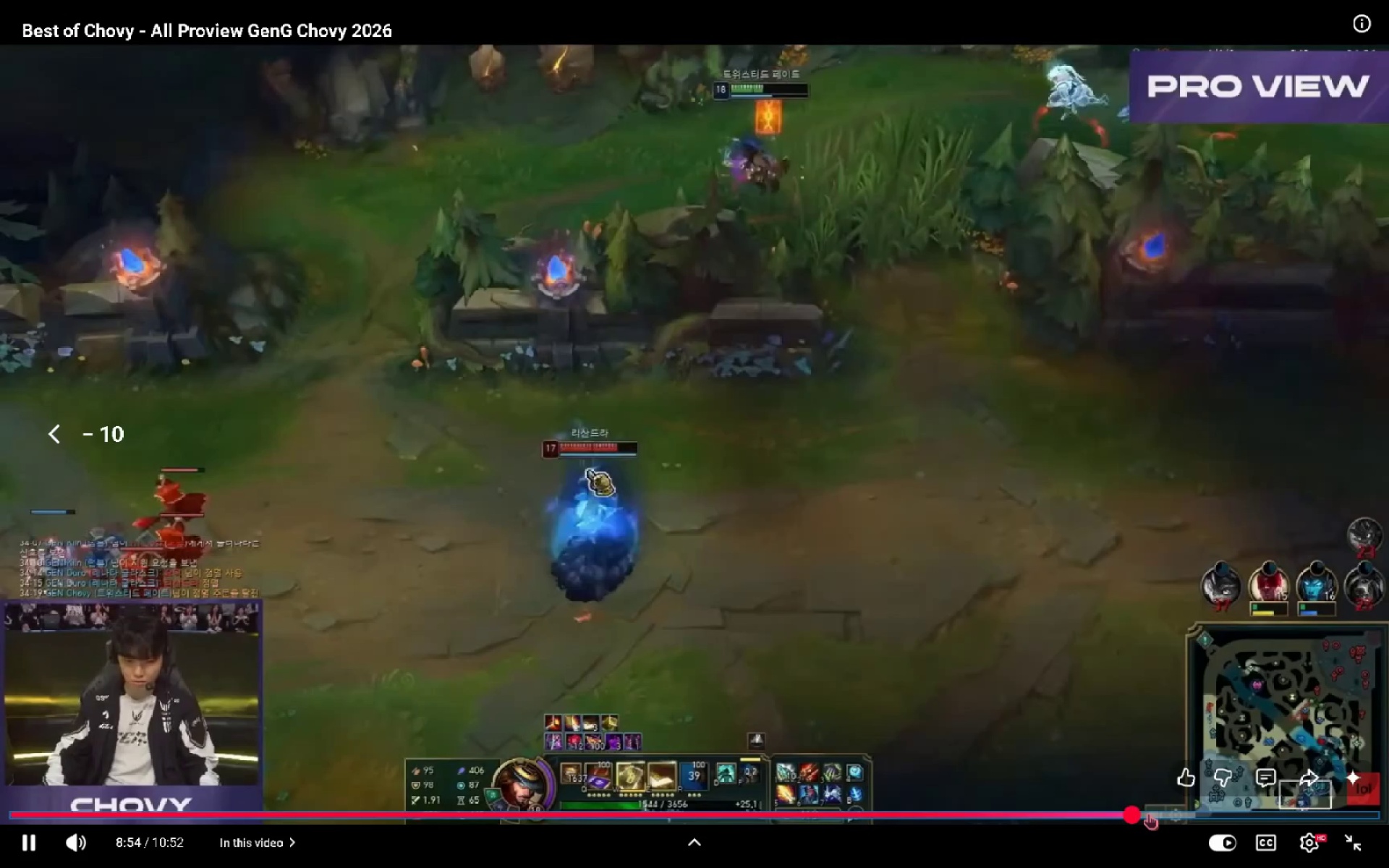 
key(ArrowRight)
 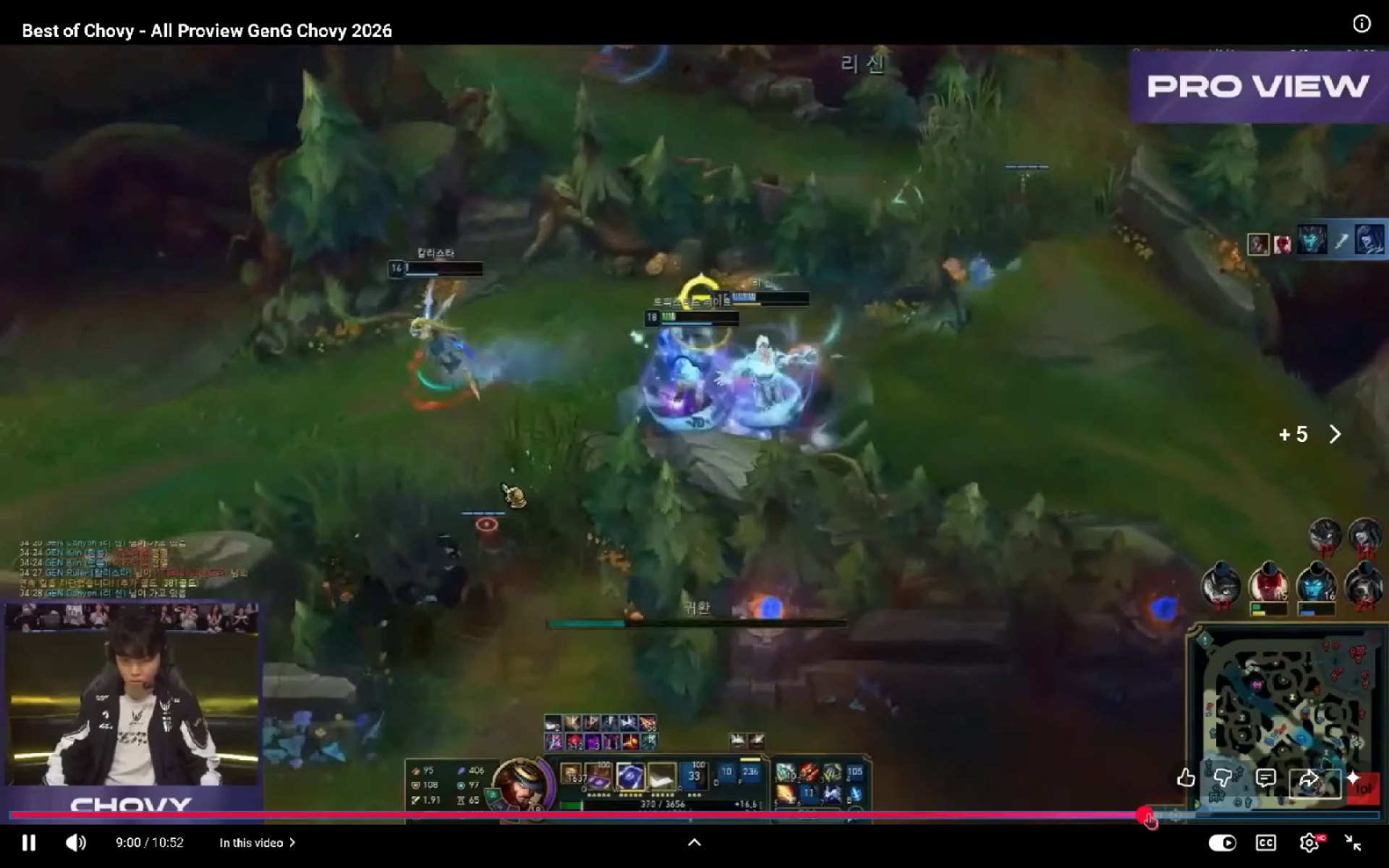 
key(ArrowLeft)
 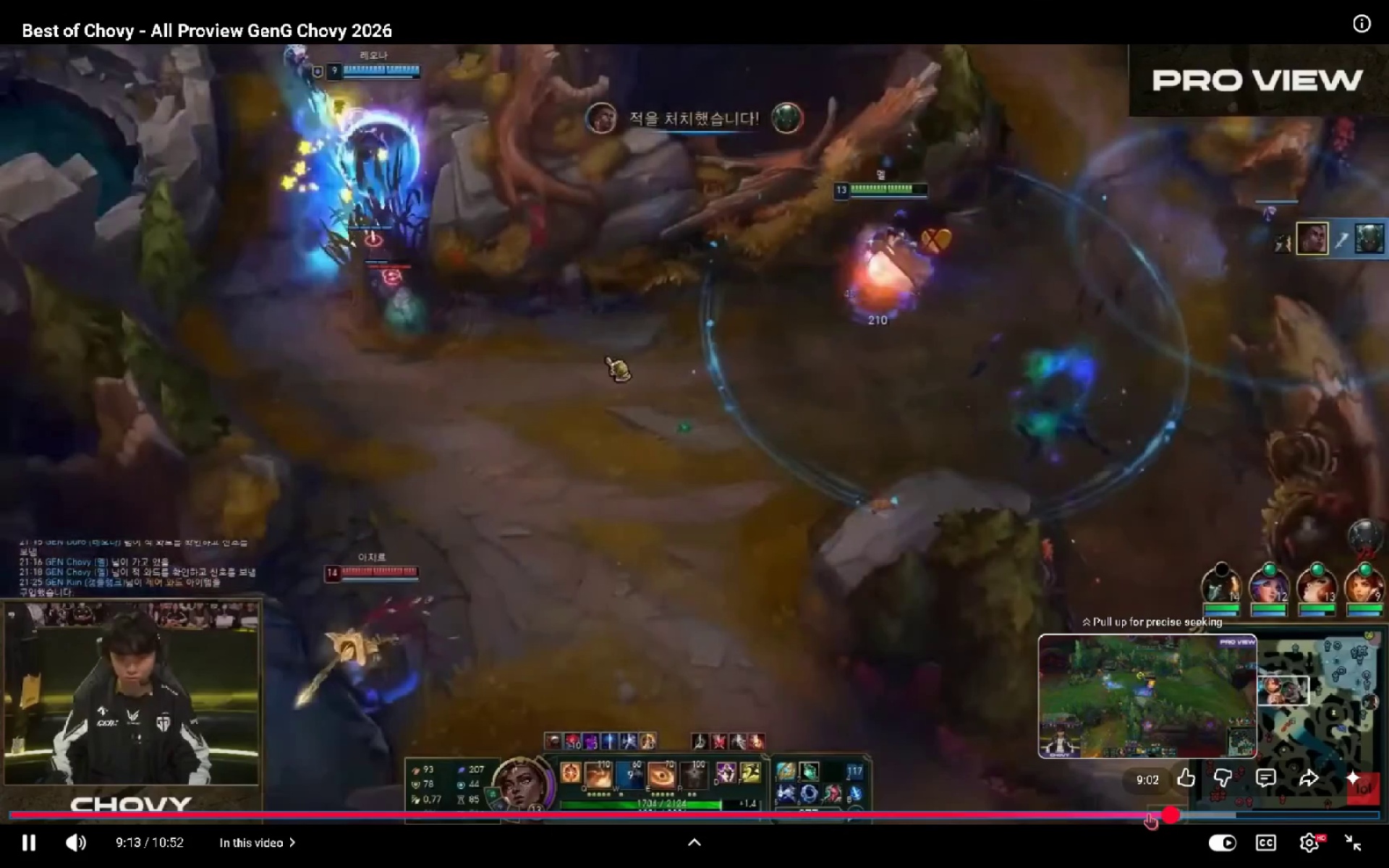 
wait(22.26)
 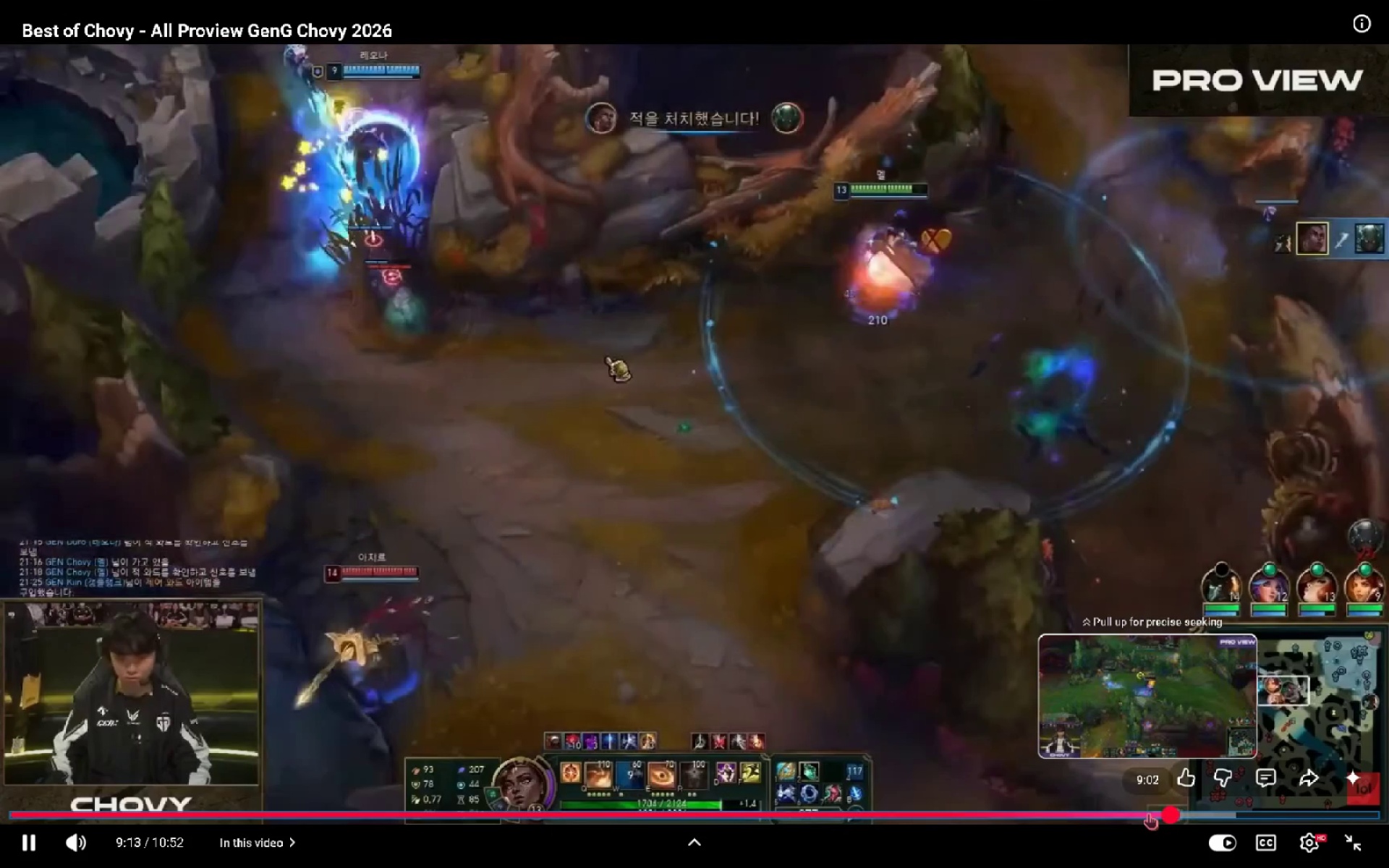 
key(ArrowRight)
 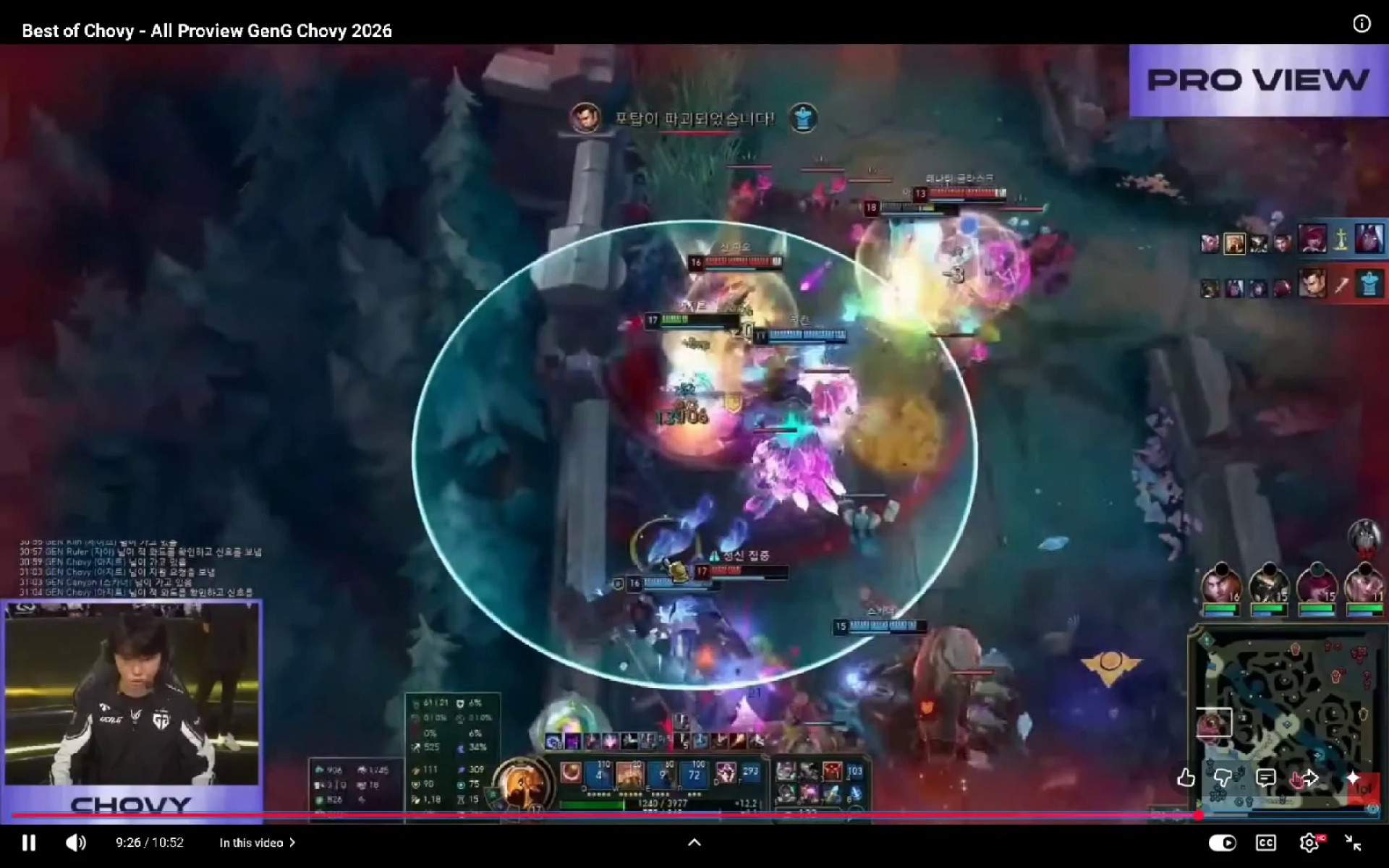 
left_click([1209, 814])
 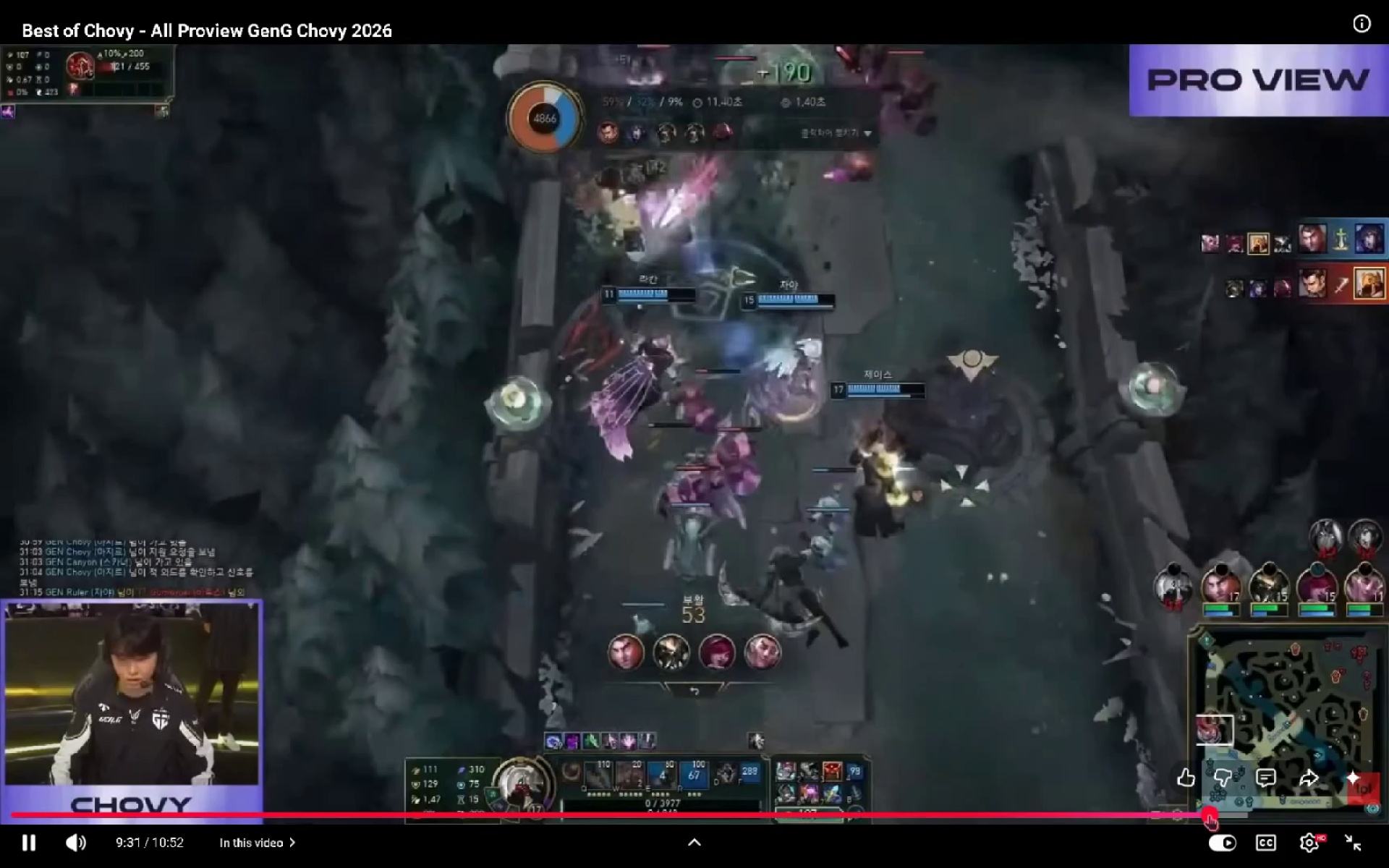 
left_click([1215, 813])
 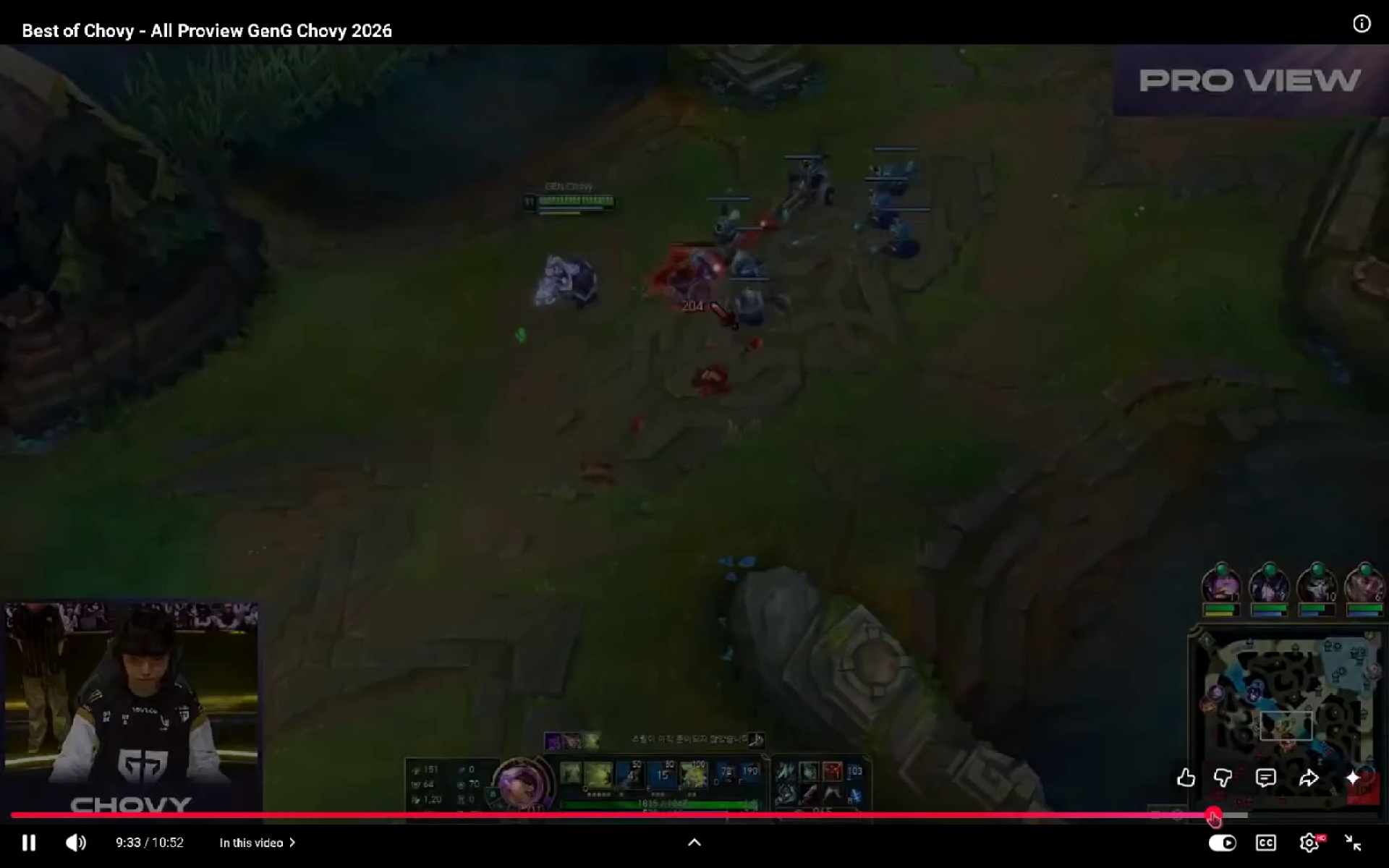 
key(ArrowLeft)
 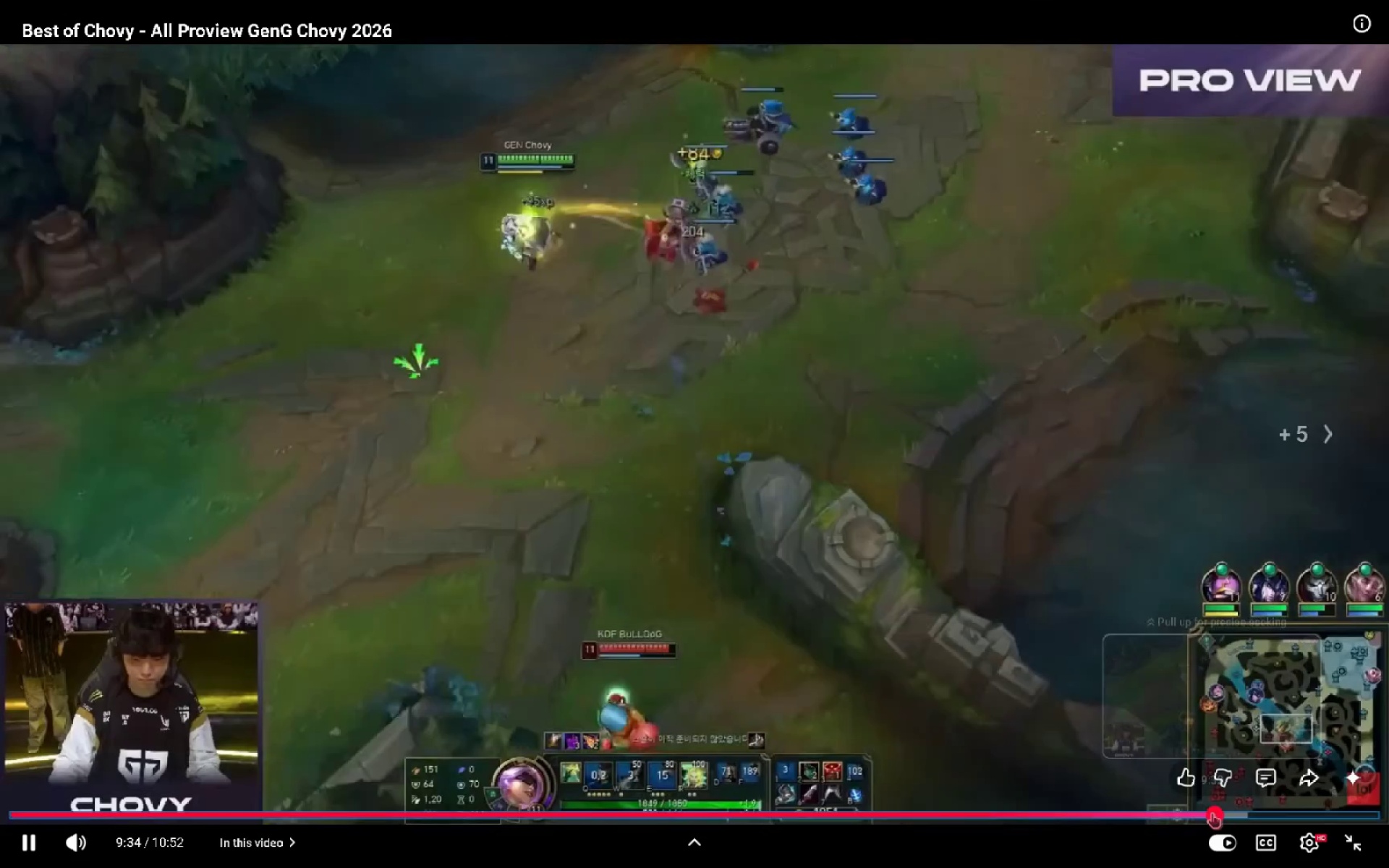 
key(ArrowRight)
 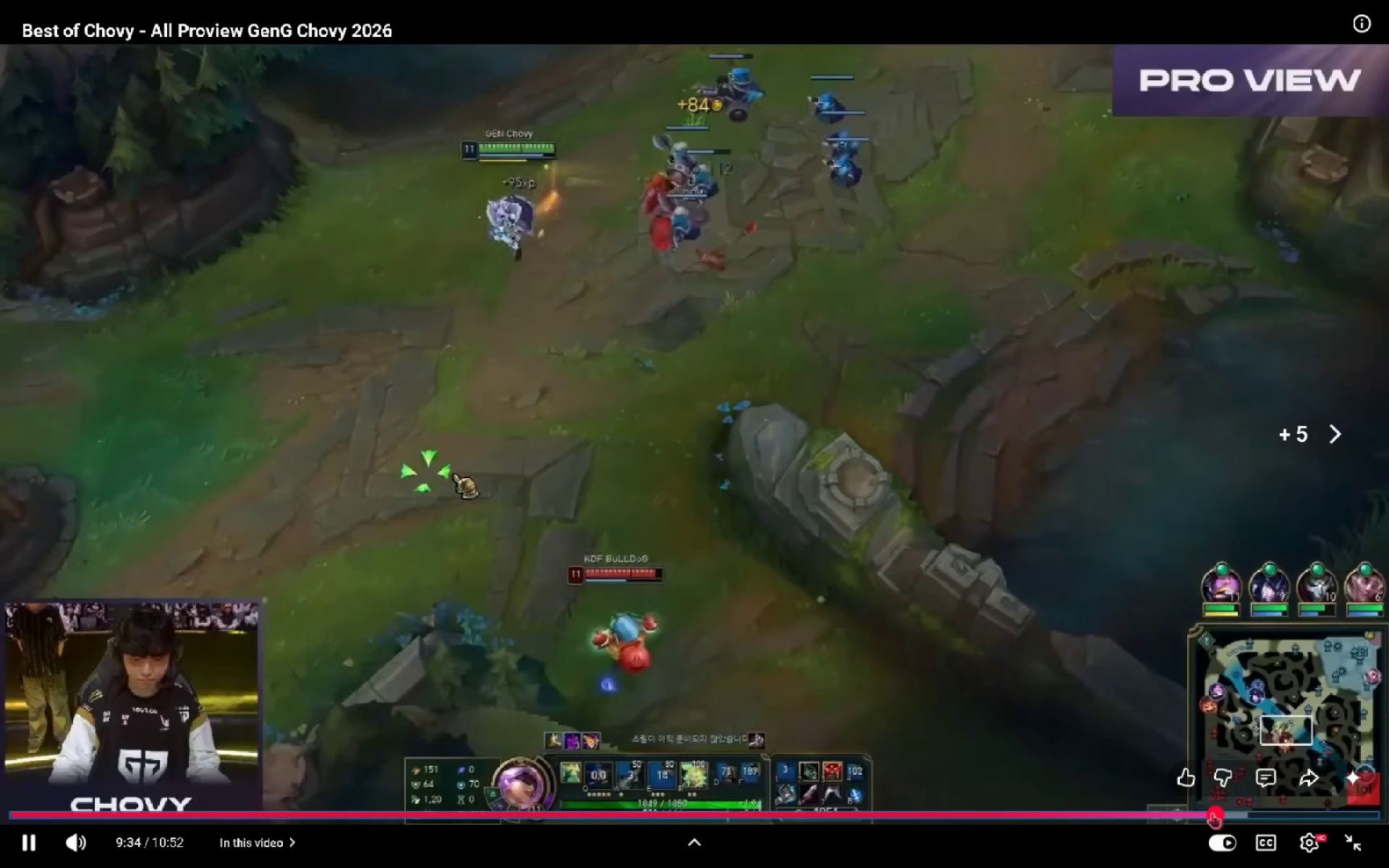 
key(ArrowLeft)
 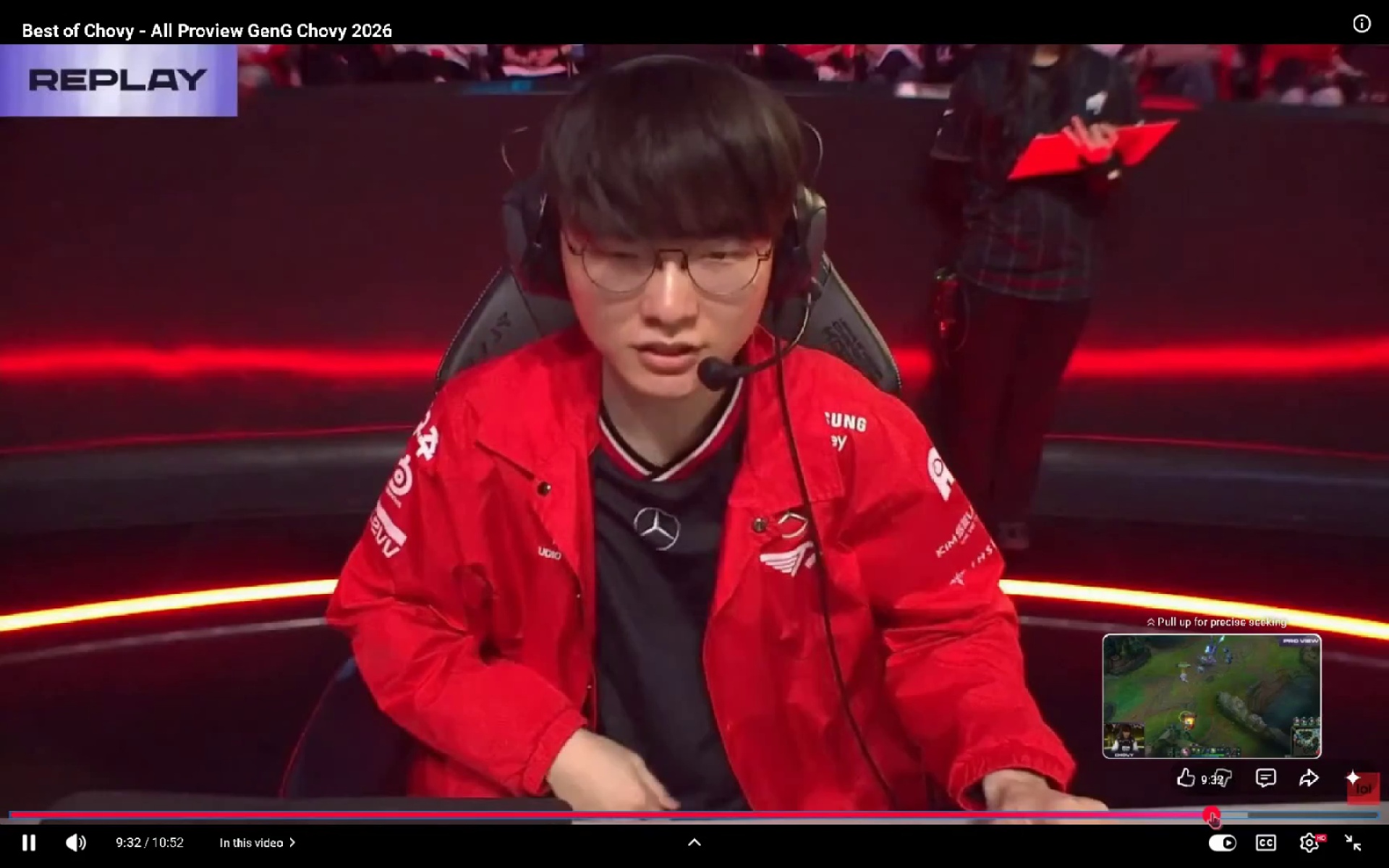 
key(ArrowRight)
 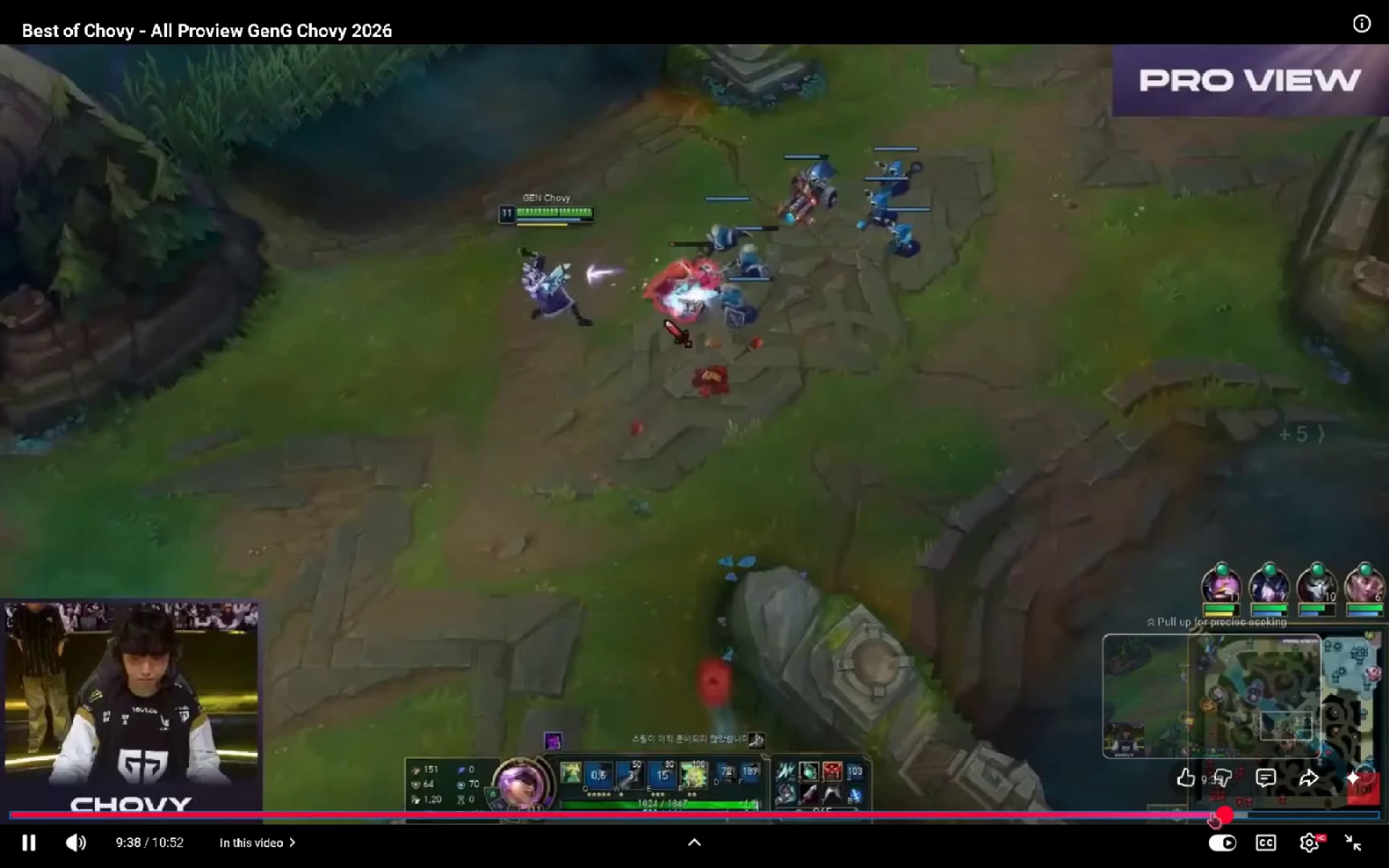 
key(ArrowRight)
 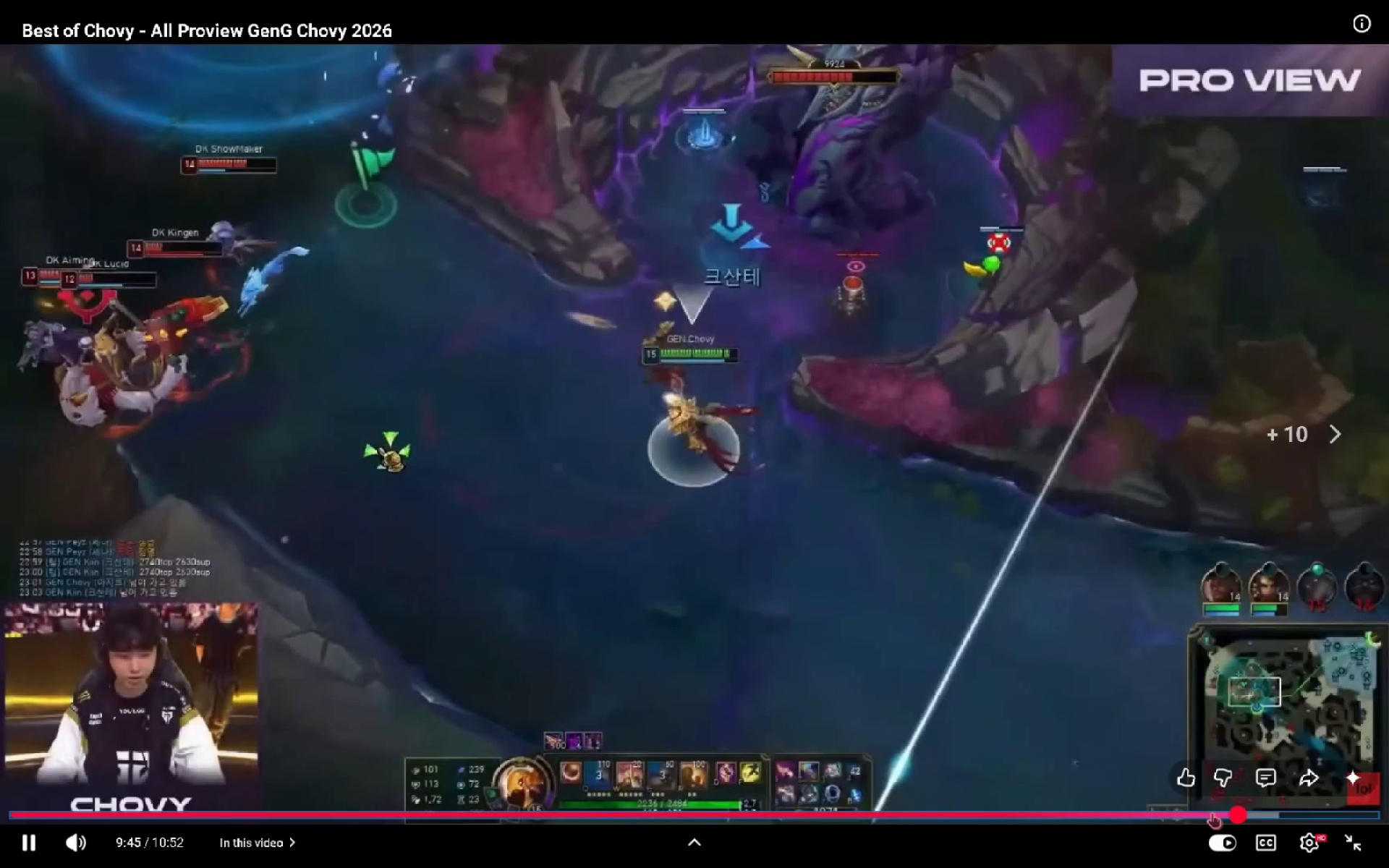 
key(ArrowRight)
 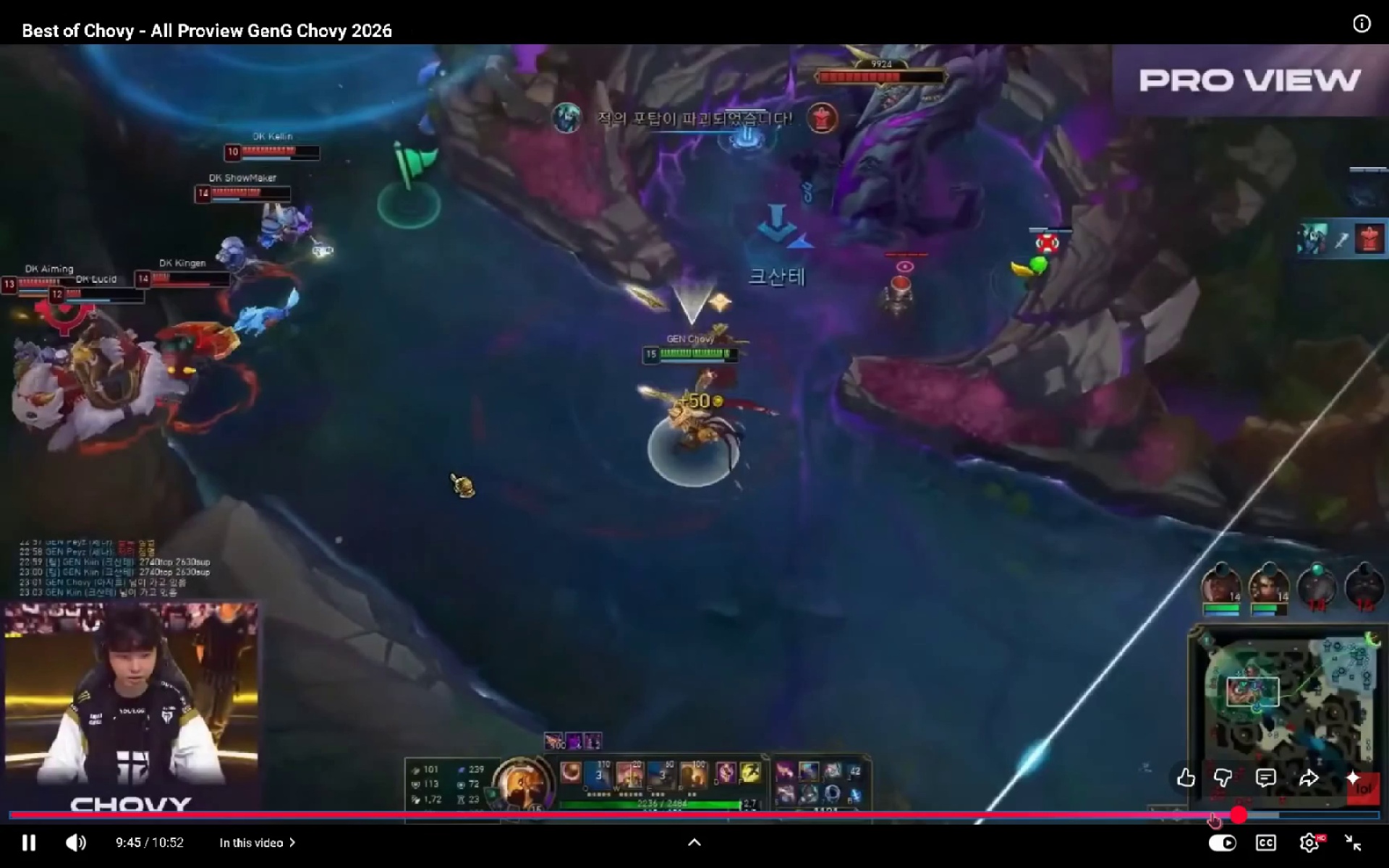 
key(ArrowRight)
 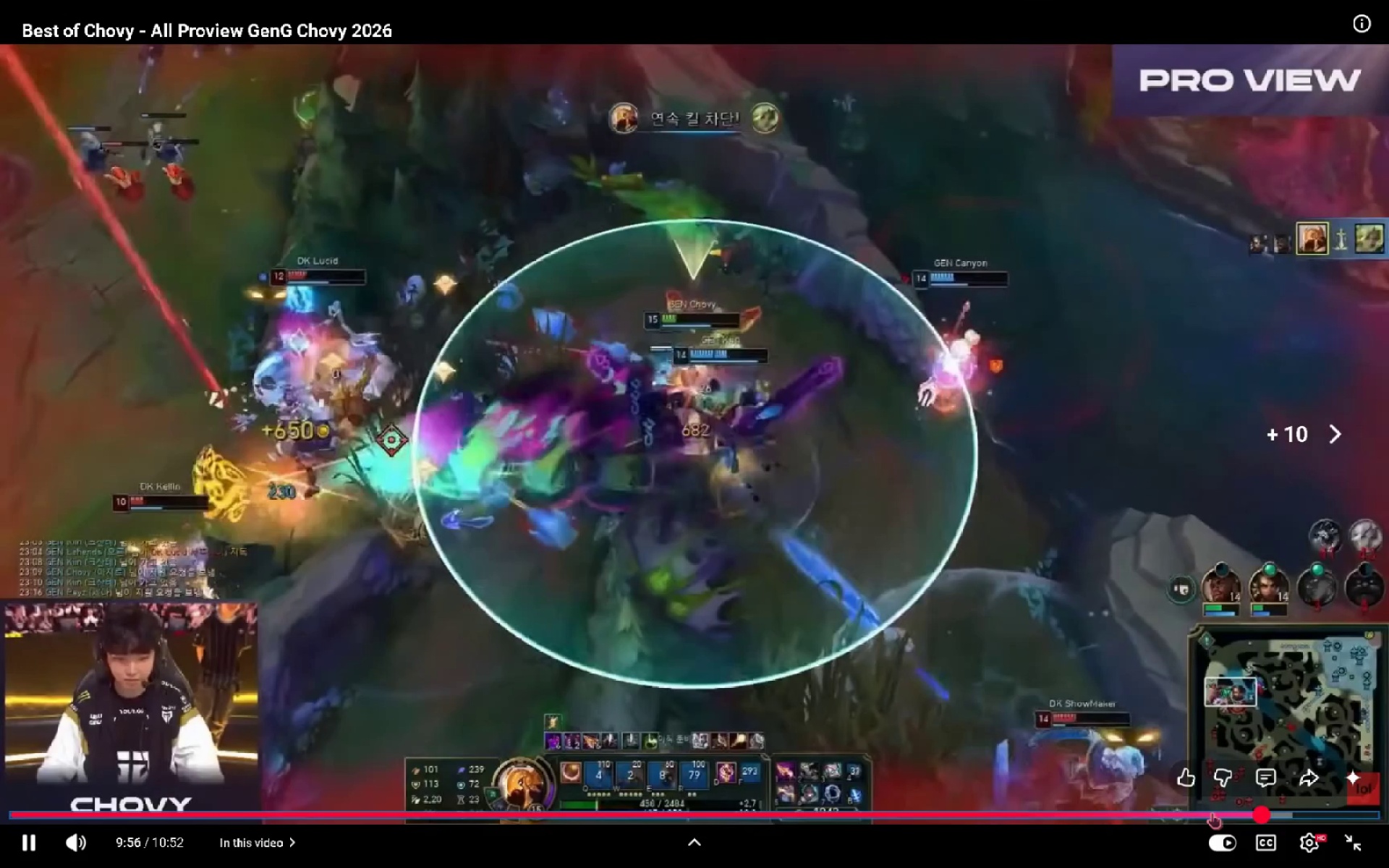 
key(ArrowRight)
 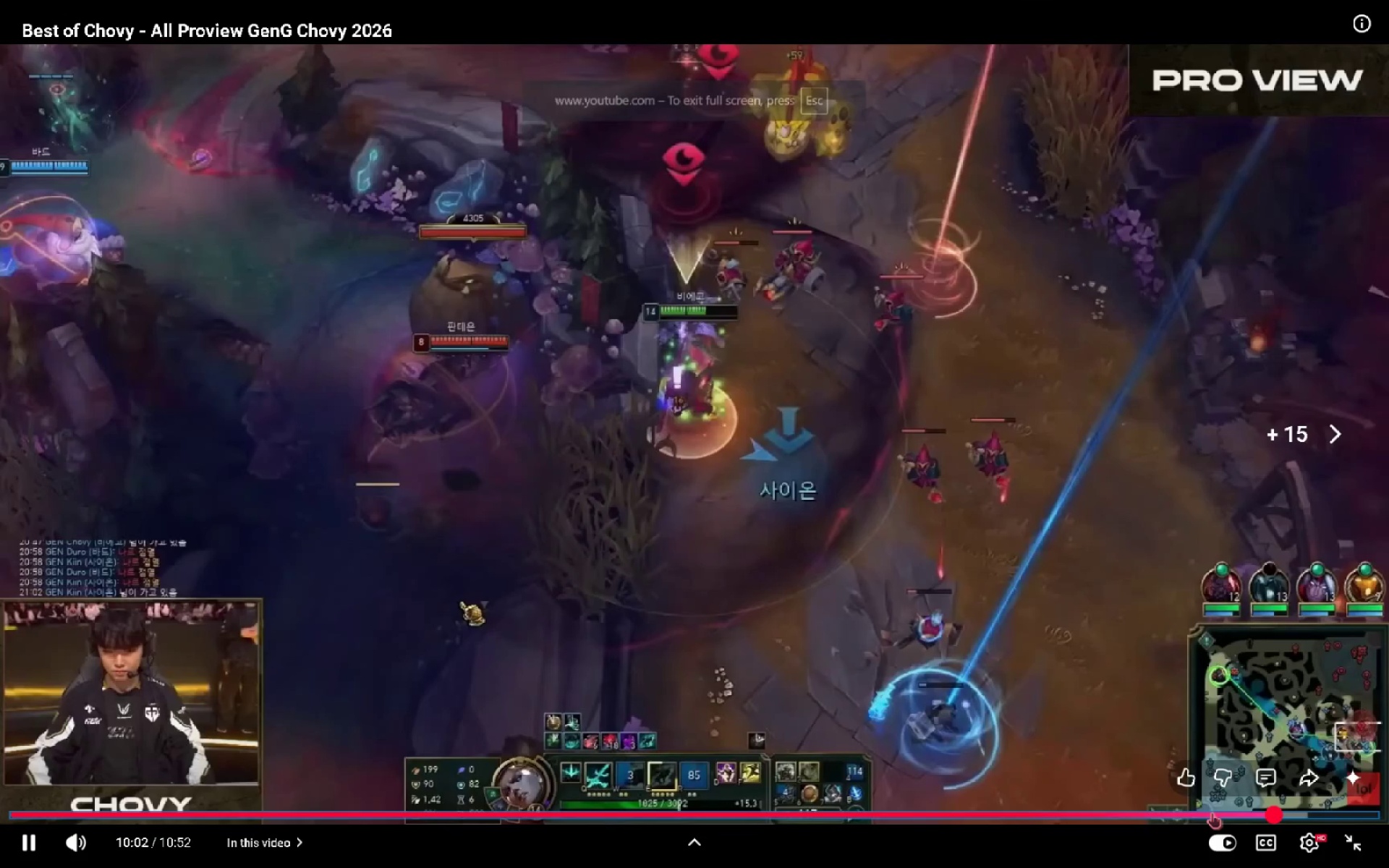 
key(ArrowRight)
 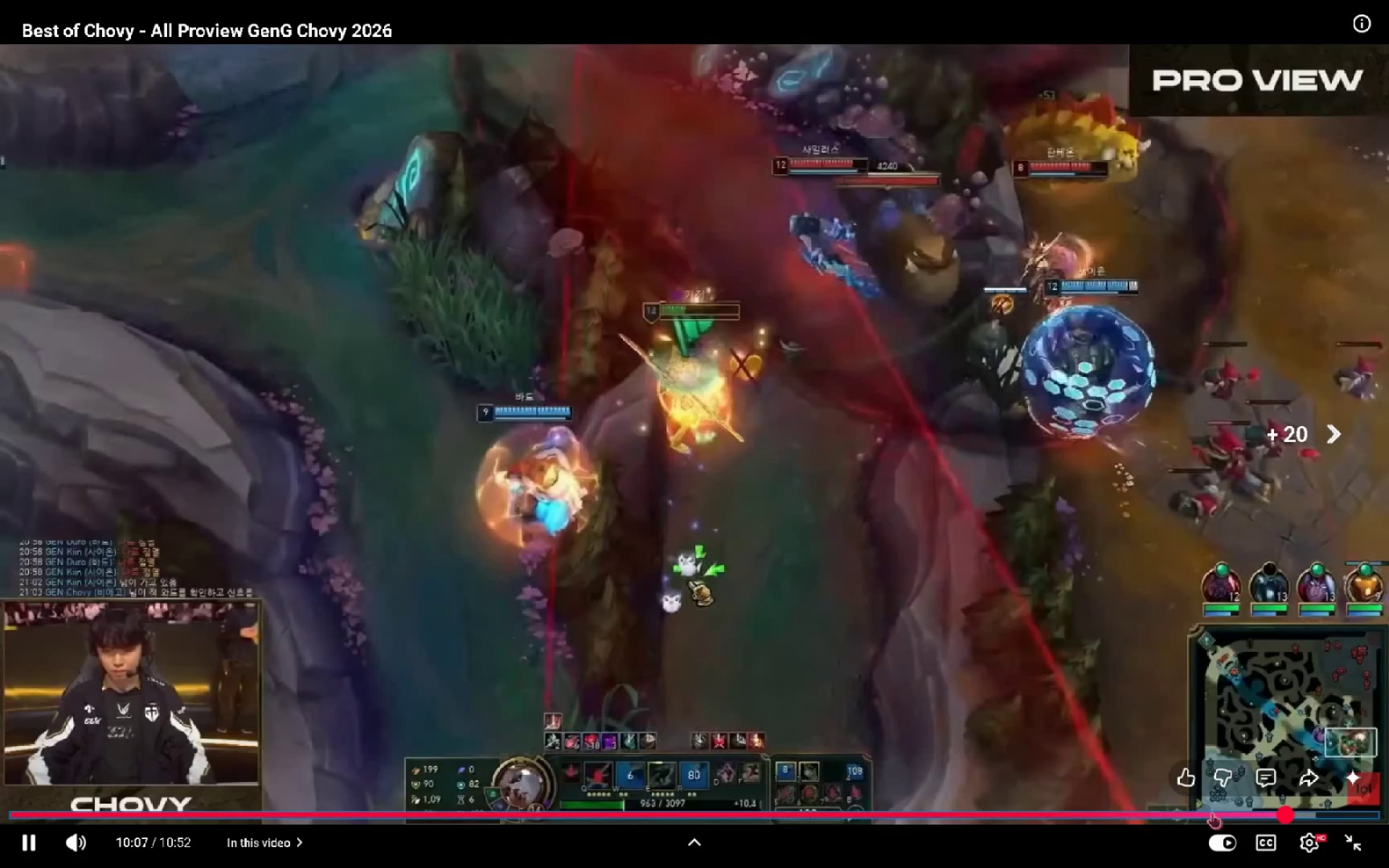 
key(ArrowRight)
 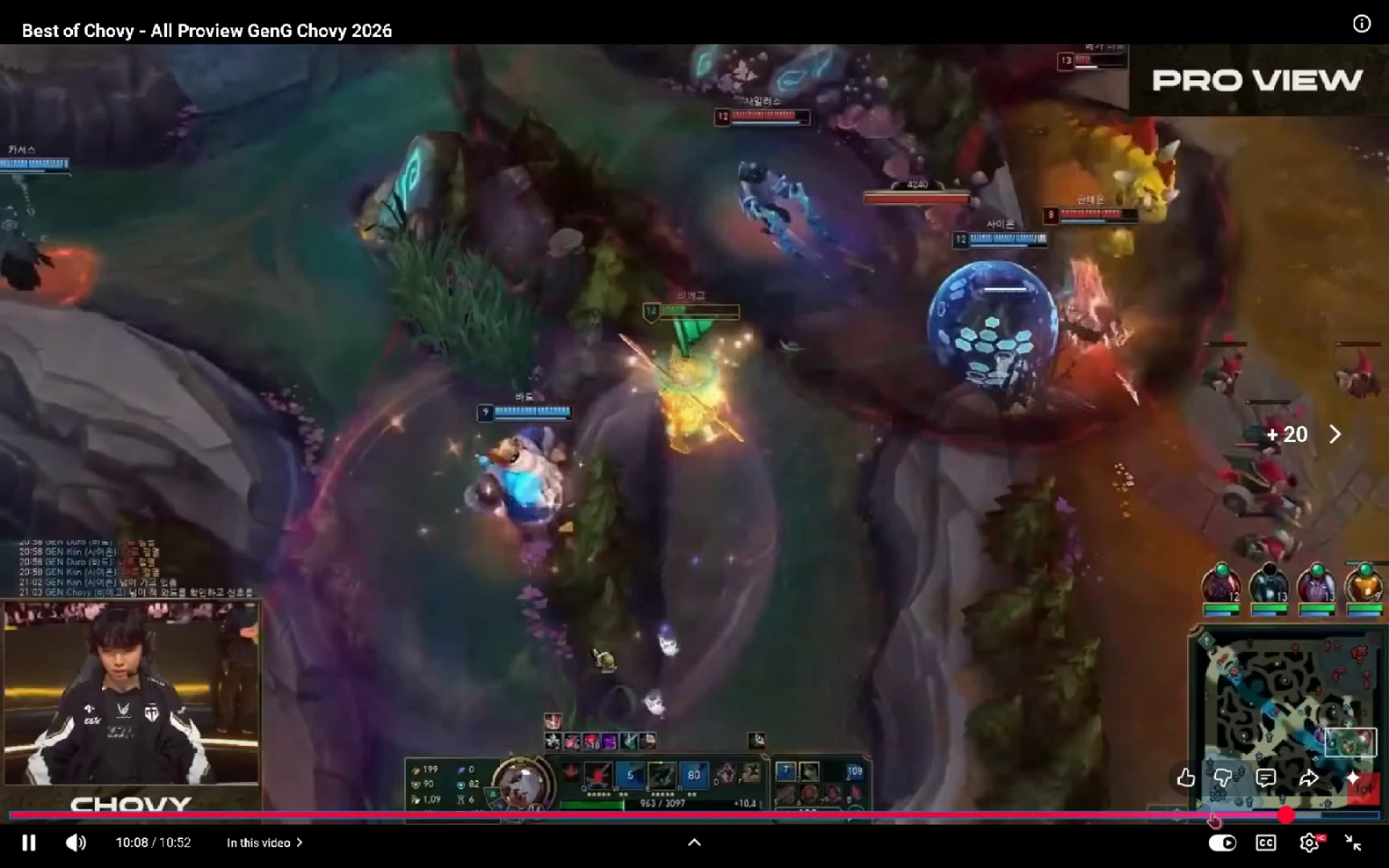 
key(ArrowRight)
 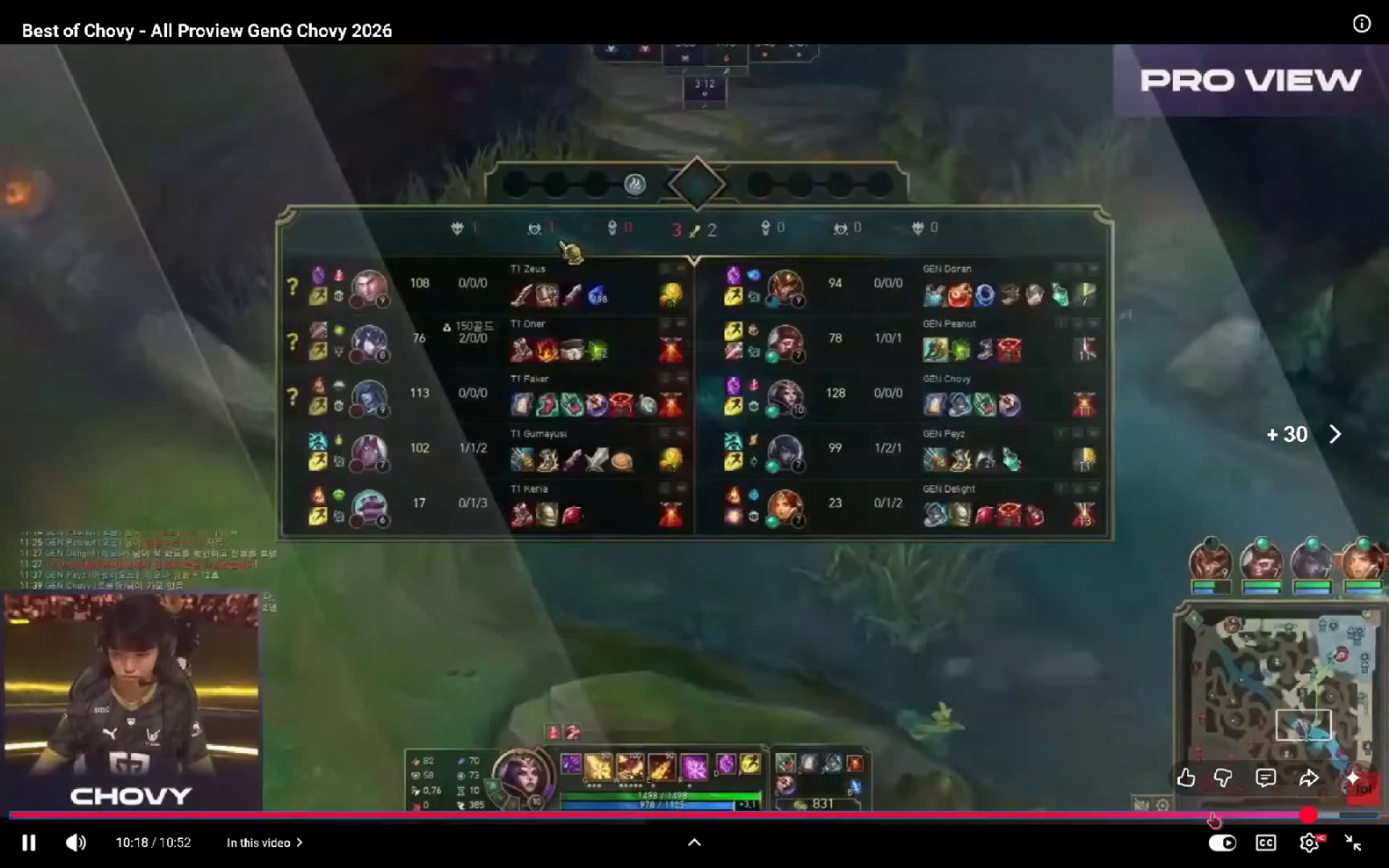 
key(ArrowLeft)
 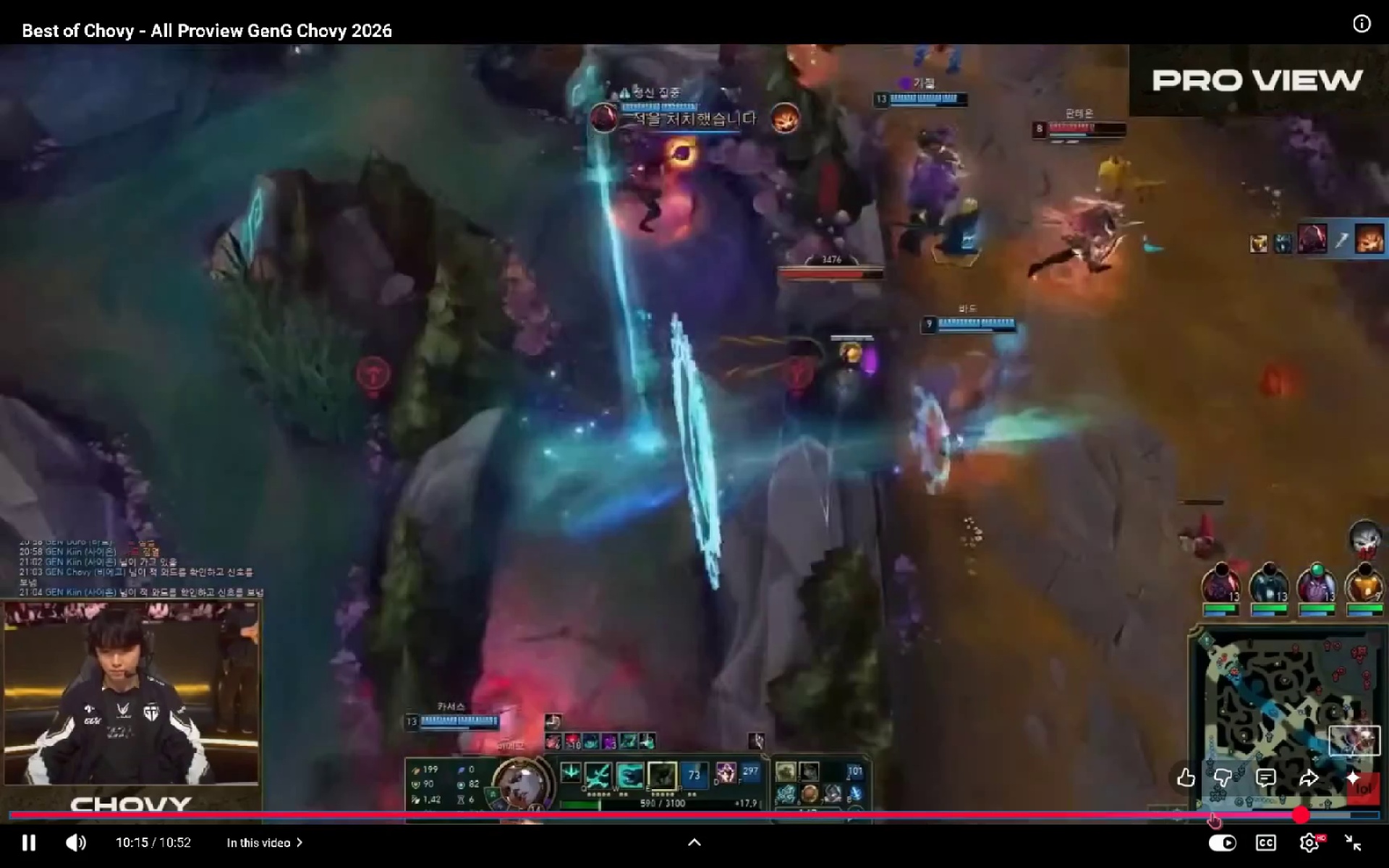 
key(ArrowRight)
 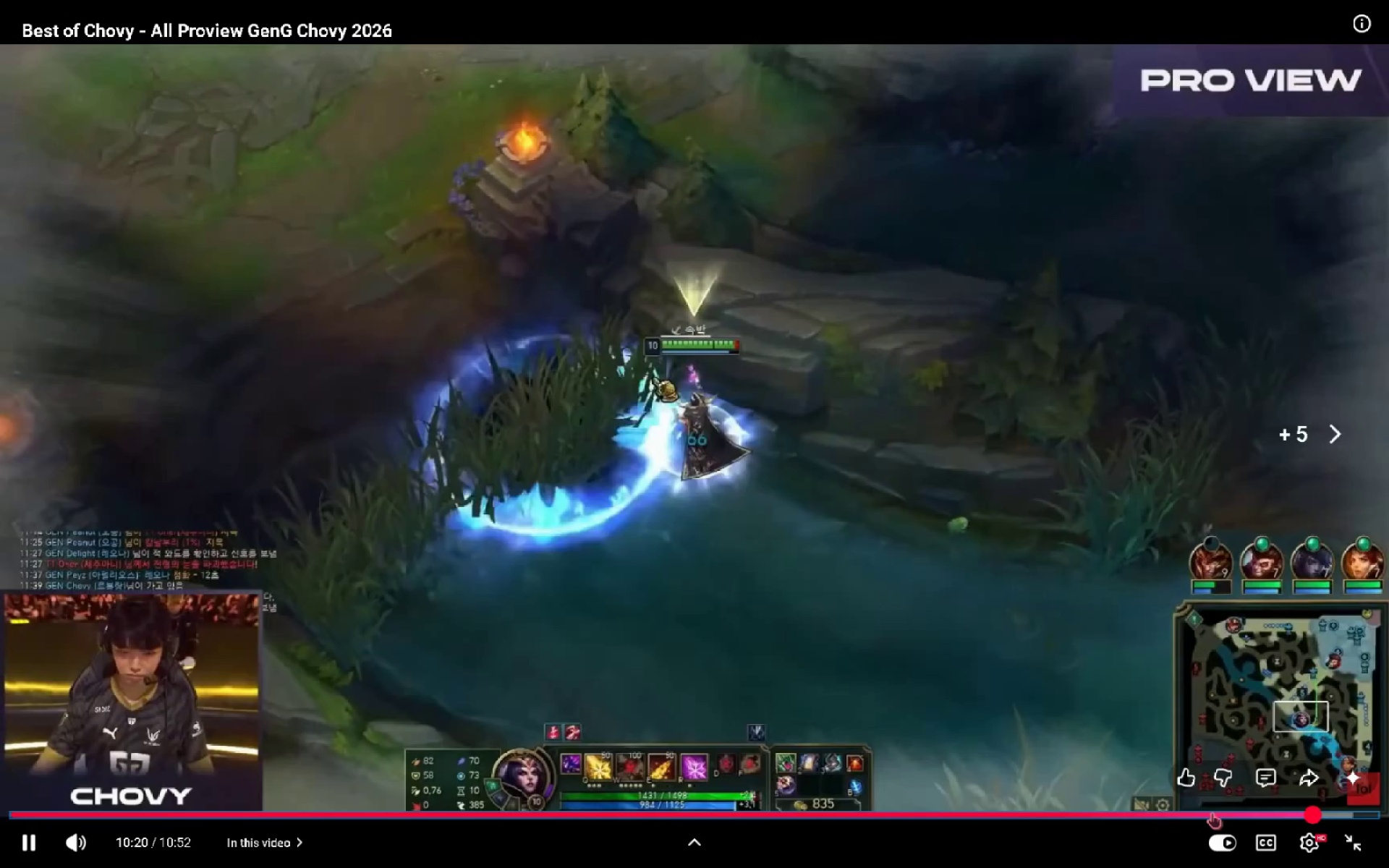 
key(ArrowRight)
 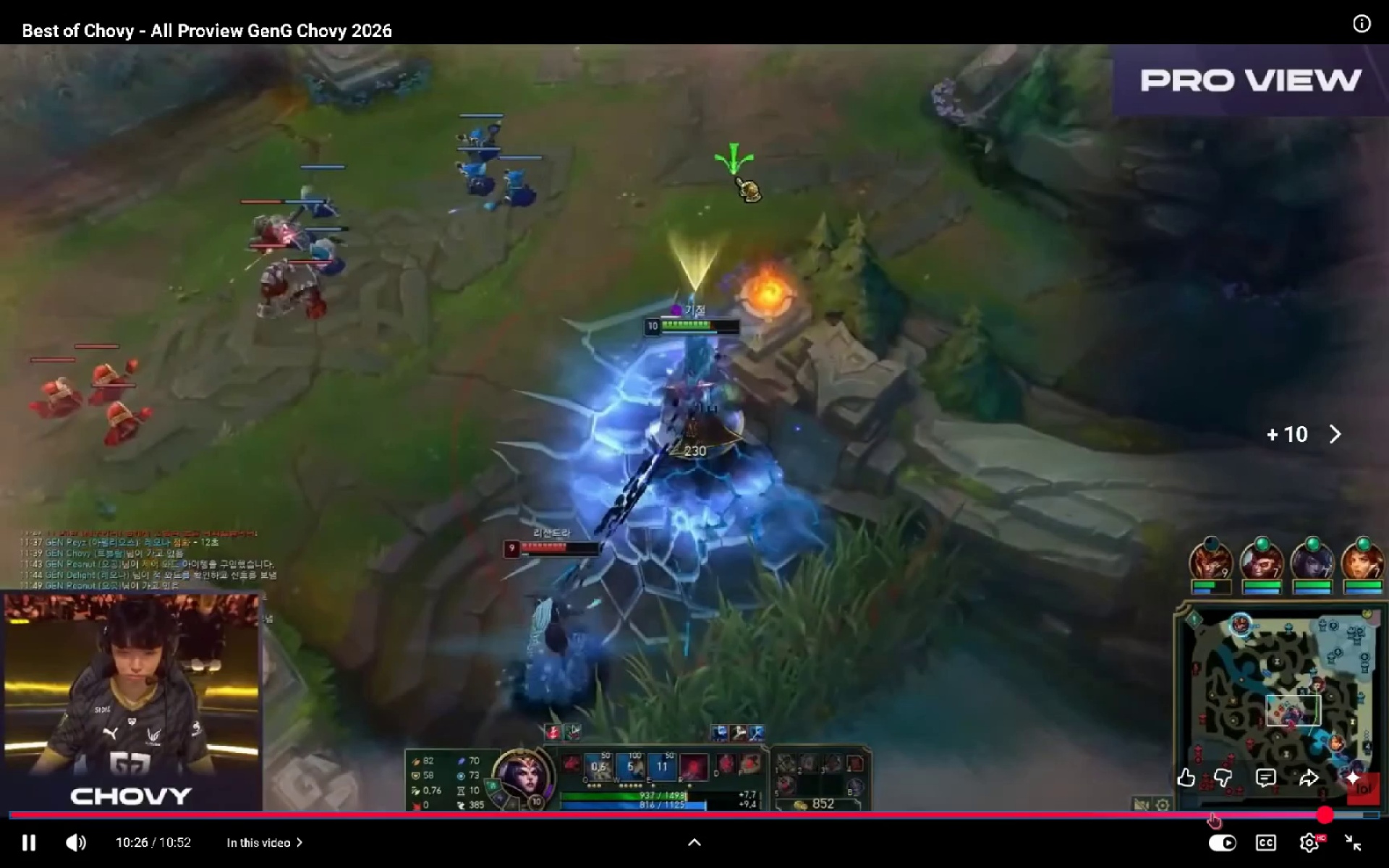 
key(ArrowRight)
 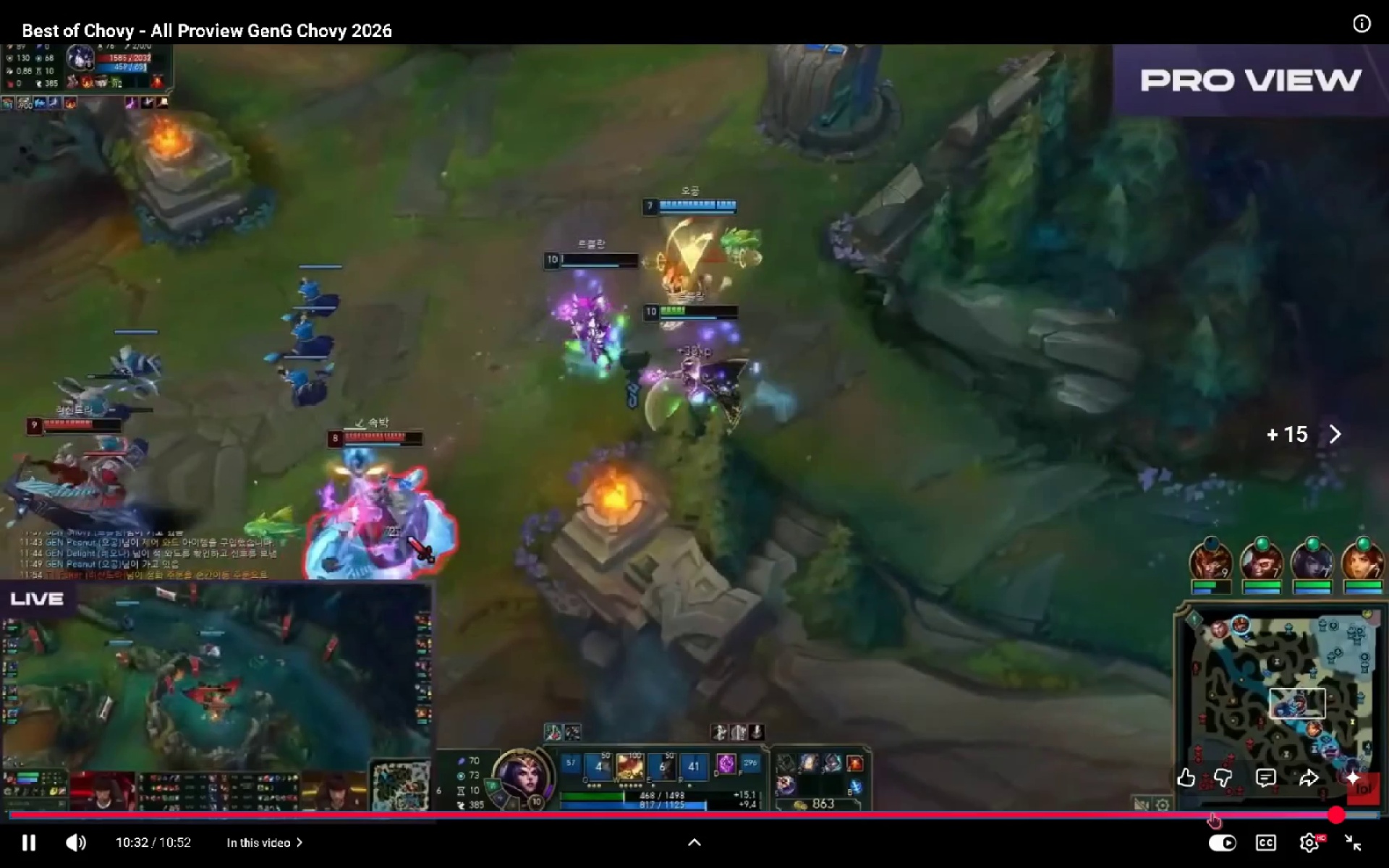 
key(ArrowRight)
 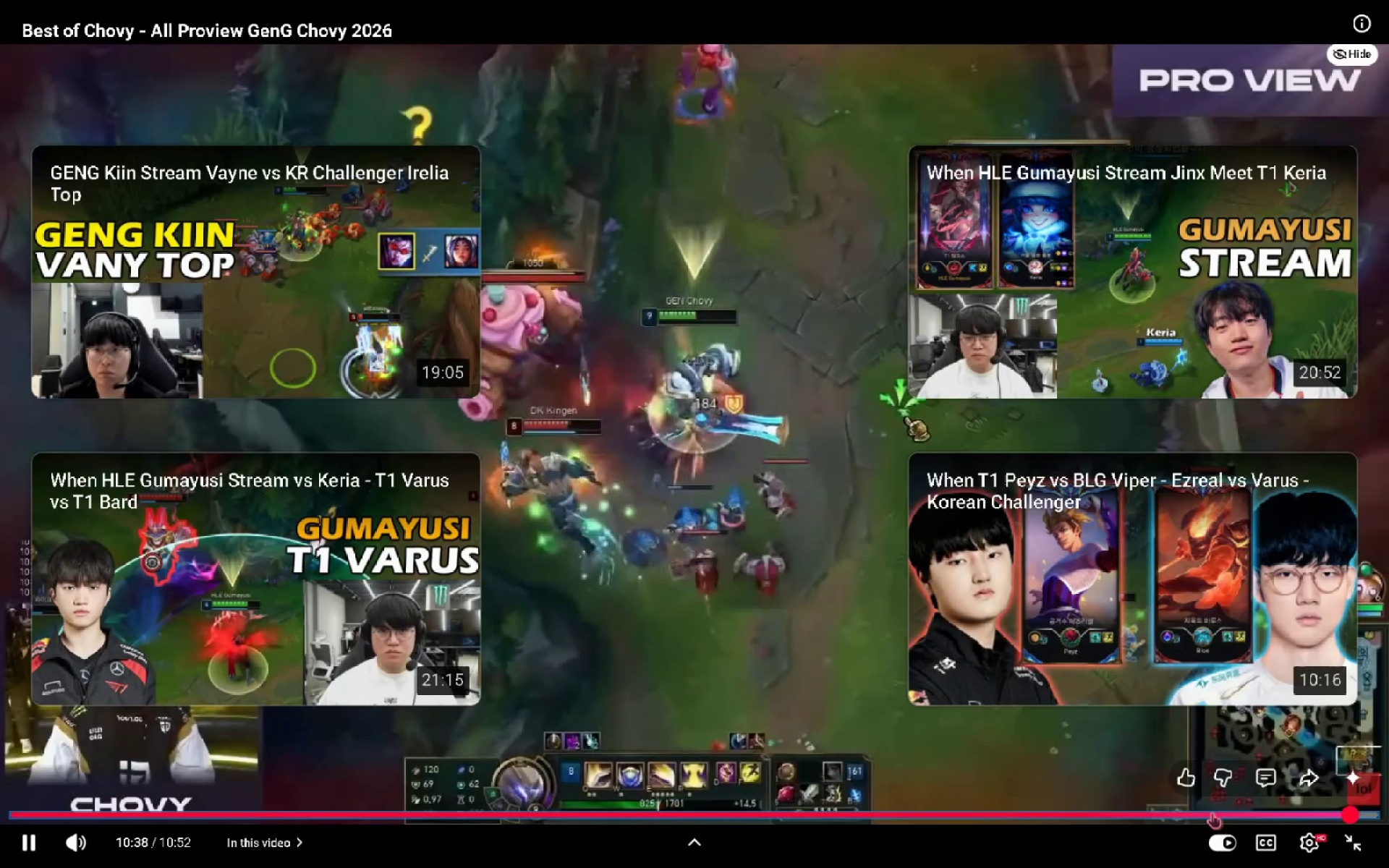 
key(Escape)
 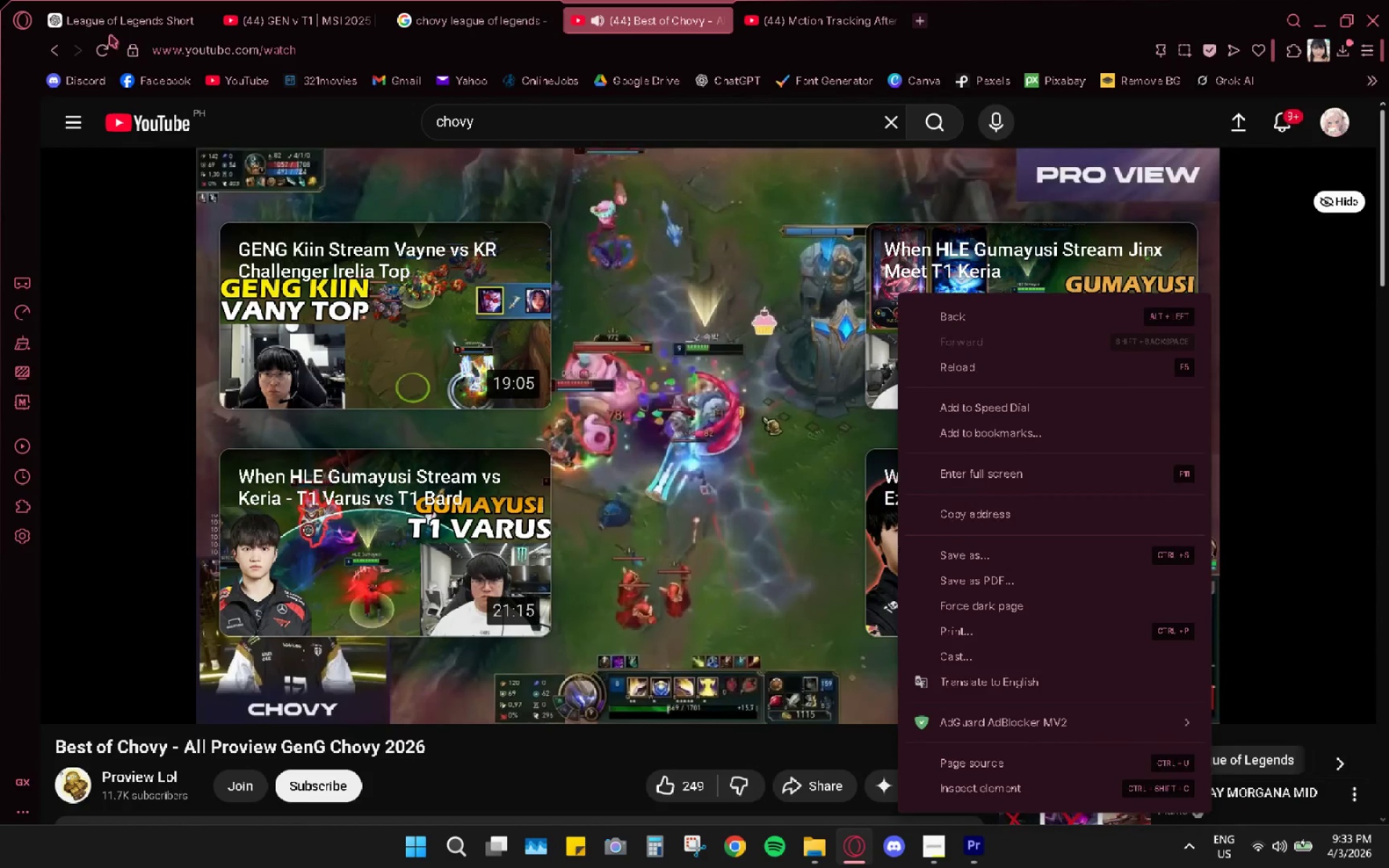 
left_click([58, 51])
 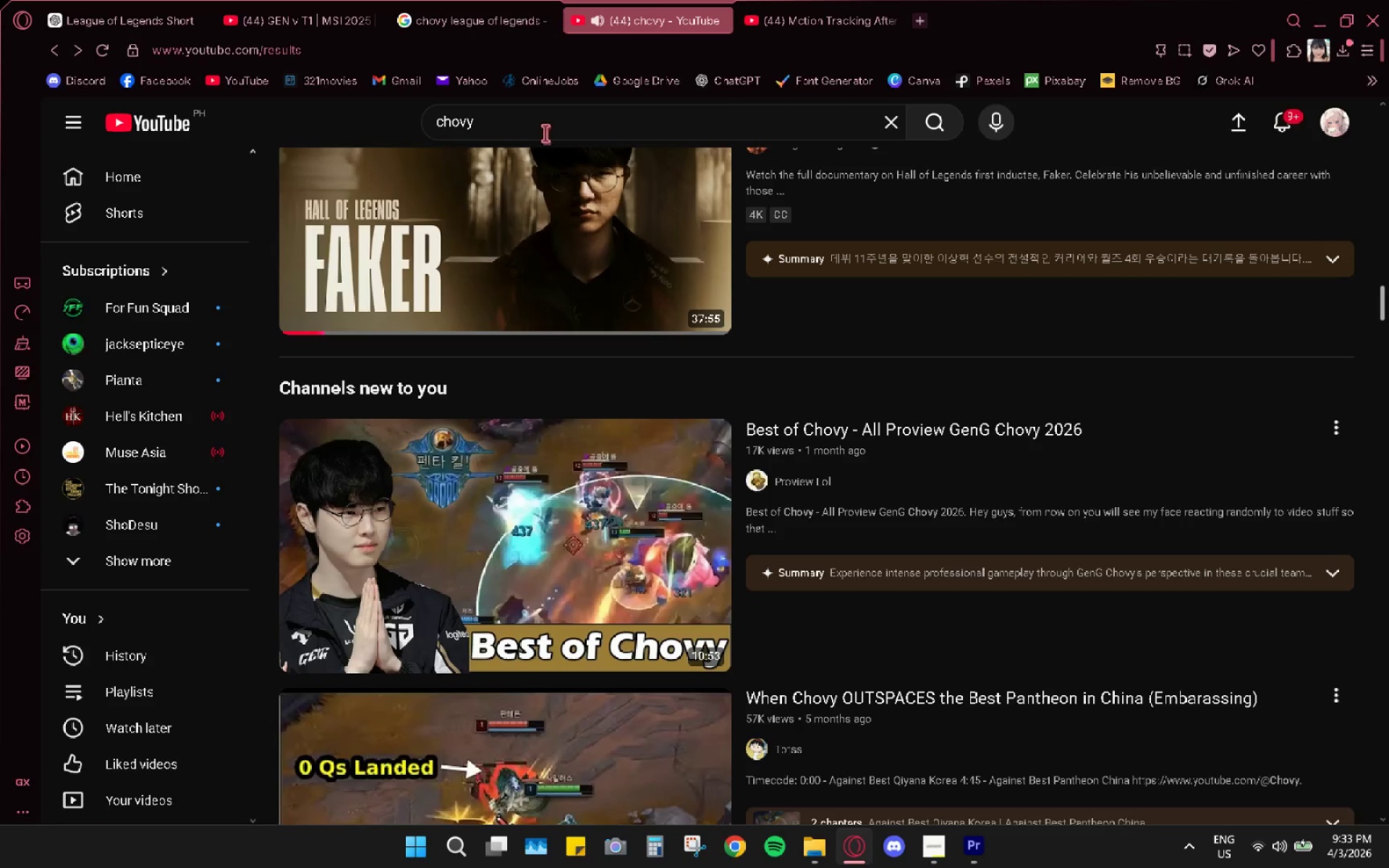 
scroll: coordinate [540, 555], scroll_direction: up, amount: 14.0
 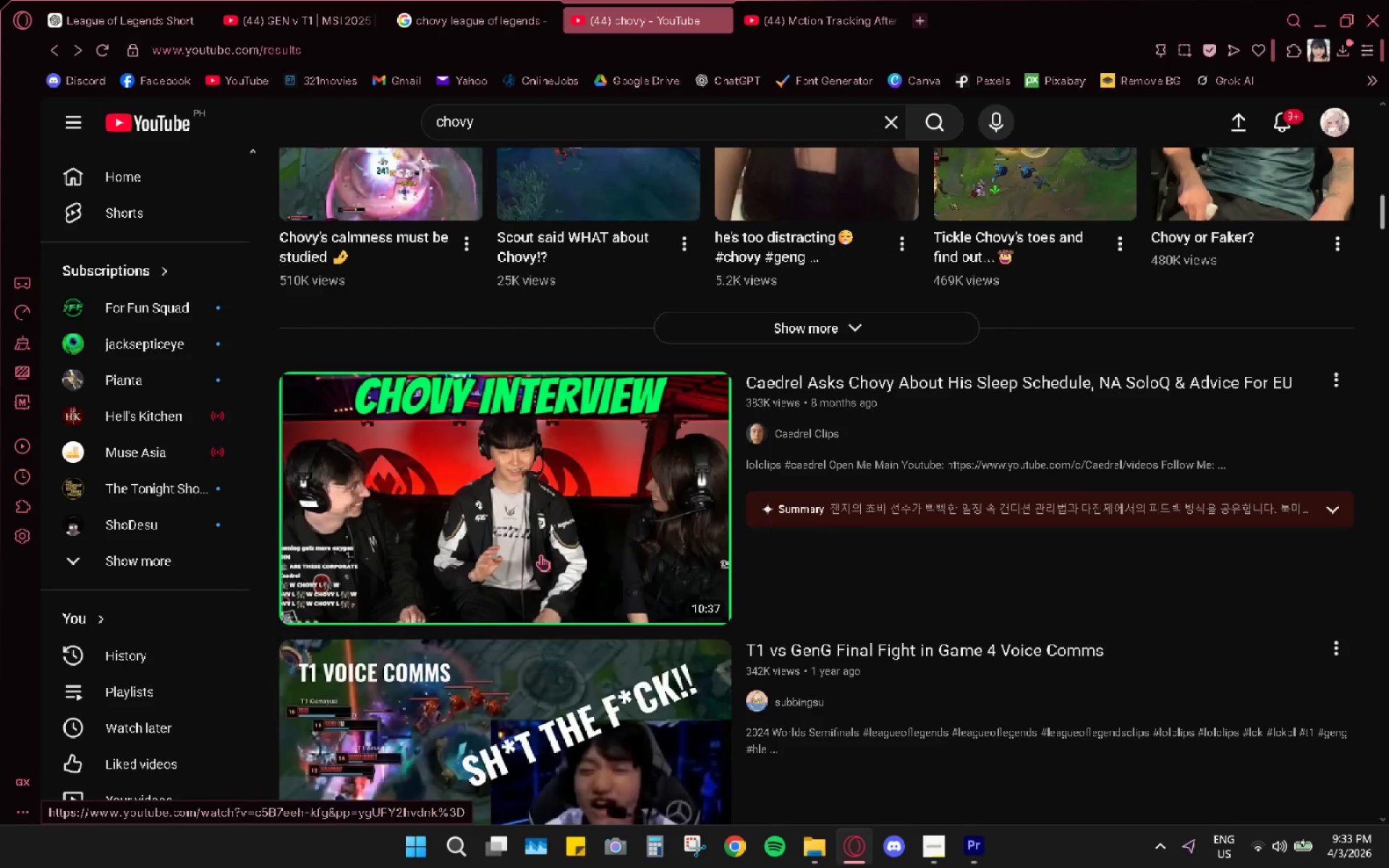 
scroll: coordinate [525, 563], scroll_direction: up, amount: 11.0
 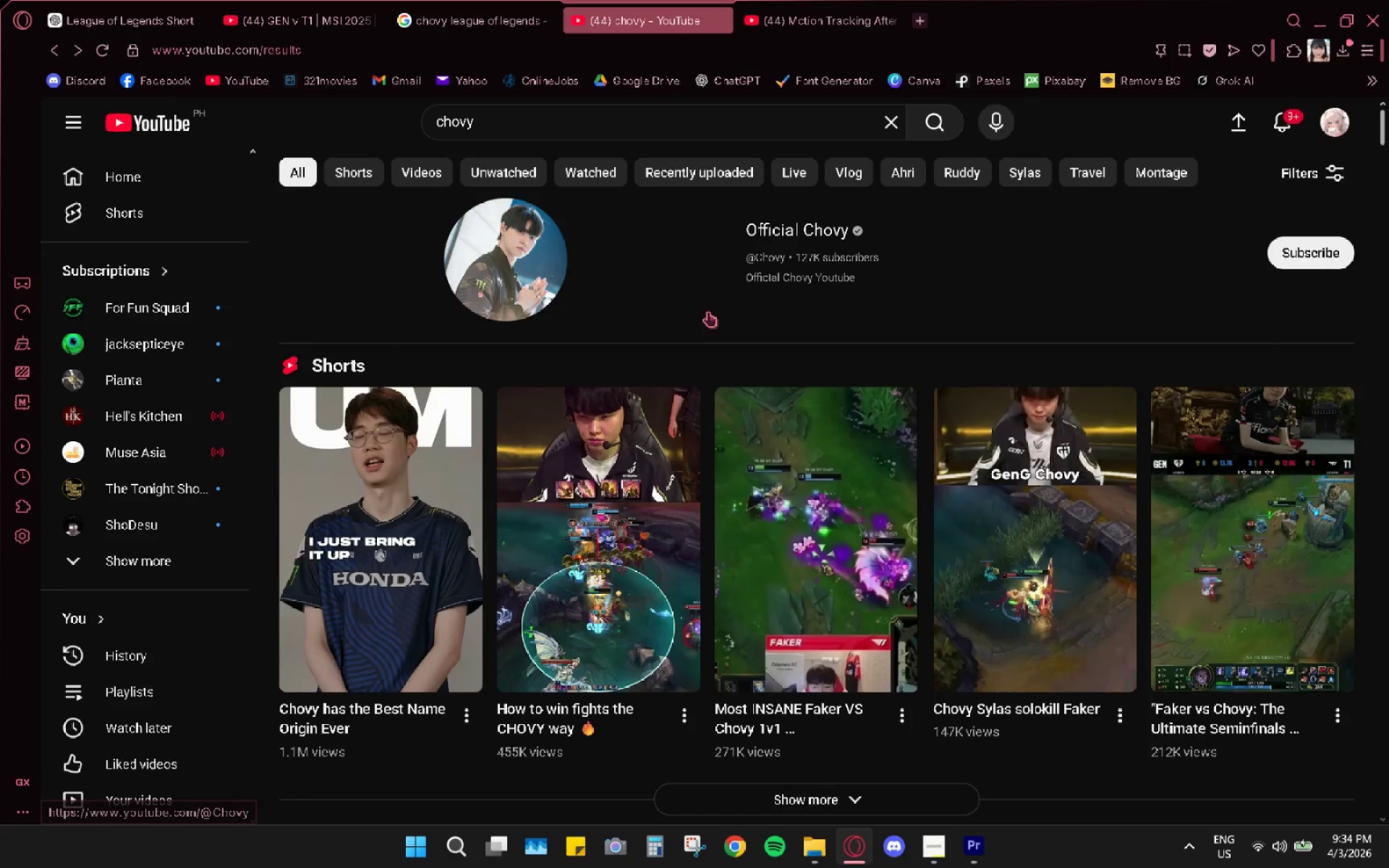 
scroll: coordinate [727, 296], scroll_direction: down, amount: 7.0
 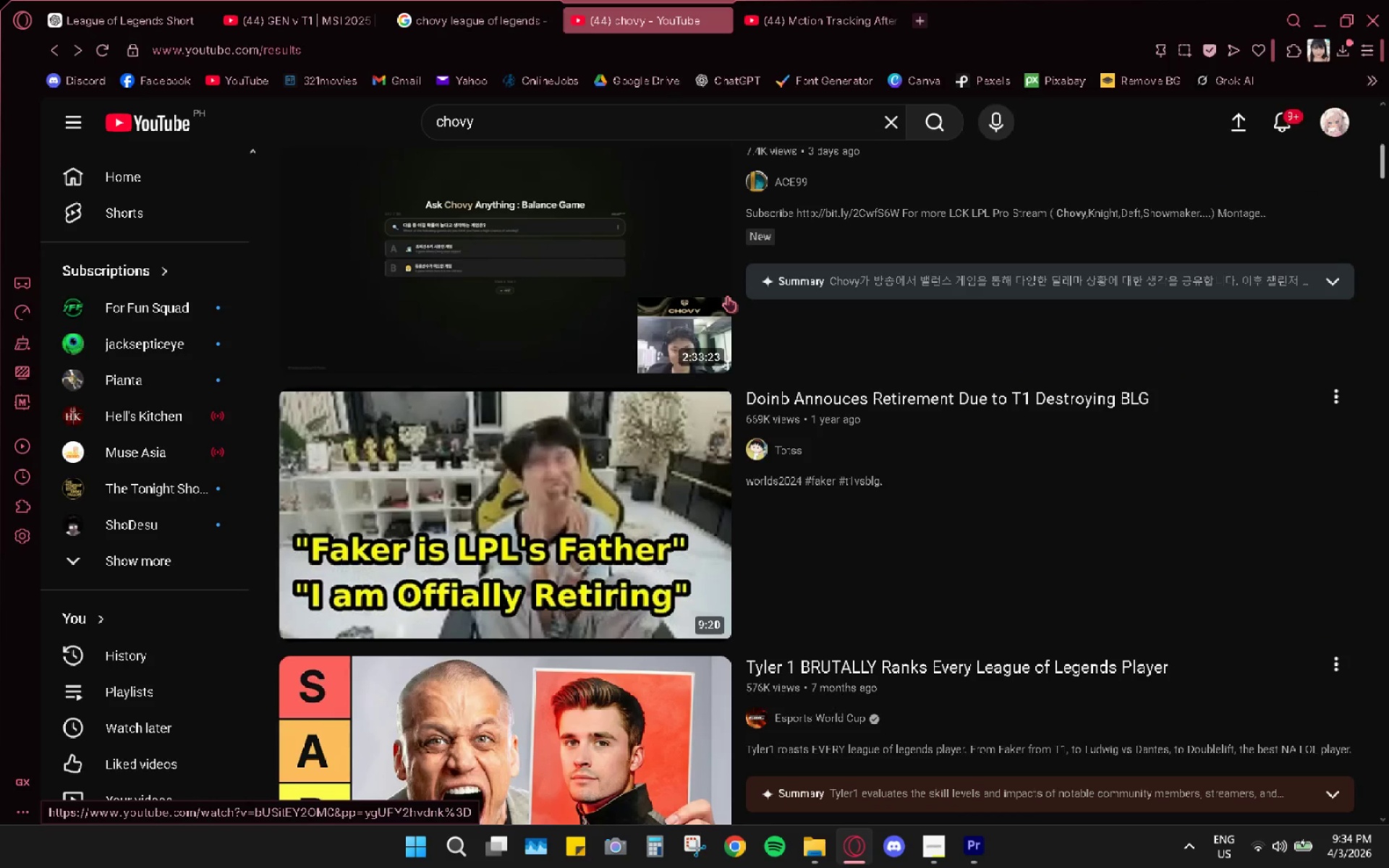 
scroll: coordinate [727, 298], scroll_direction: up, amount: 1.0
 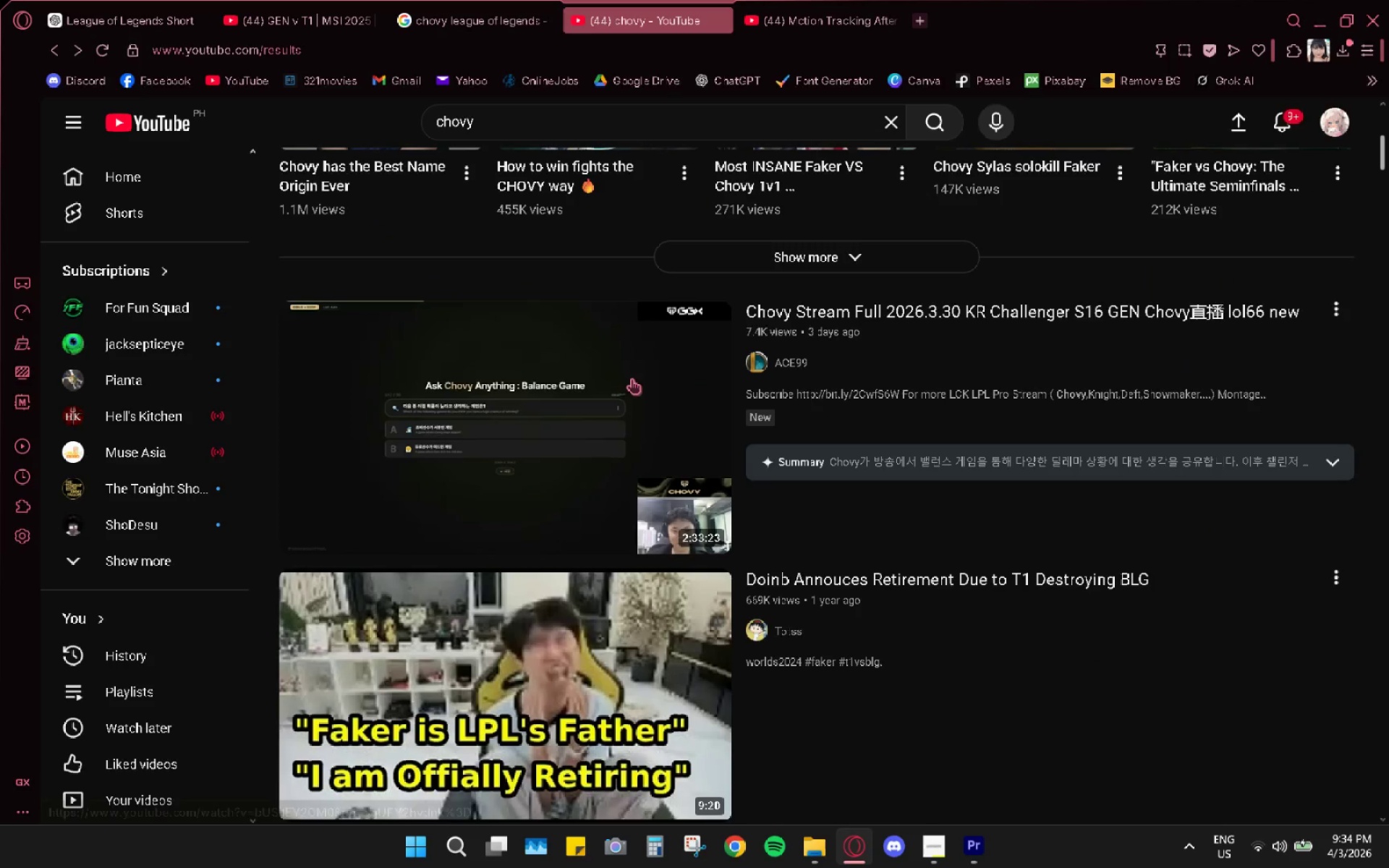 
left_click([638, 121])
 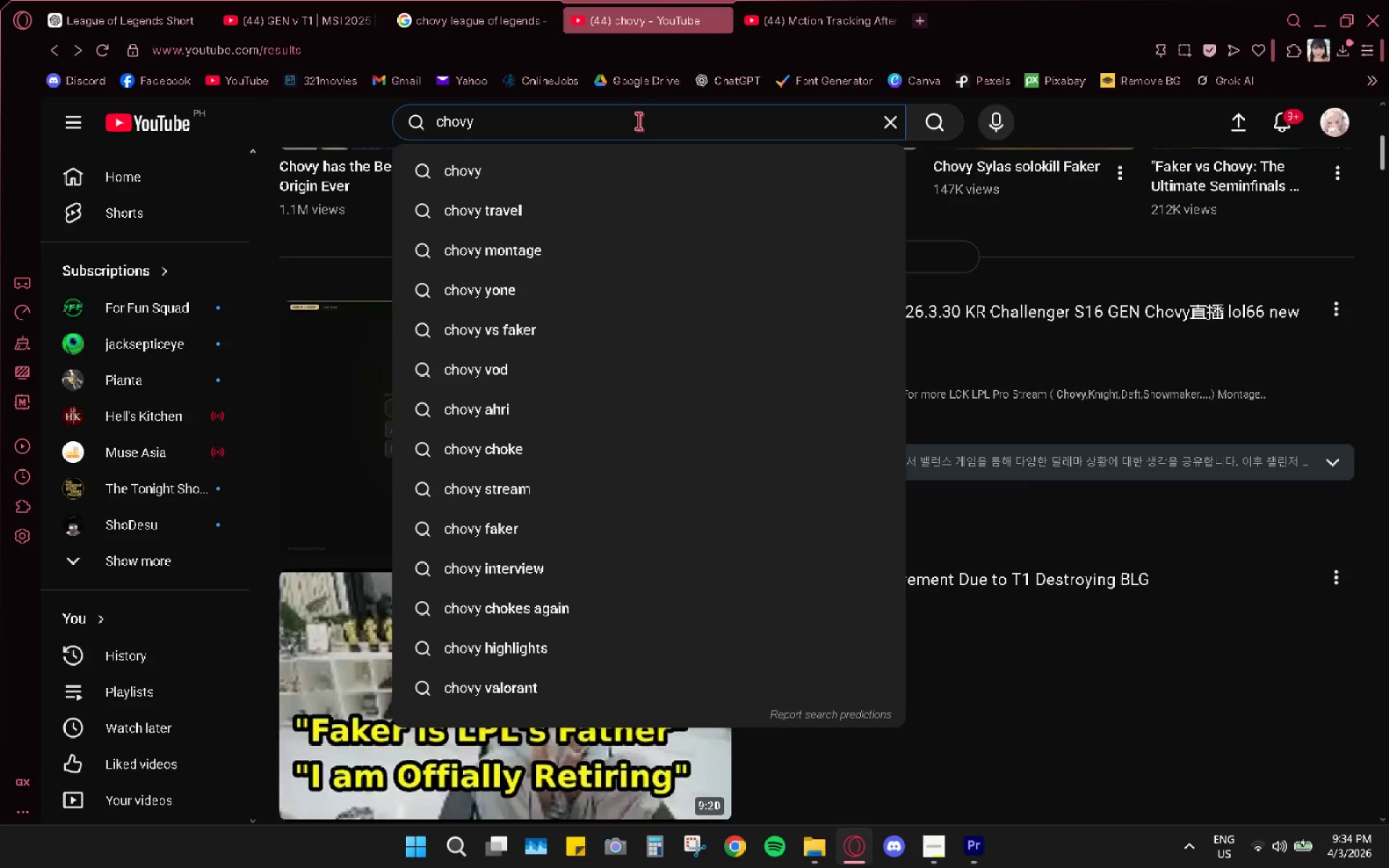 
key(Space)
 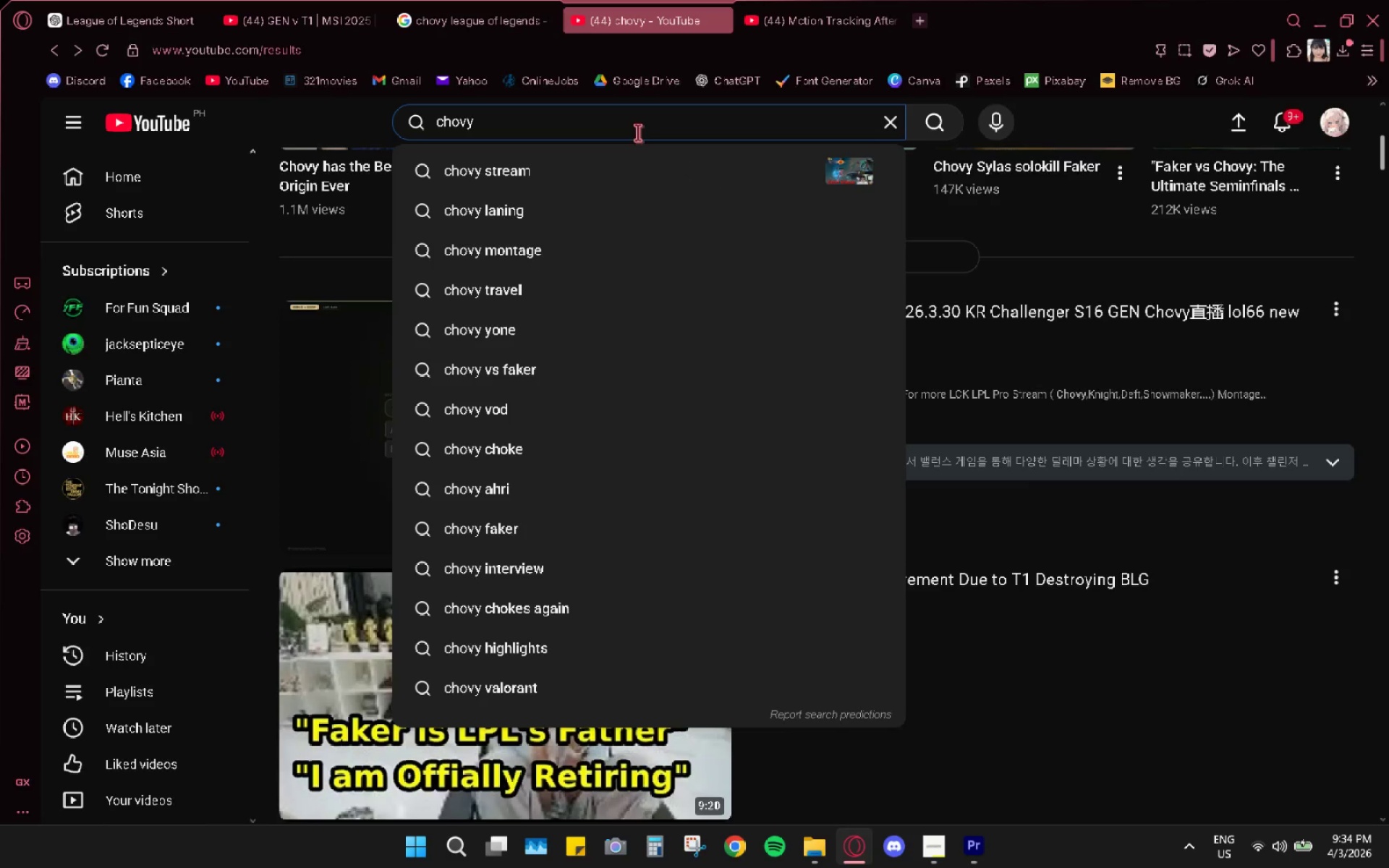 
type(close up)
 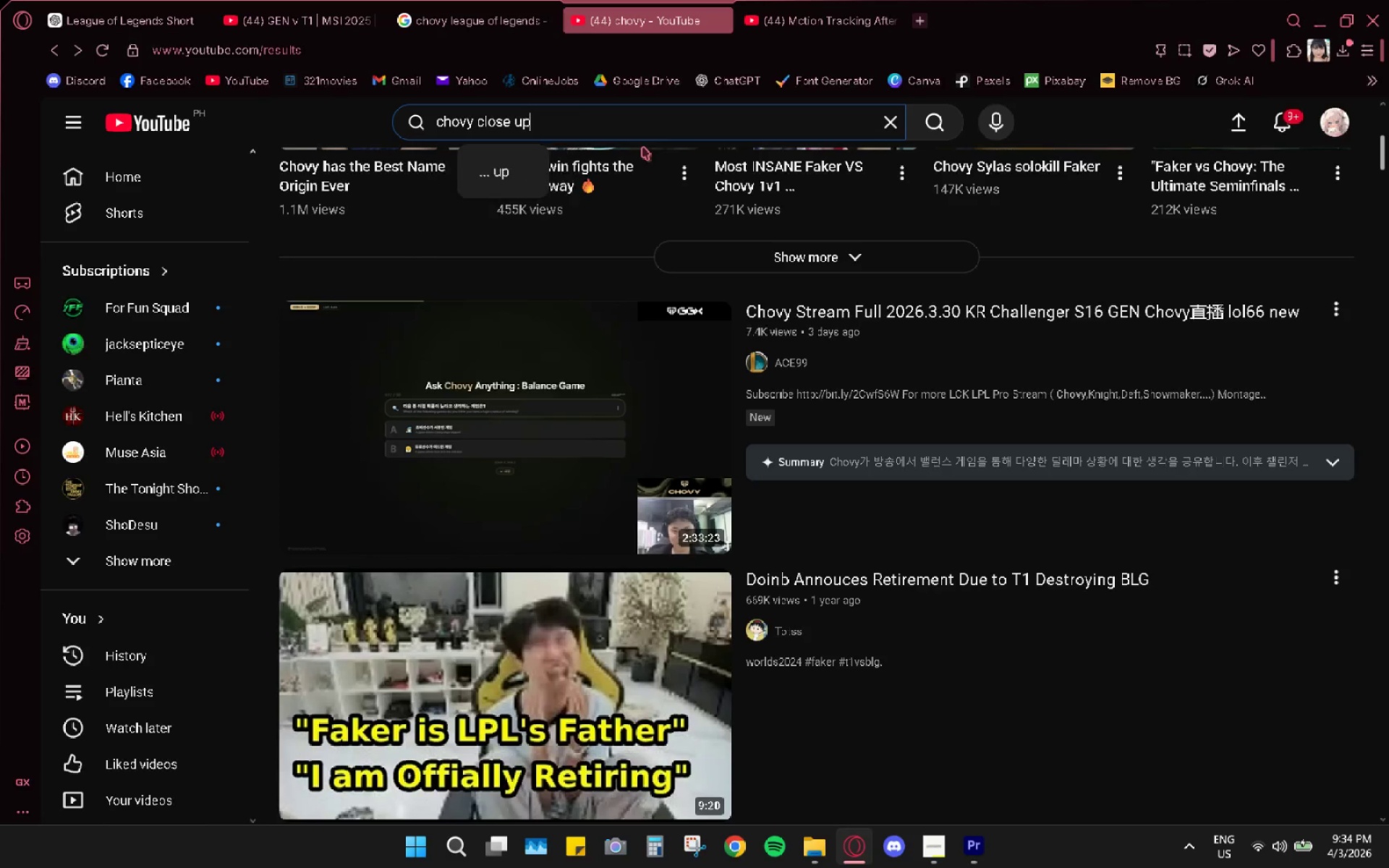 
key(Enter)
 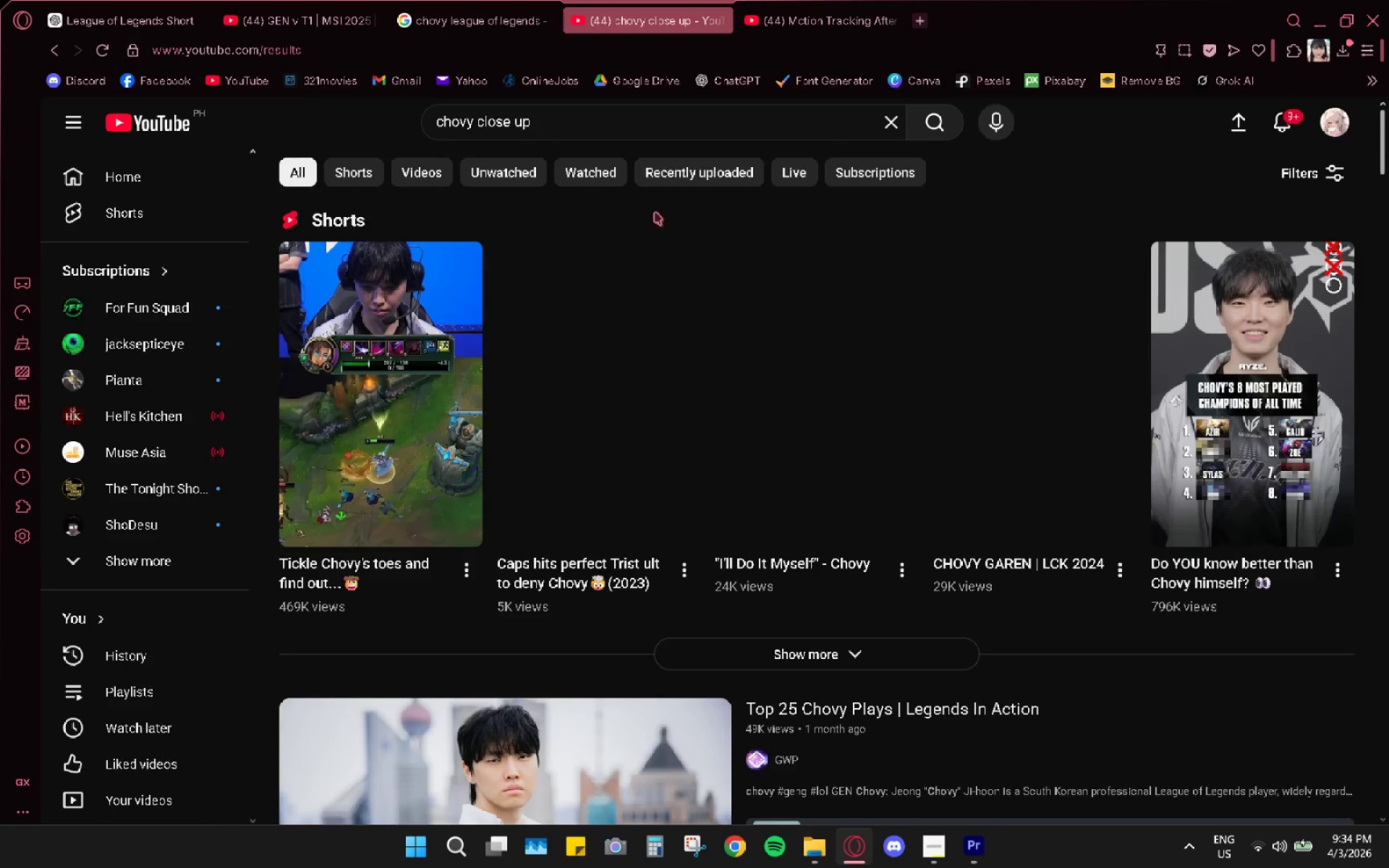 
scroll: coordinate [653, 213], scroll_direction: down, amount: 2.0
 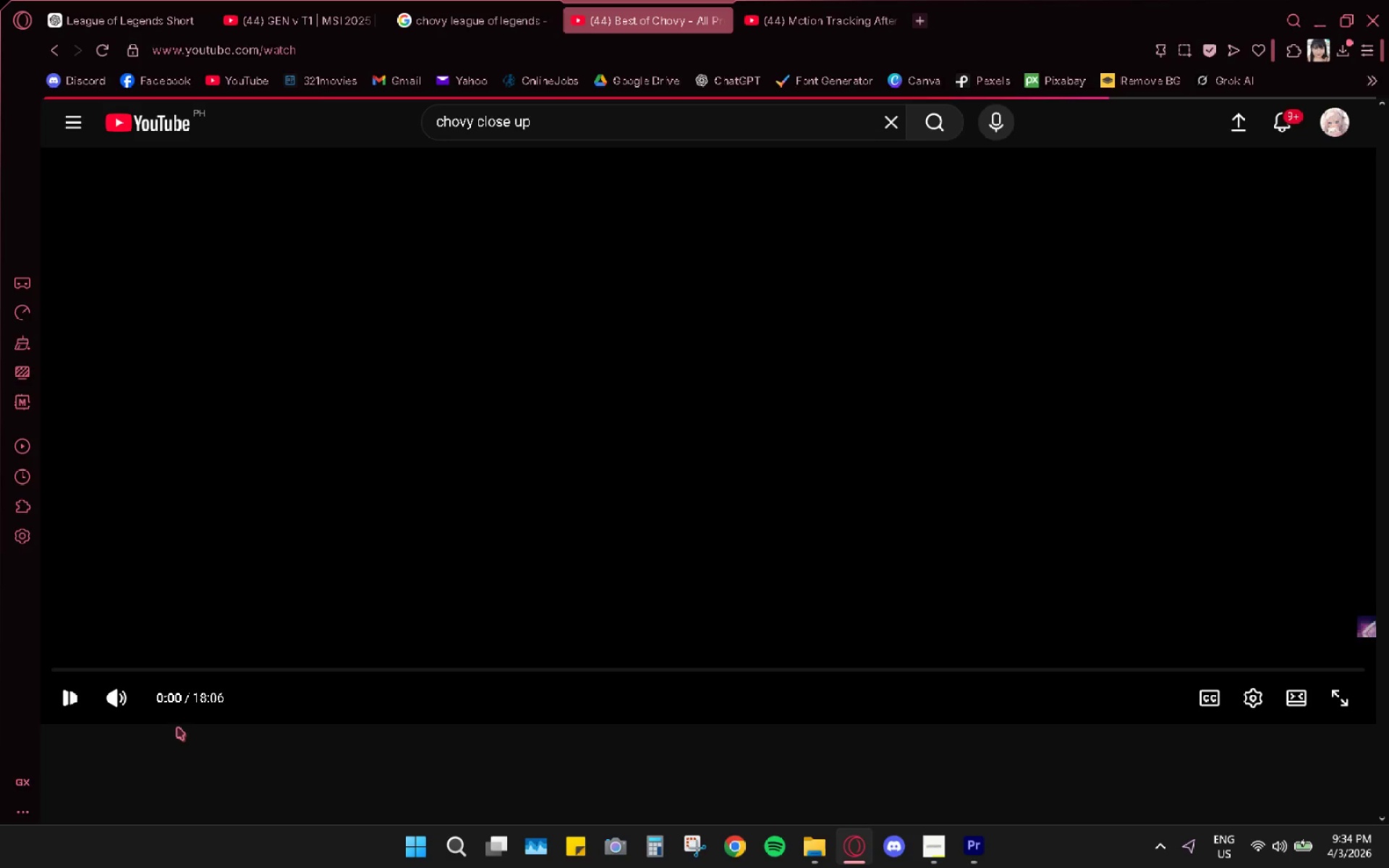 
left_click([69, 671])
 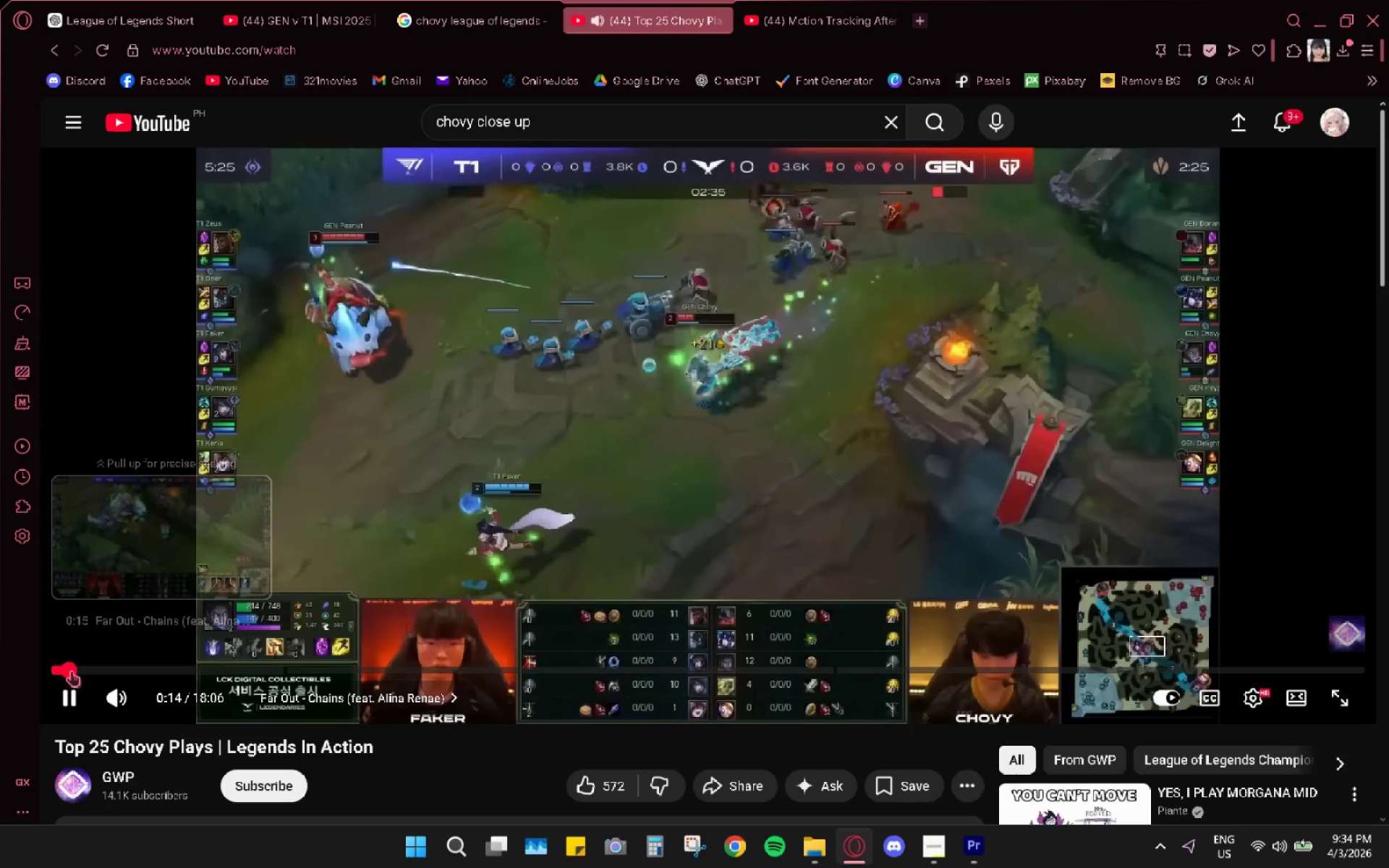 
left_click_drag(start_coordinate=[71, 671], to_coordinate=[62, 668])
 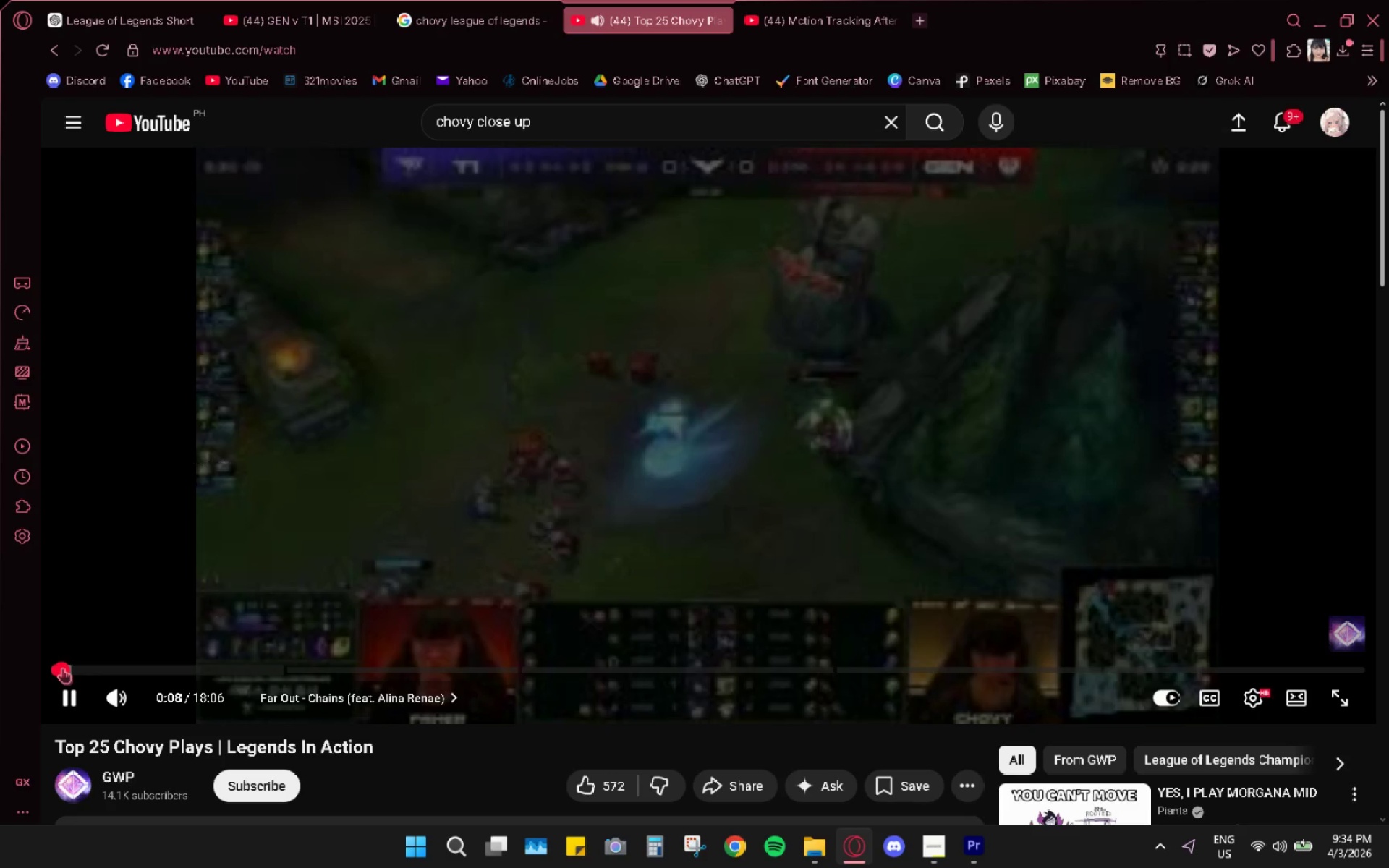 
left_click_drag(start_coordinate=[62, 667], to_coordinate=[56, 665])
 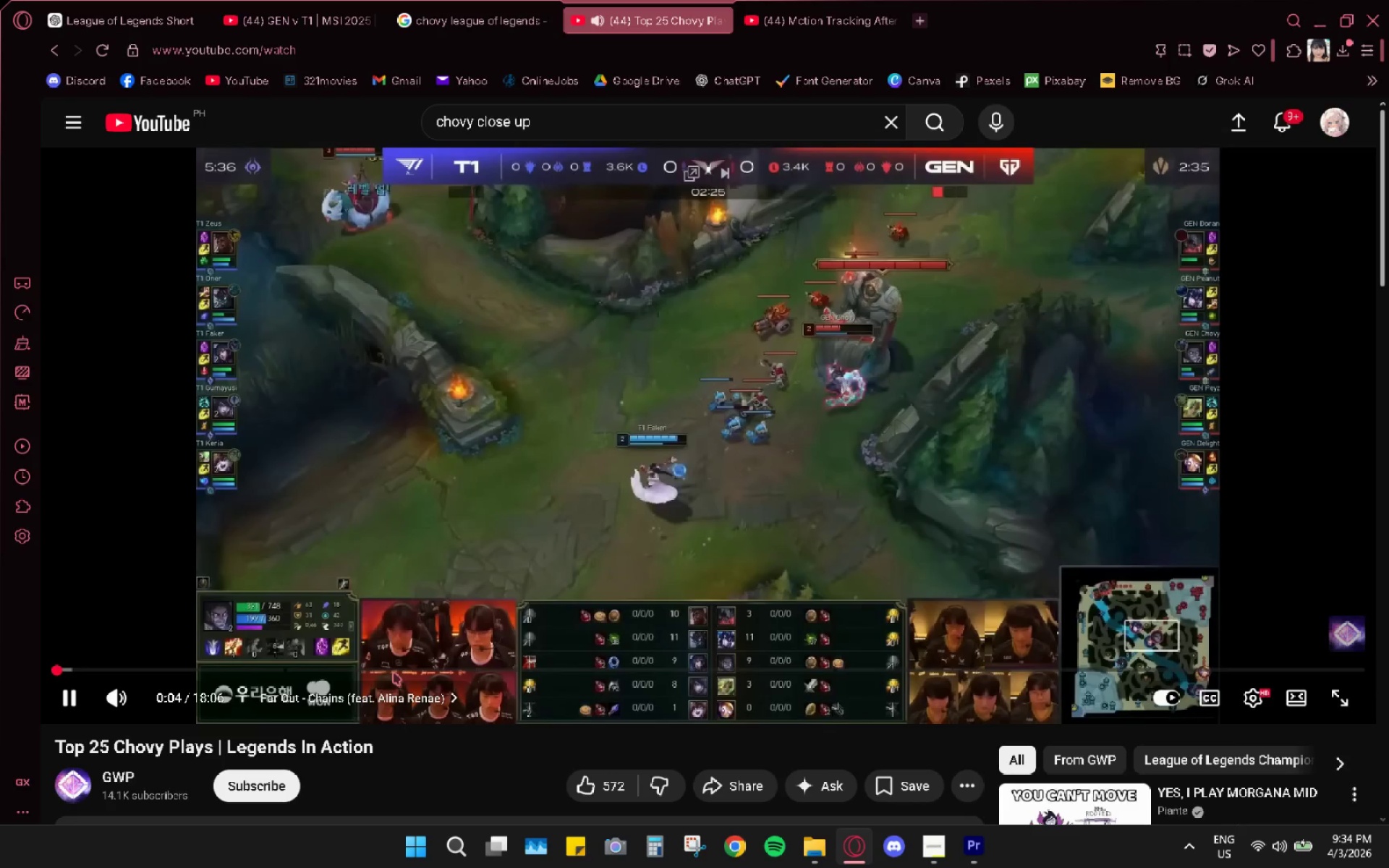 
key(ArrowRight)
 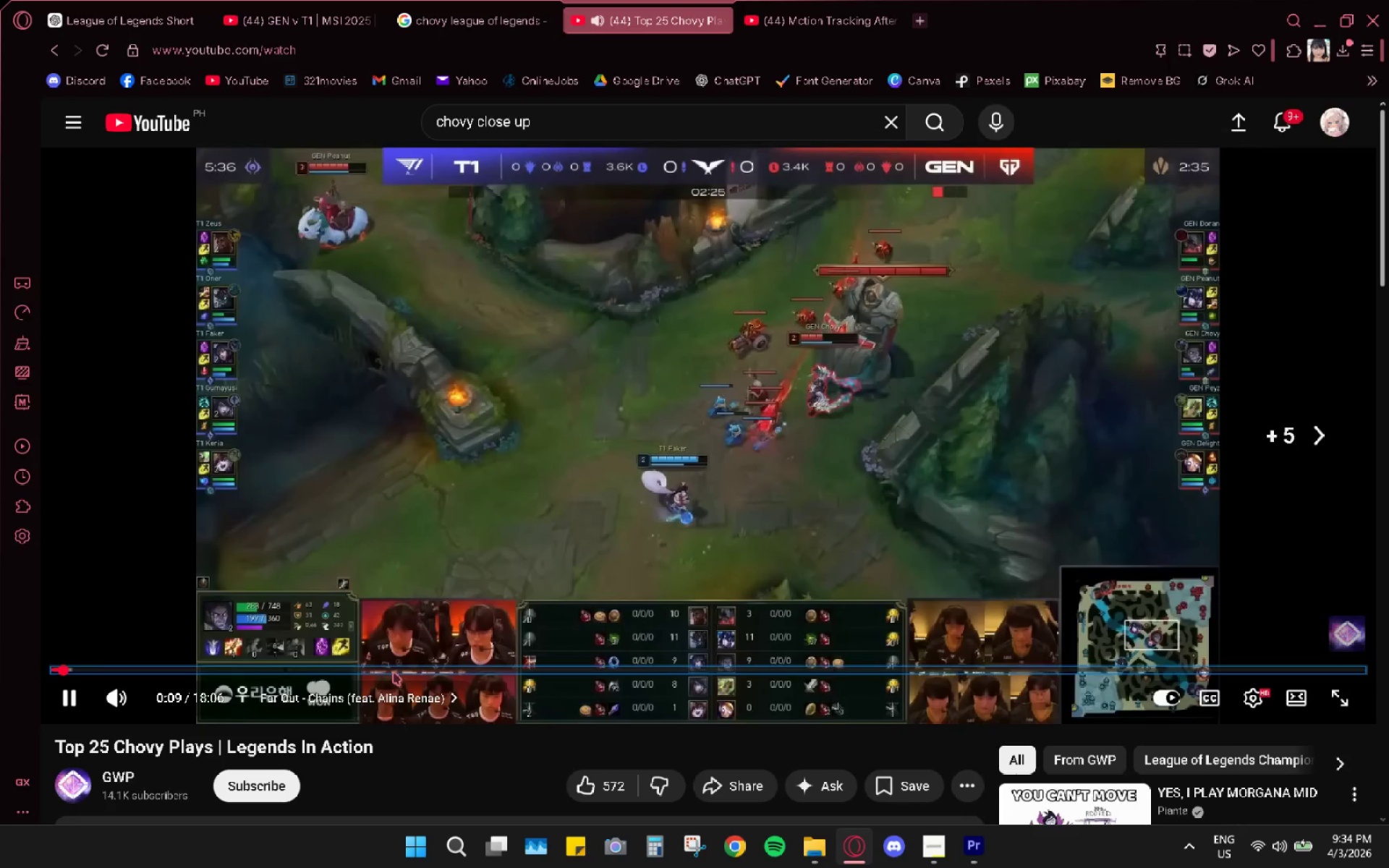 
key(ArrowRight)
 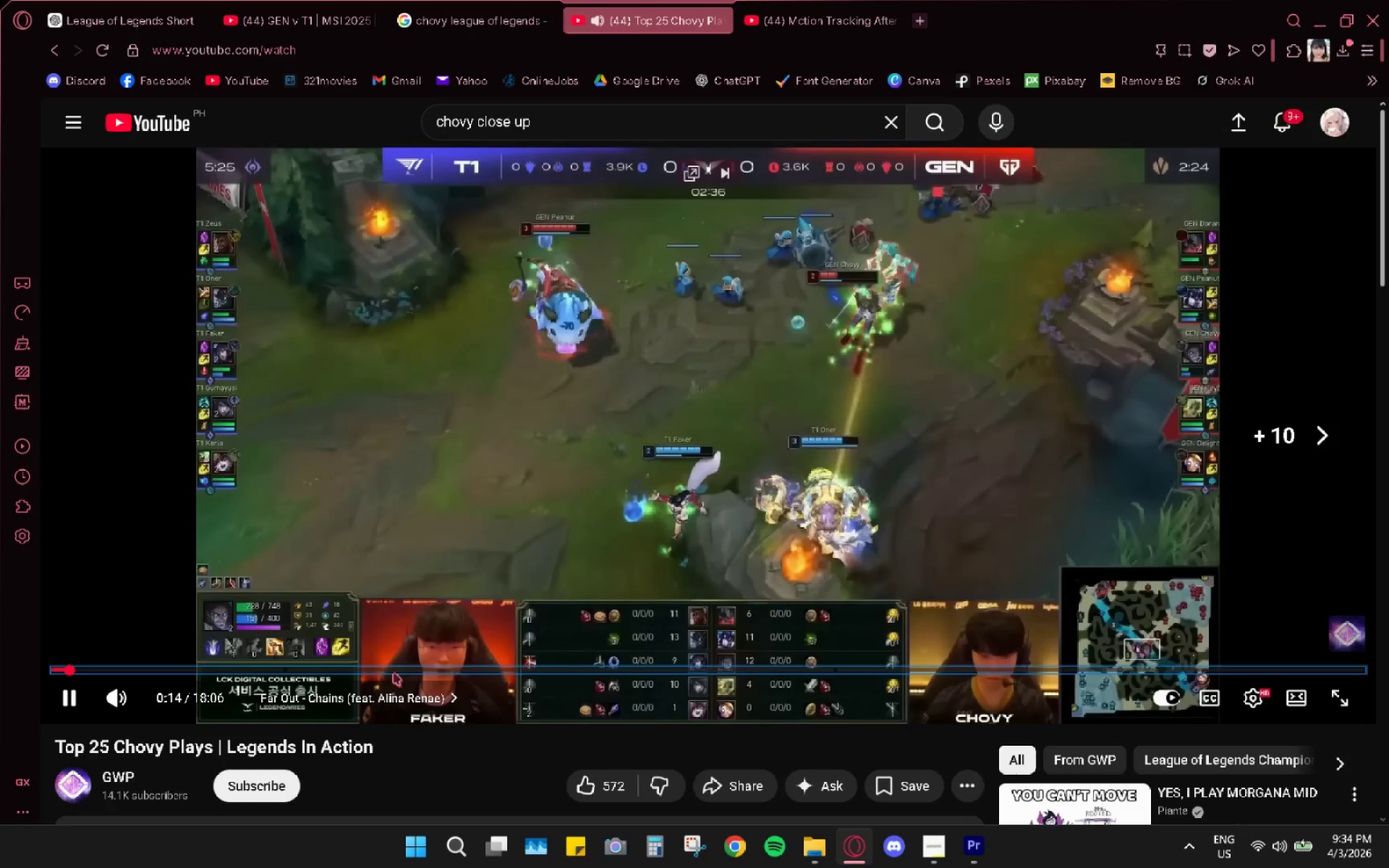 
key(ArrowLeft)
 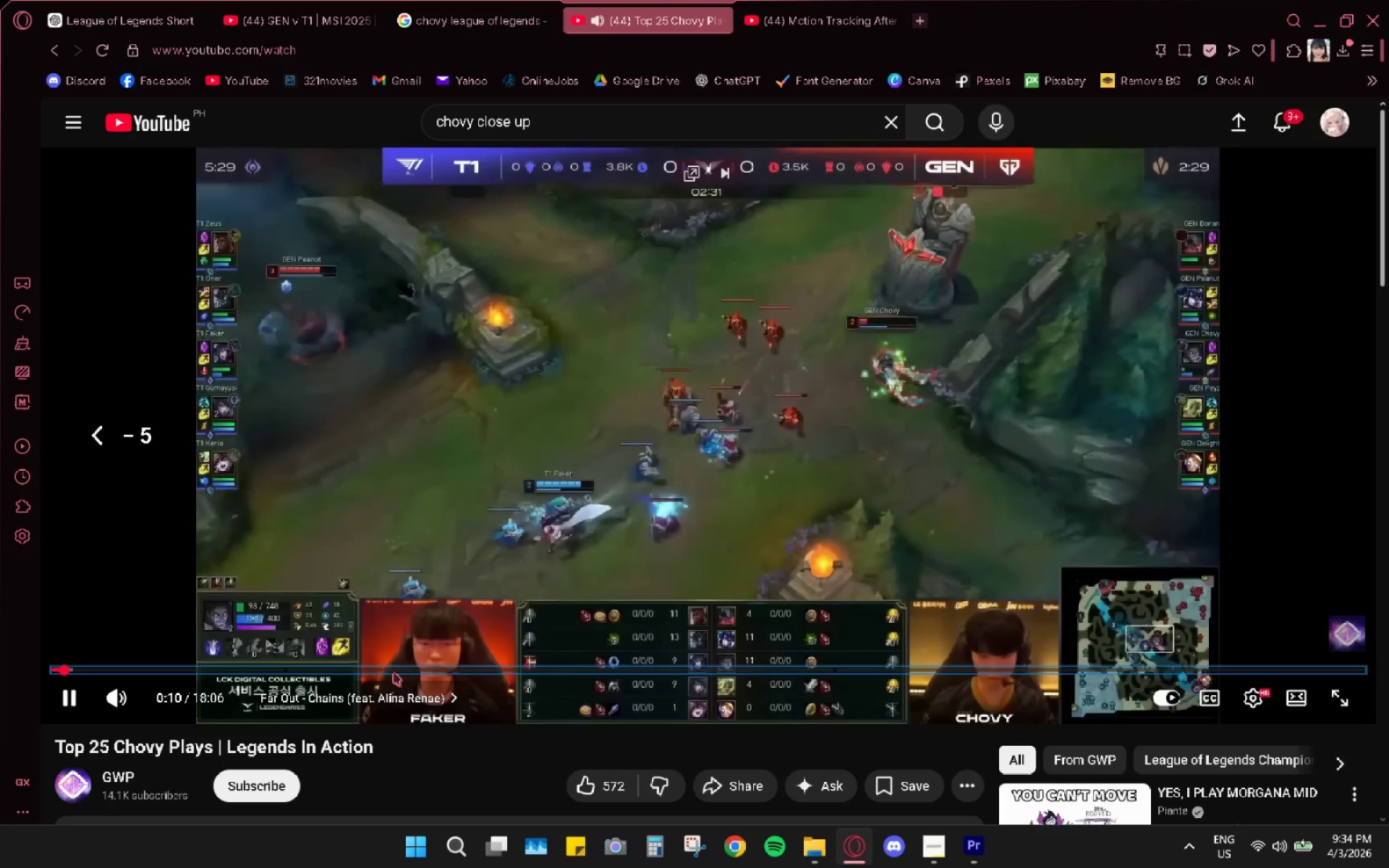 
key(ArrowLeft)
 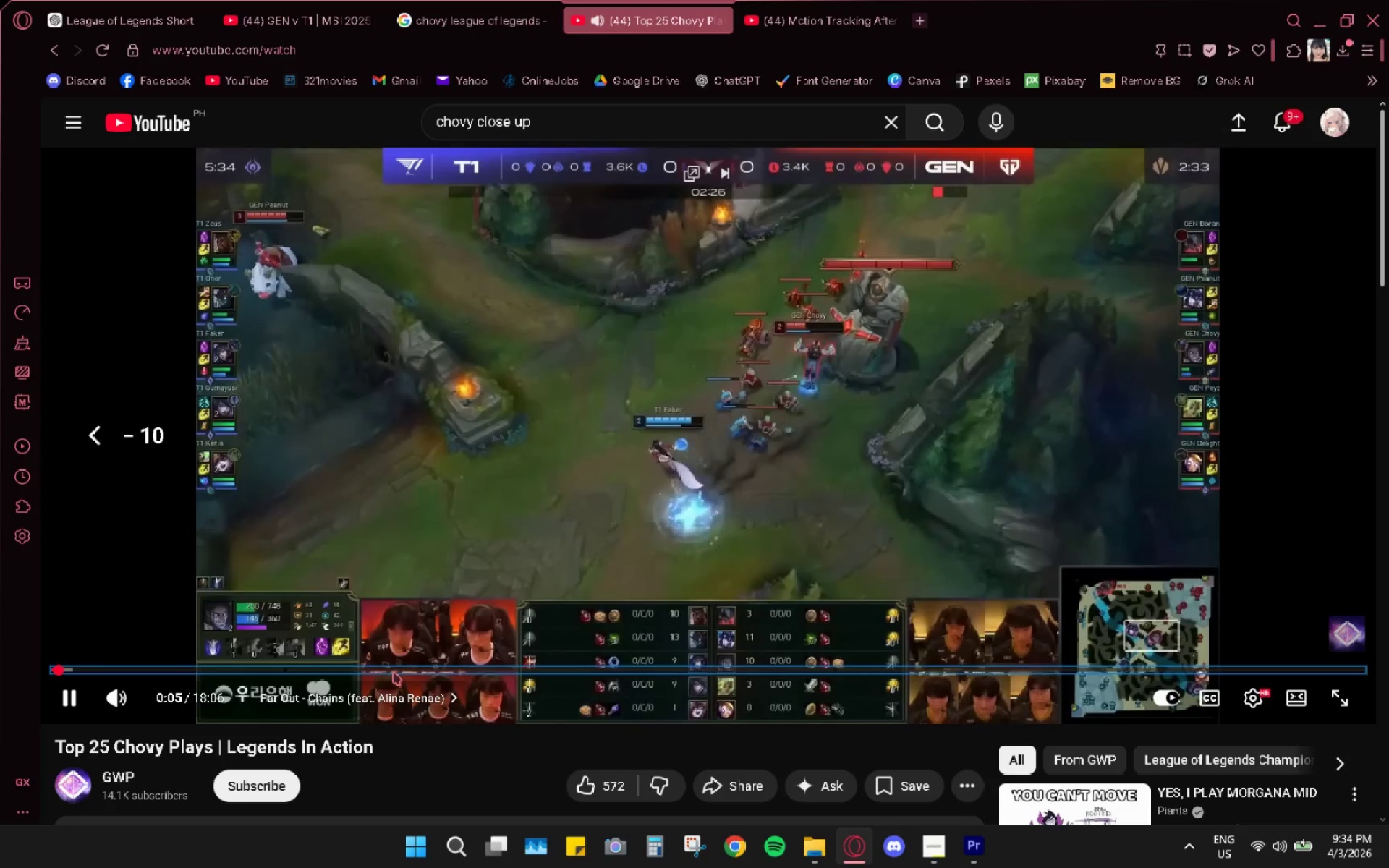 
key(ArrowLeft)
 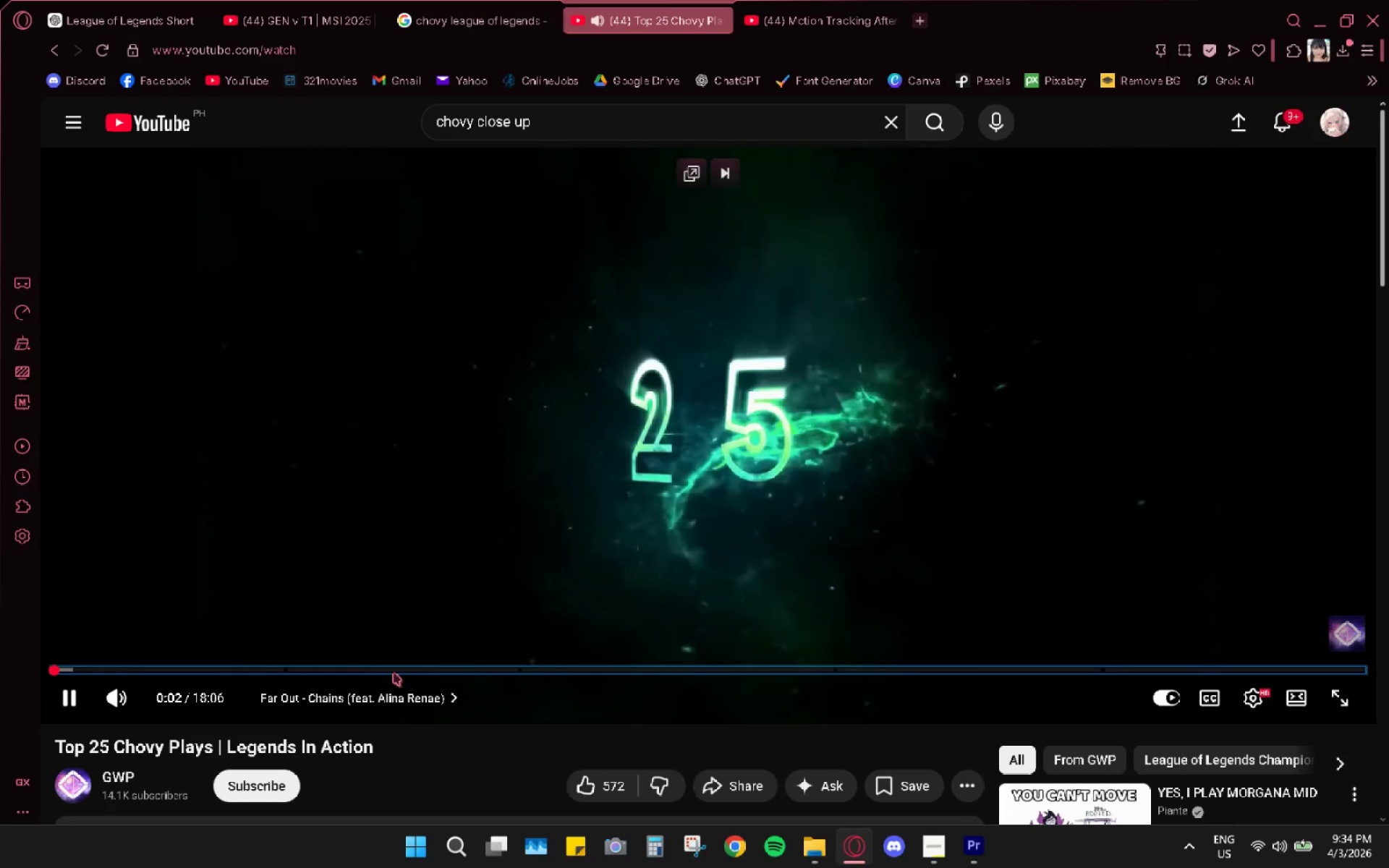 
key(ArrowLeft)
 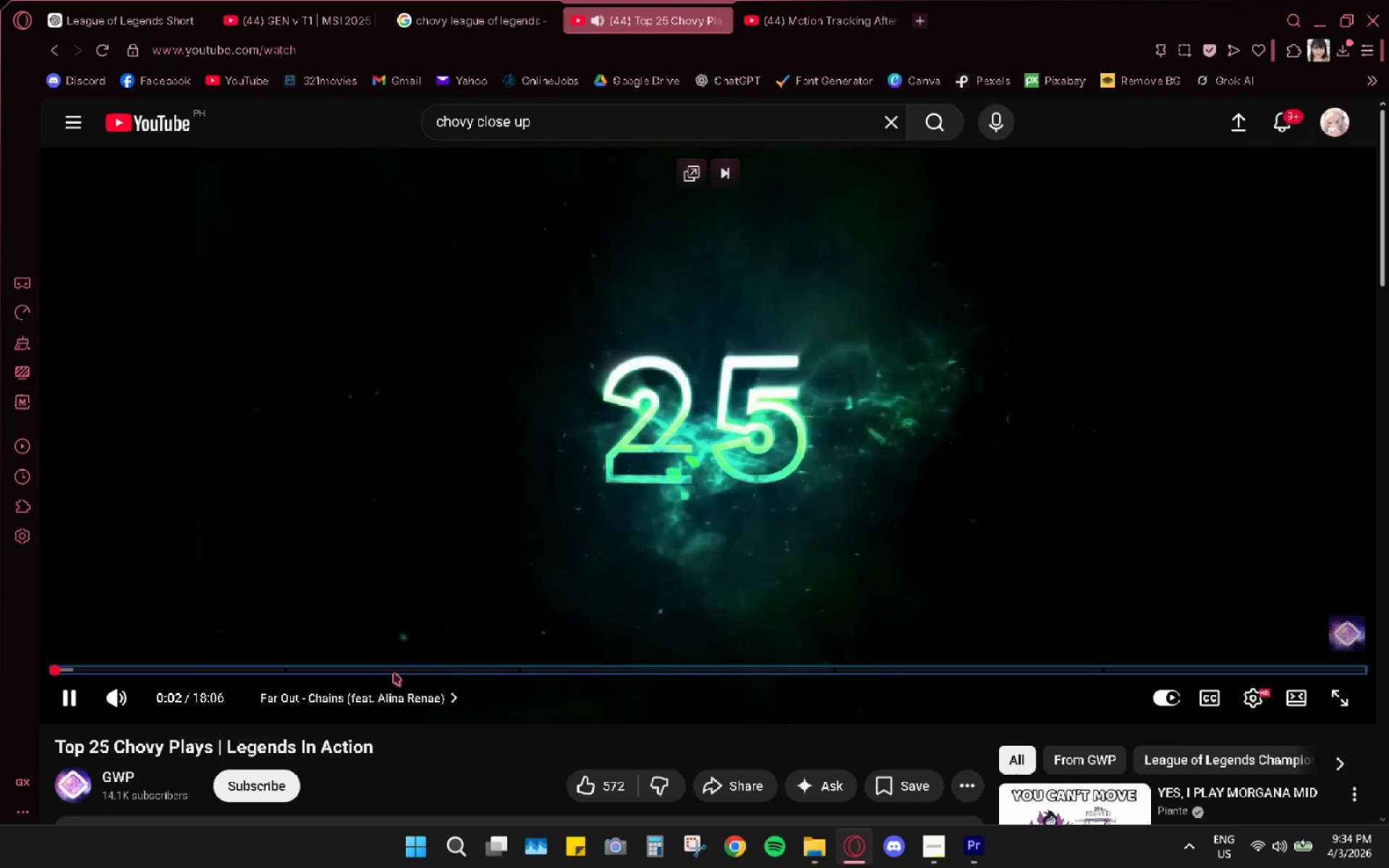 
key(ArrowLeft)
 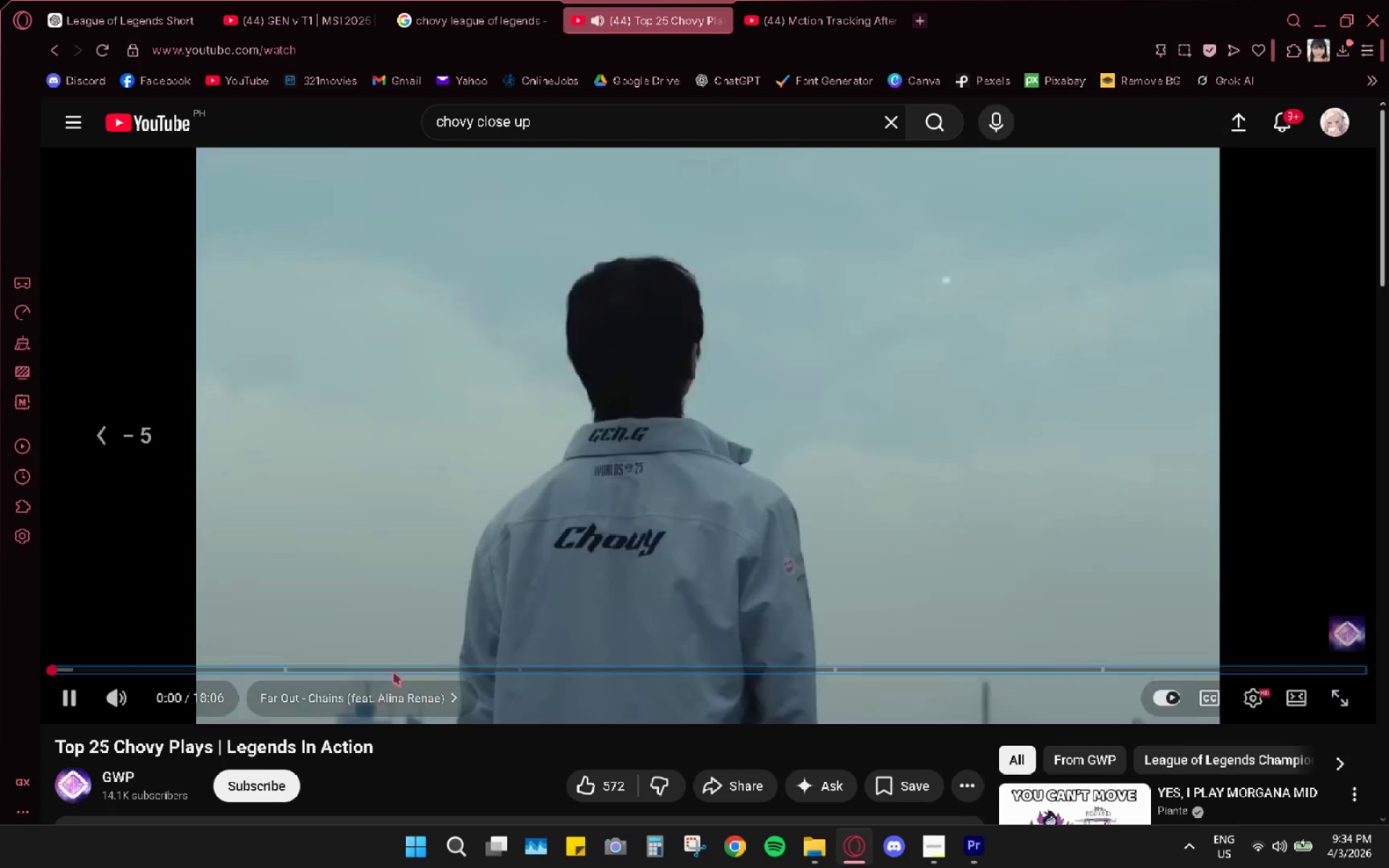 
key(ArrowLeft)
 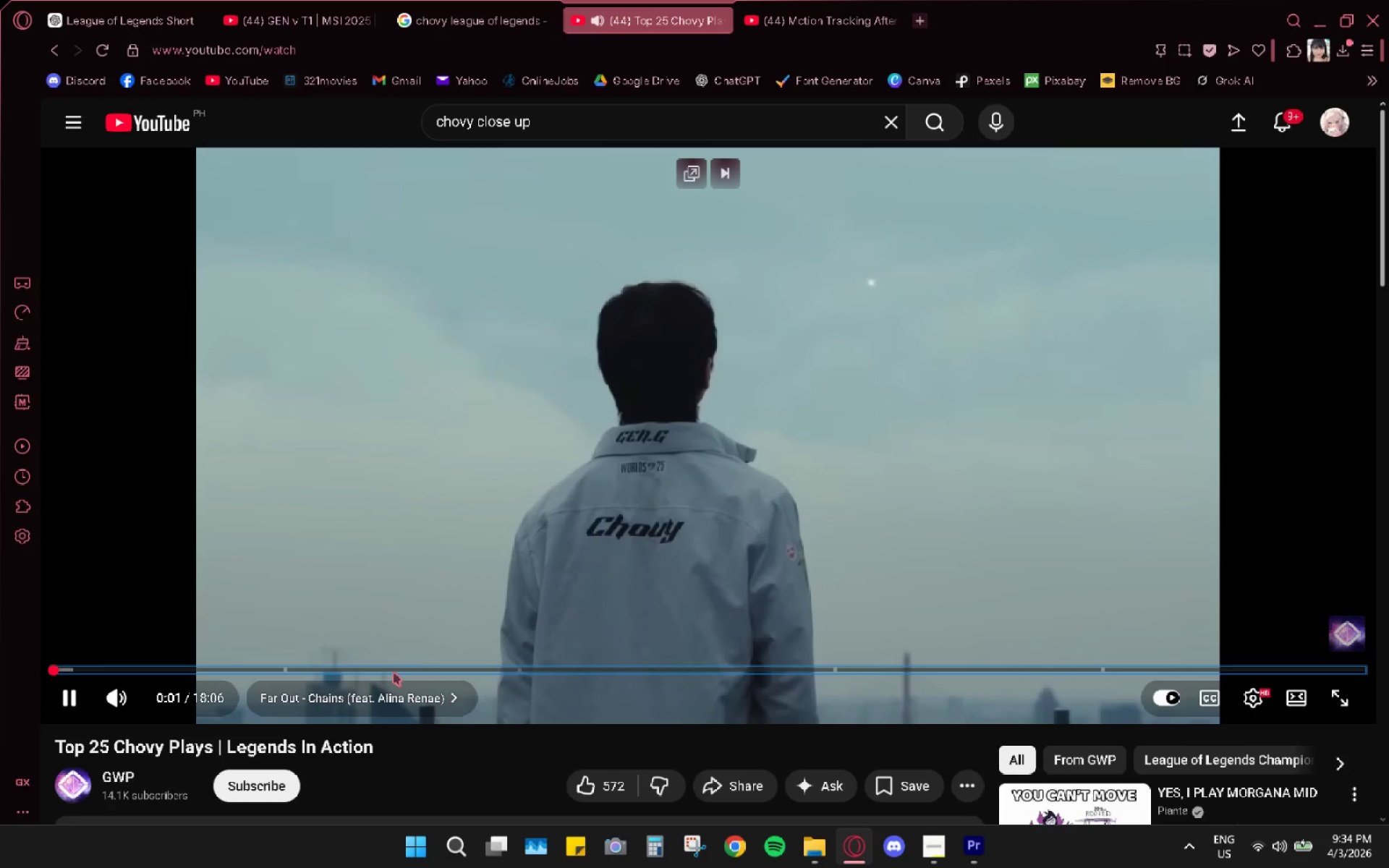 
key(ArrowLeft)
 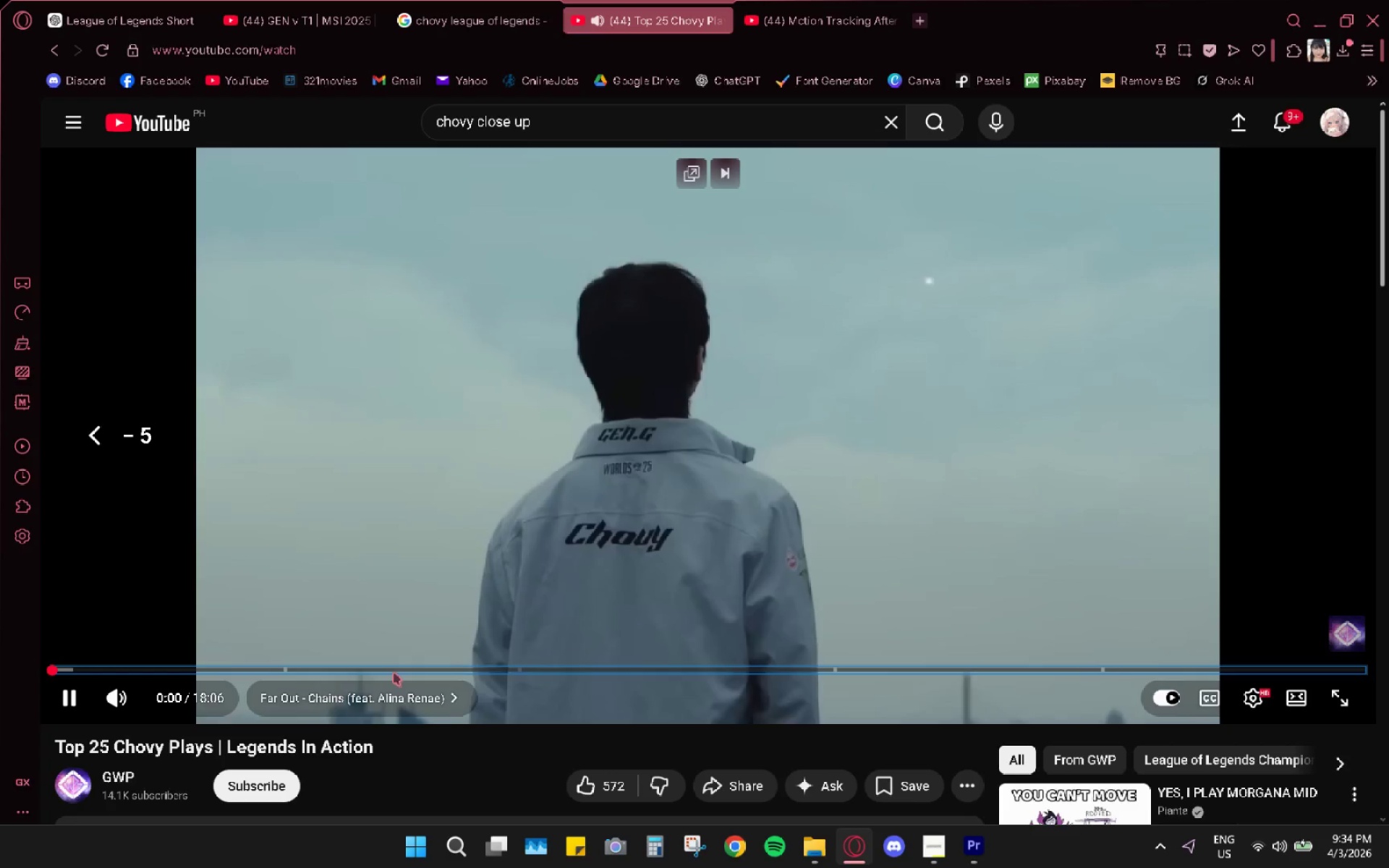 
key(ArrowLeft)
 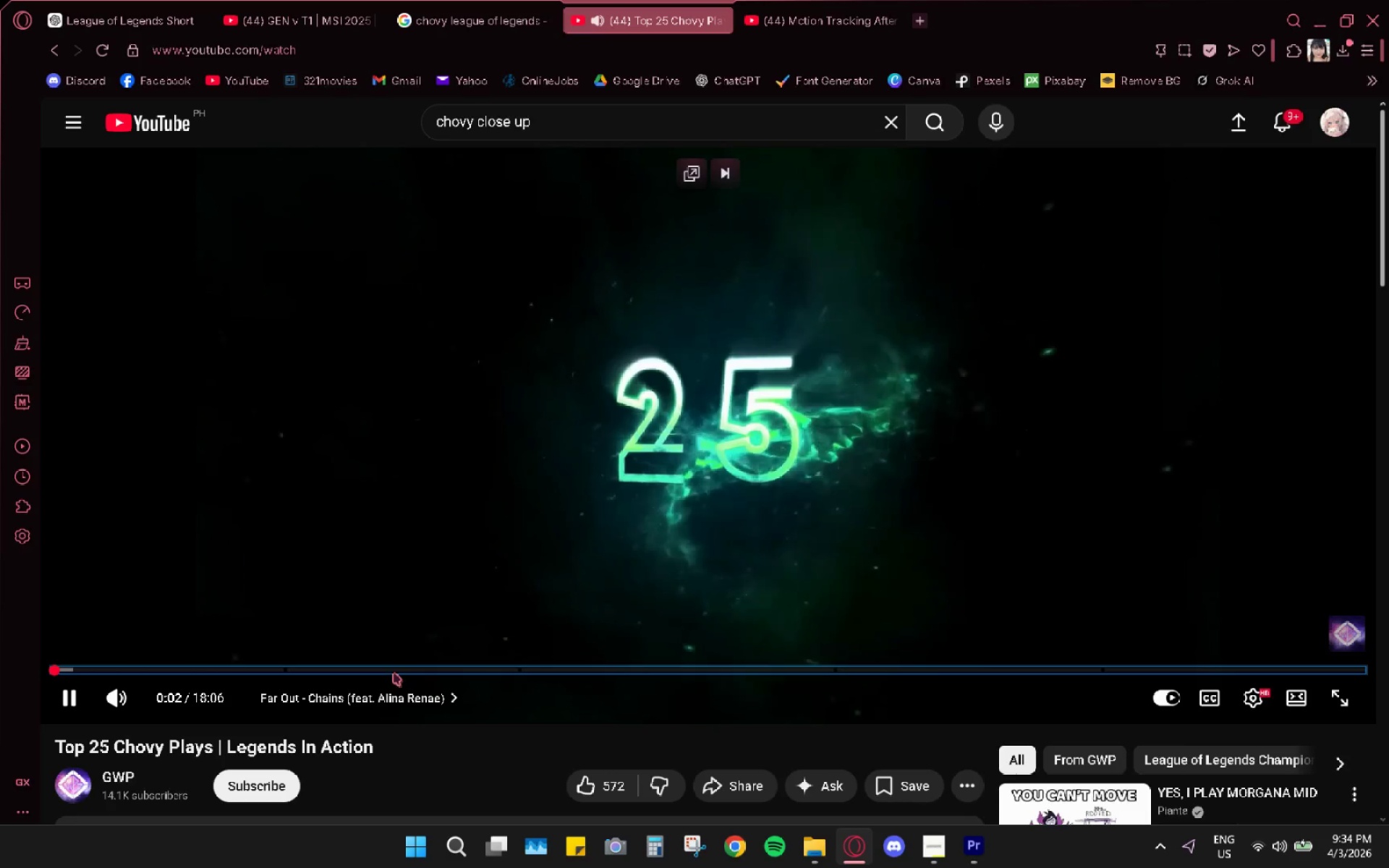 
key(Space)
 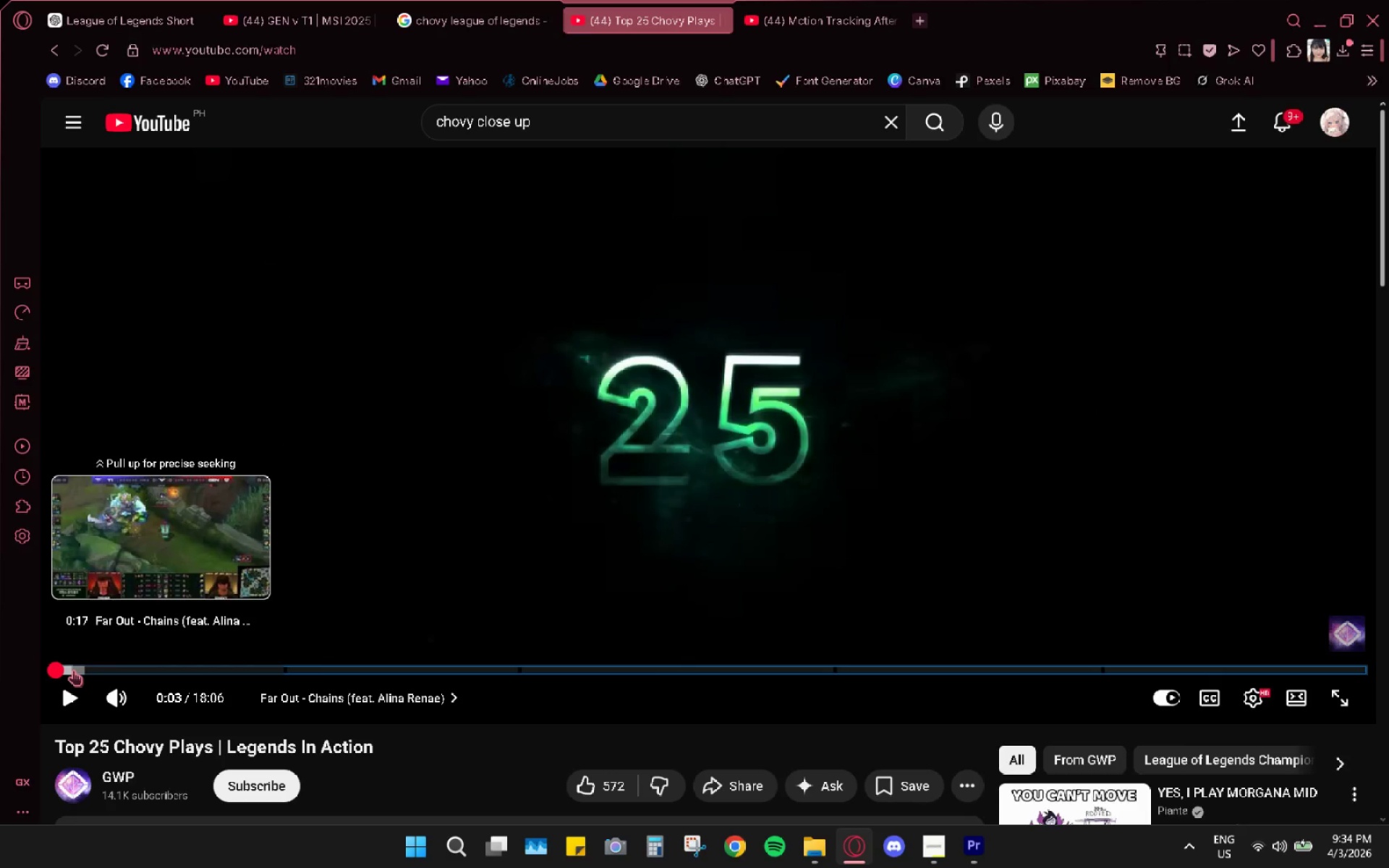 
key(Space)
 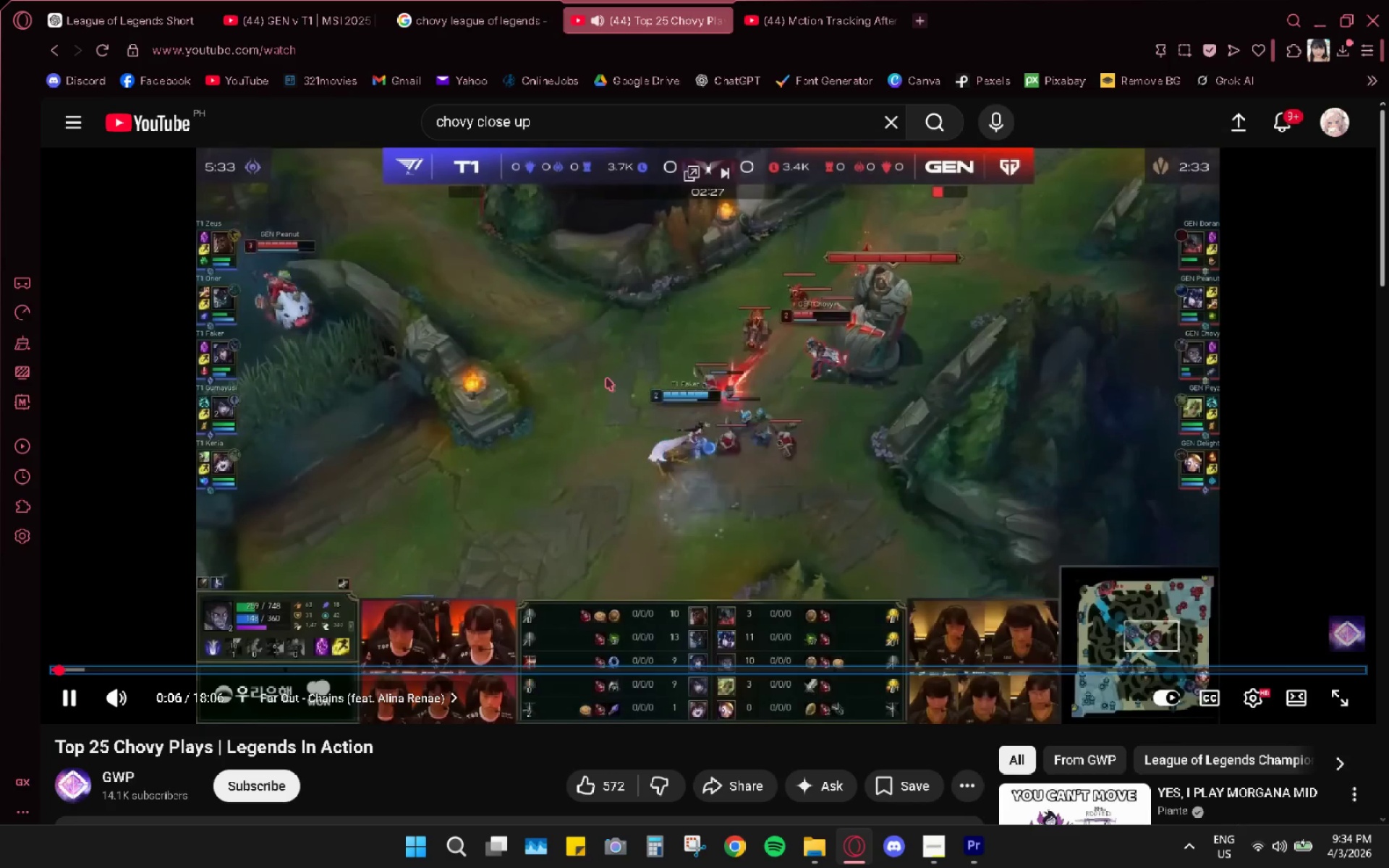 
key(ArrowRight)
 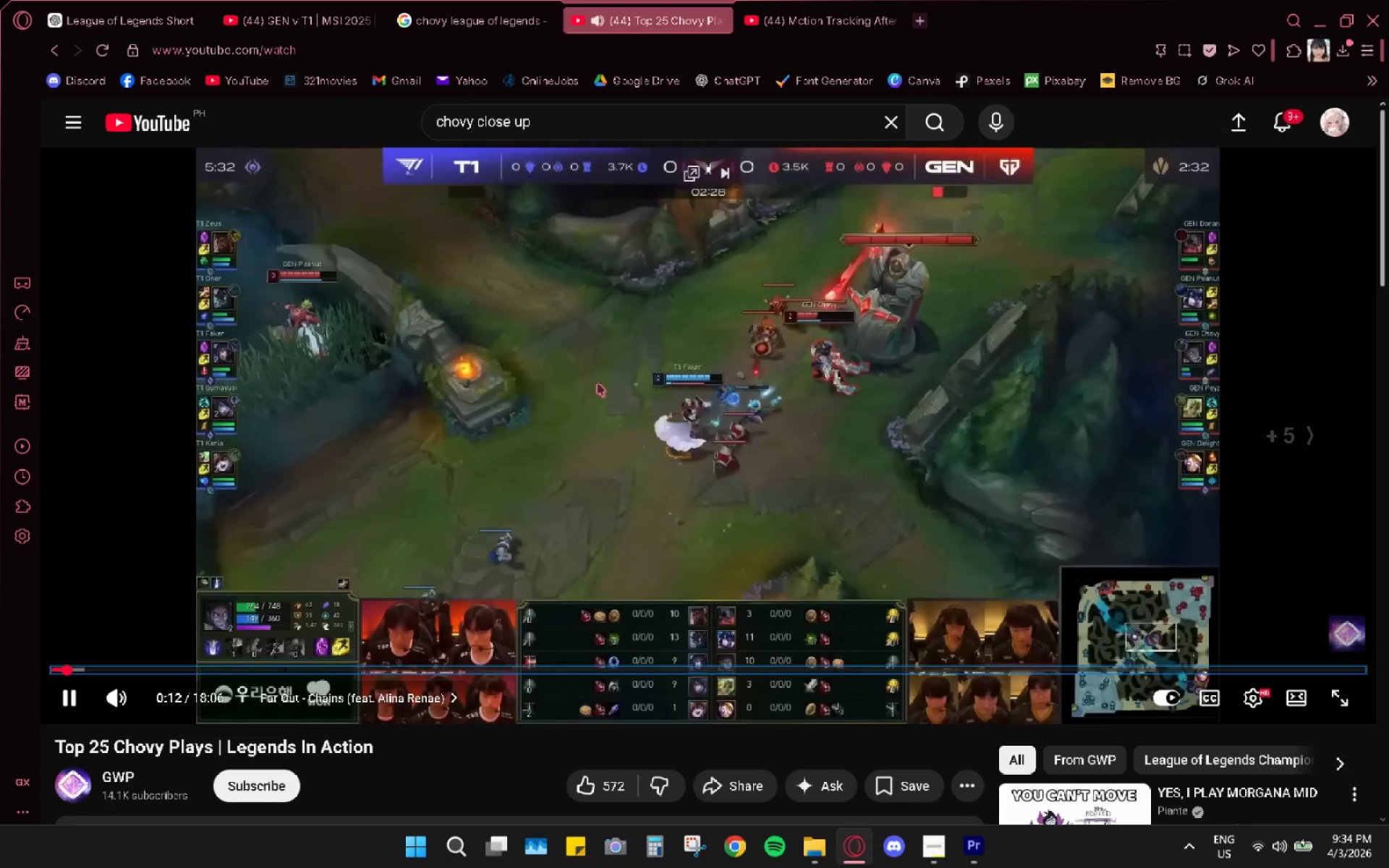 
key(ArrowRight)
 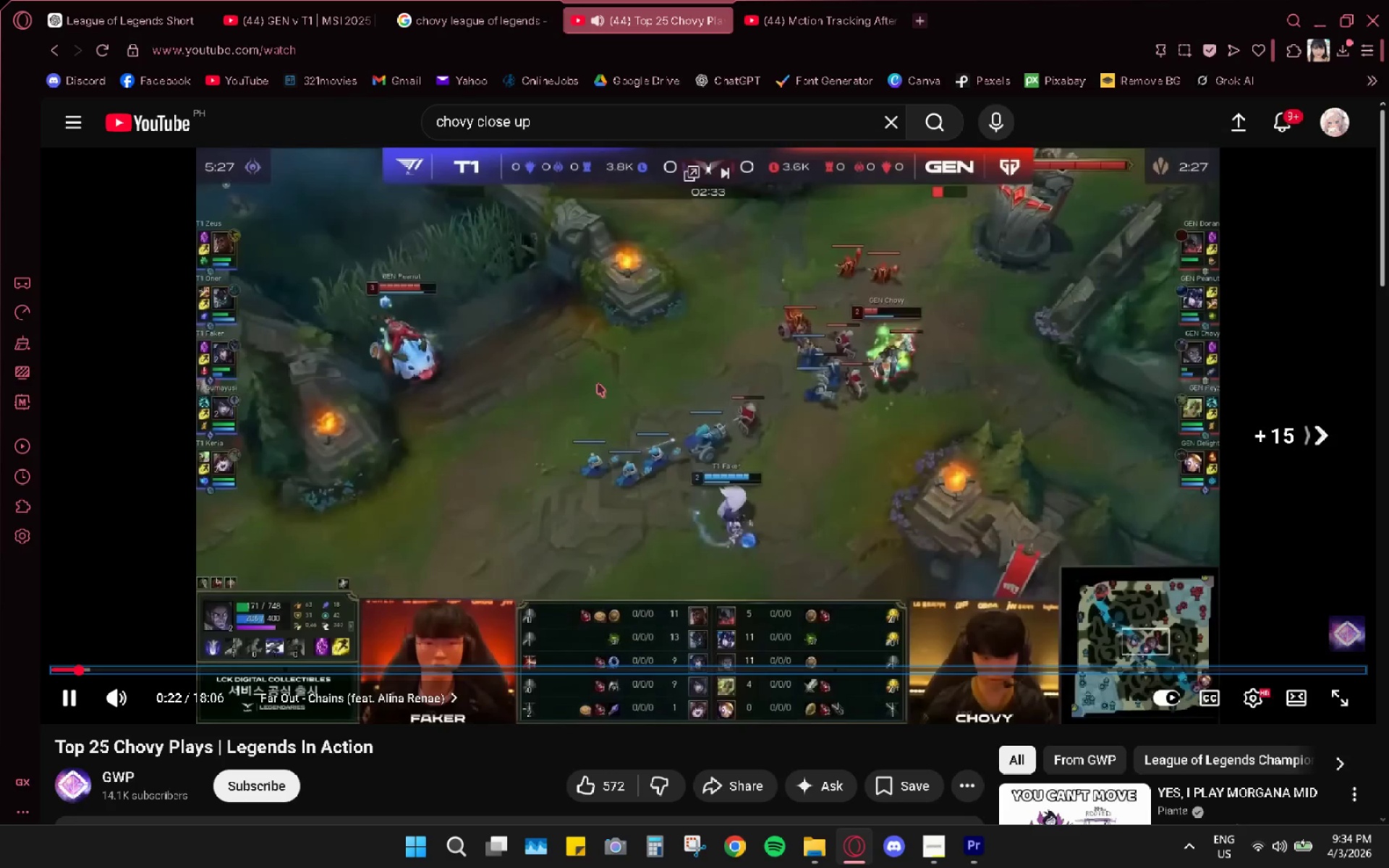 
key(ArrowRight)
 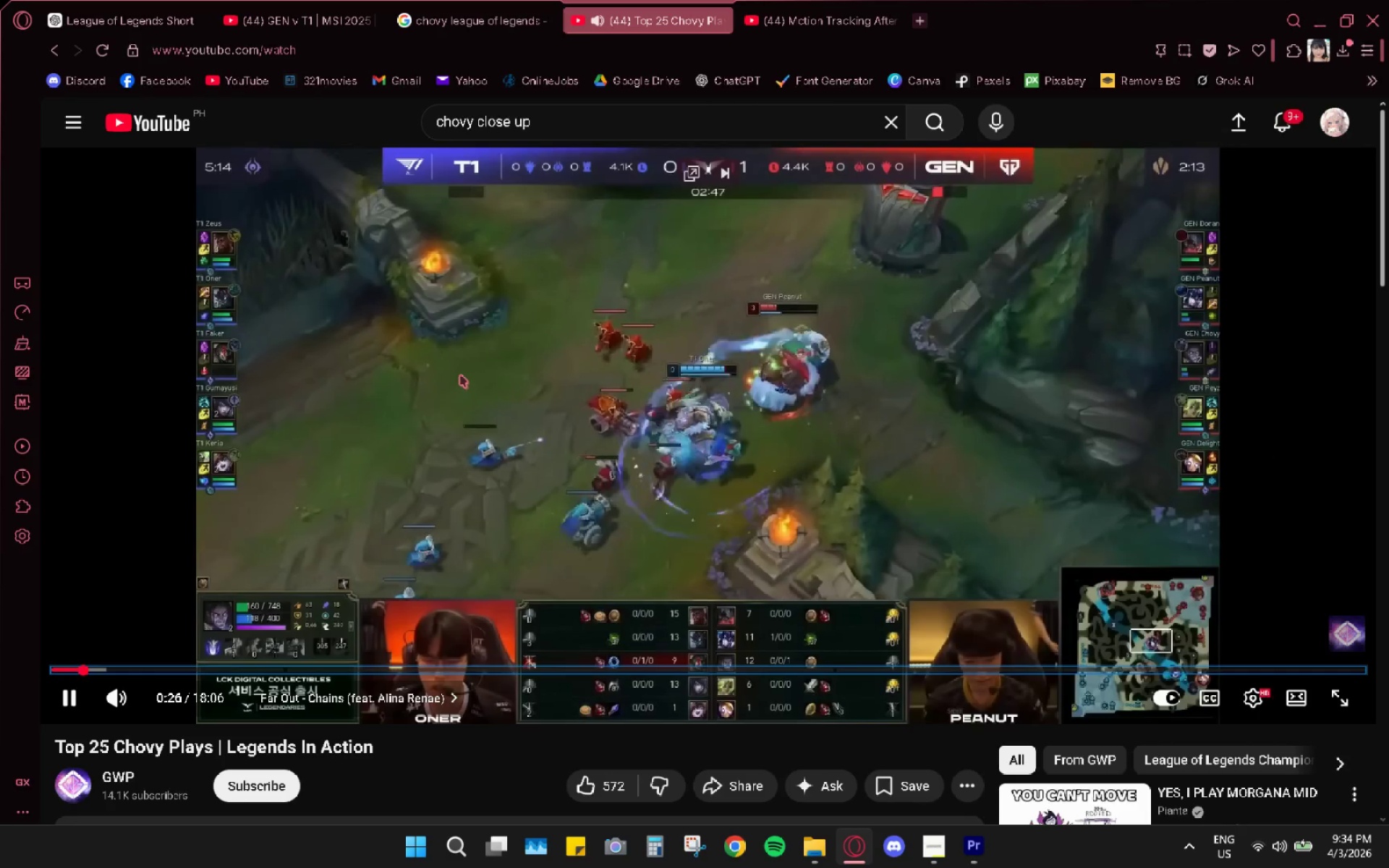 
wait(5.59)
 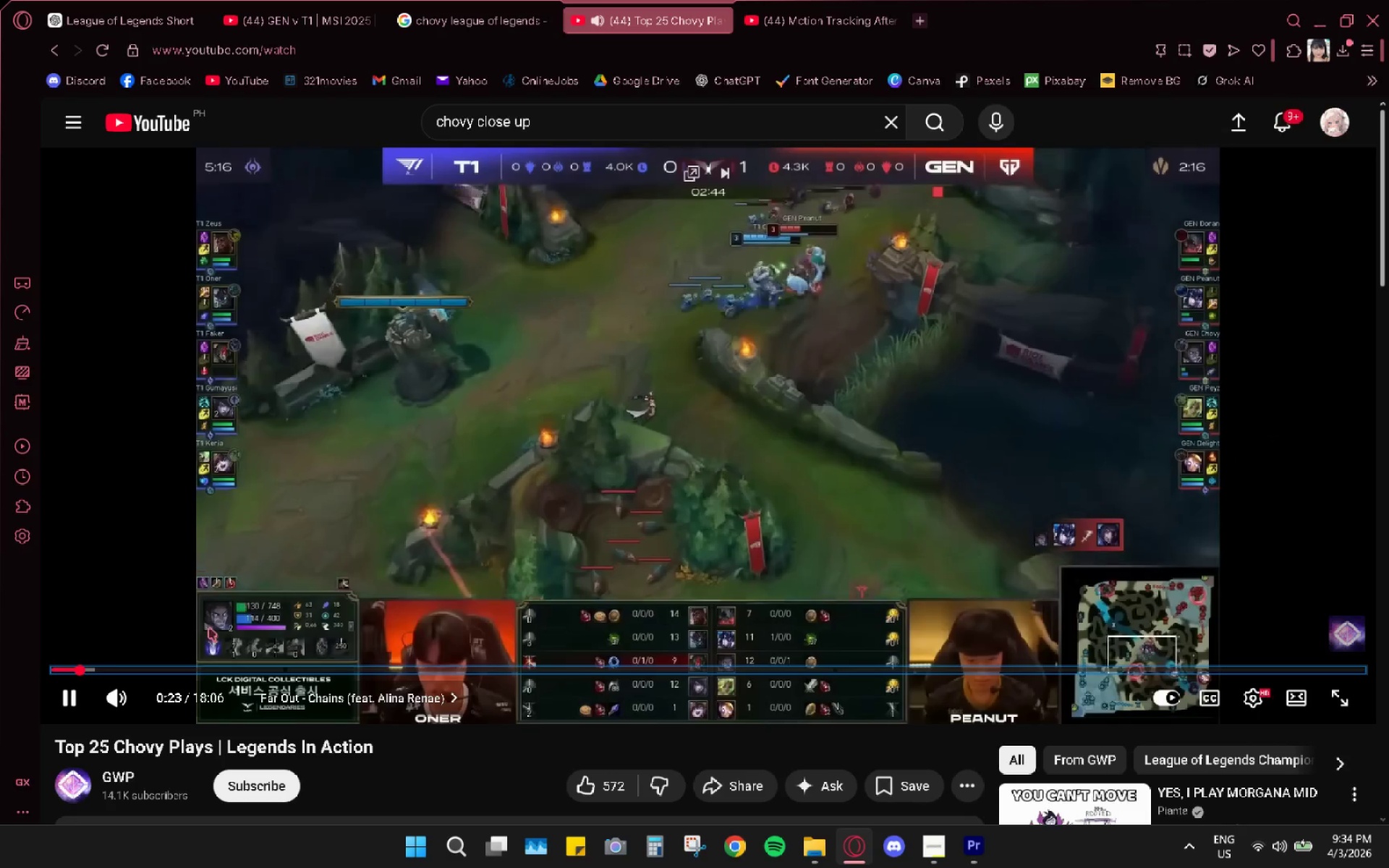 
key(ArrowLeft)
 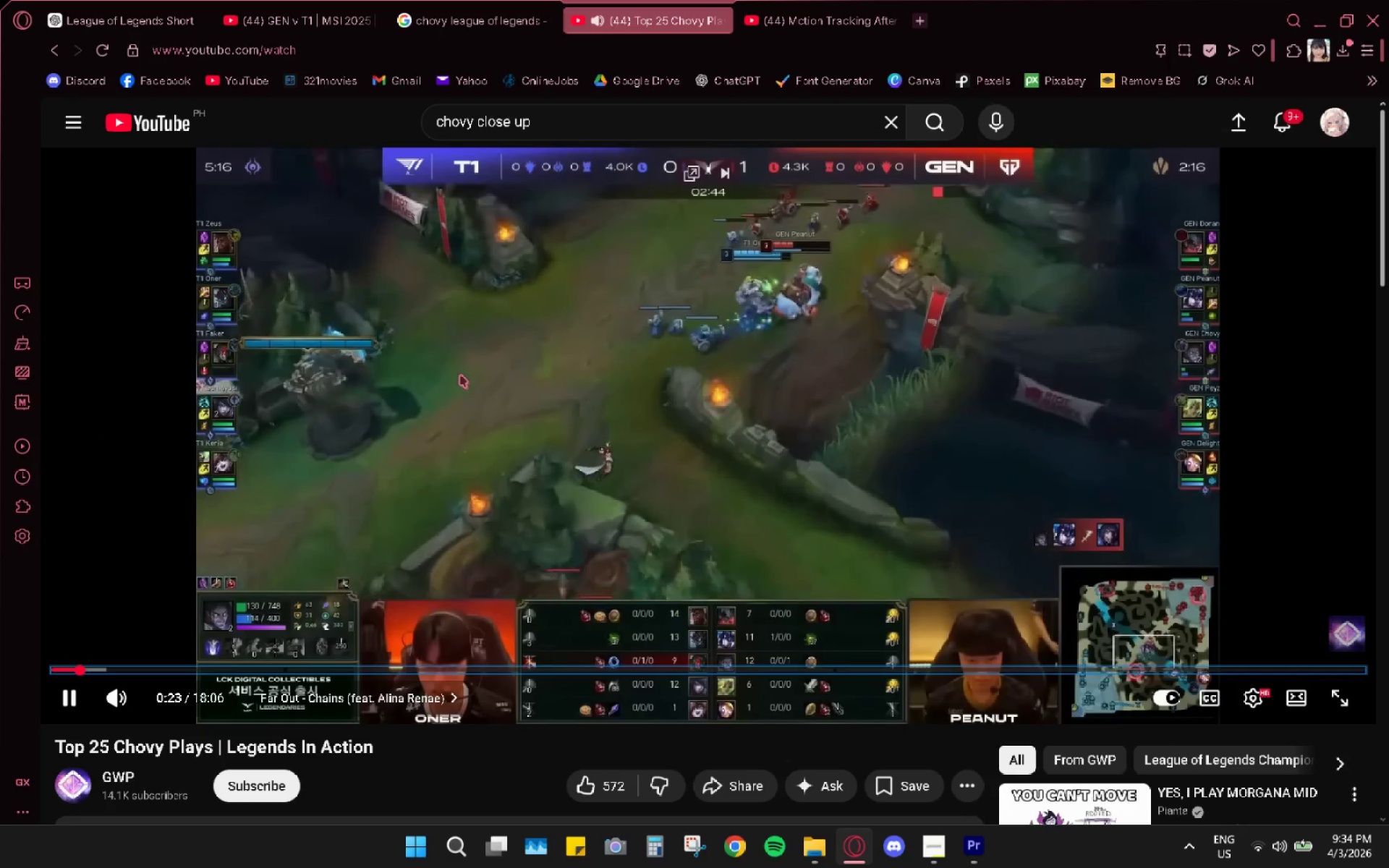 
key(ArrowLeft)
 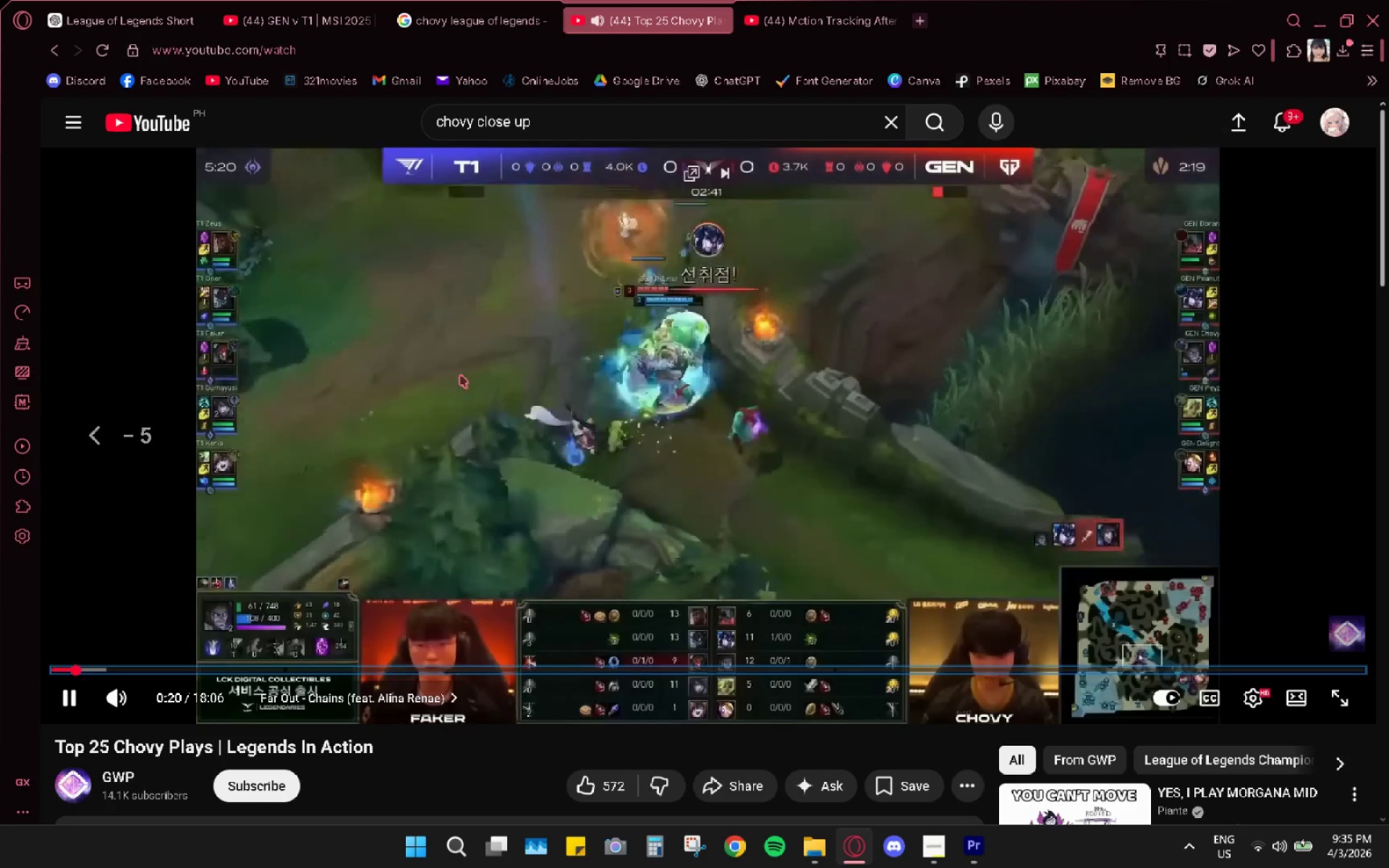 
key(ArrowLeft)
 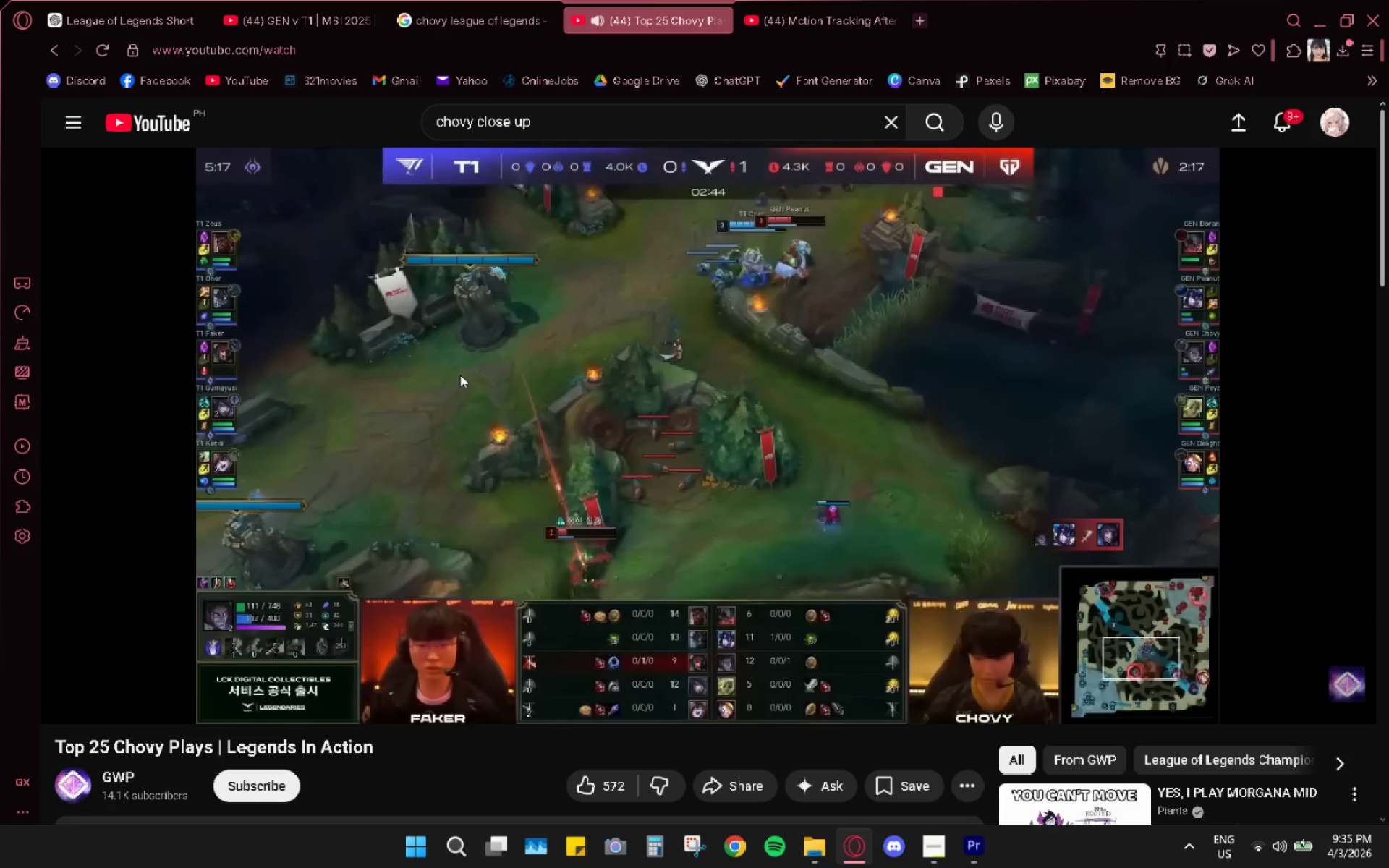 
wait(12.42)
 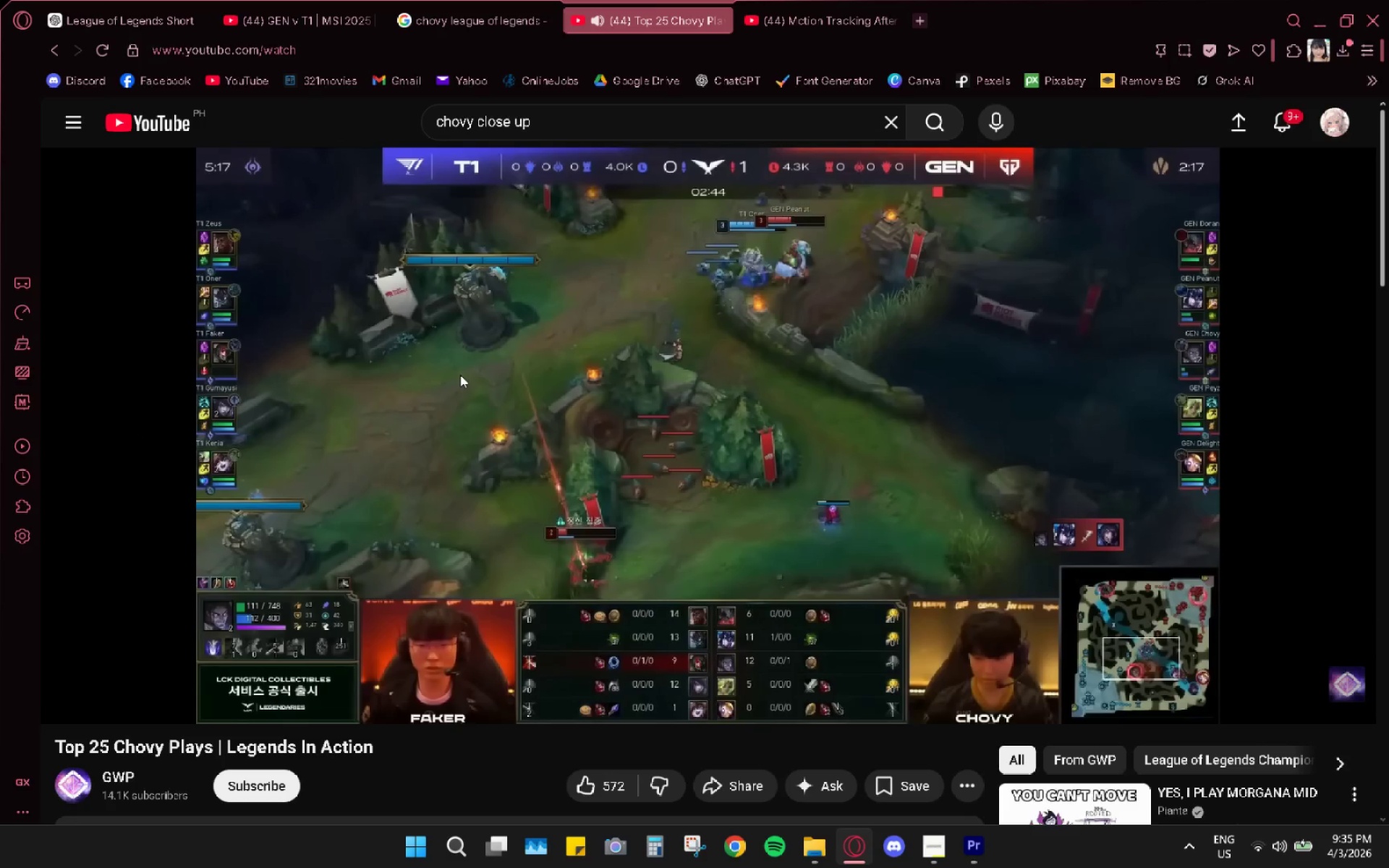 
key(ArrowRight)
 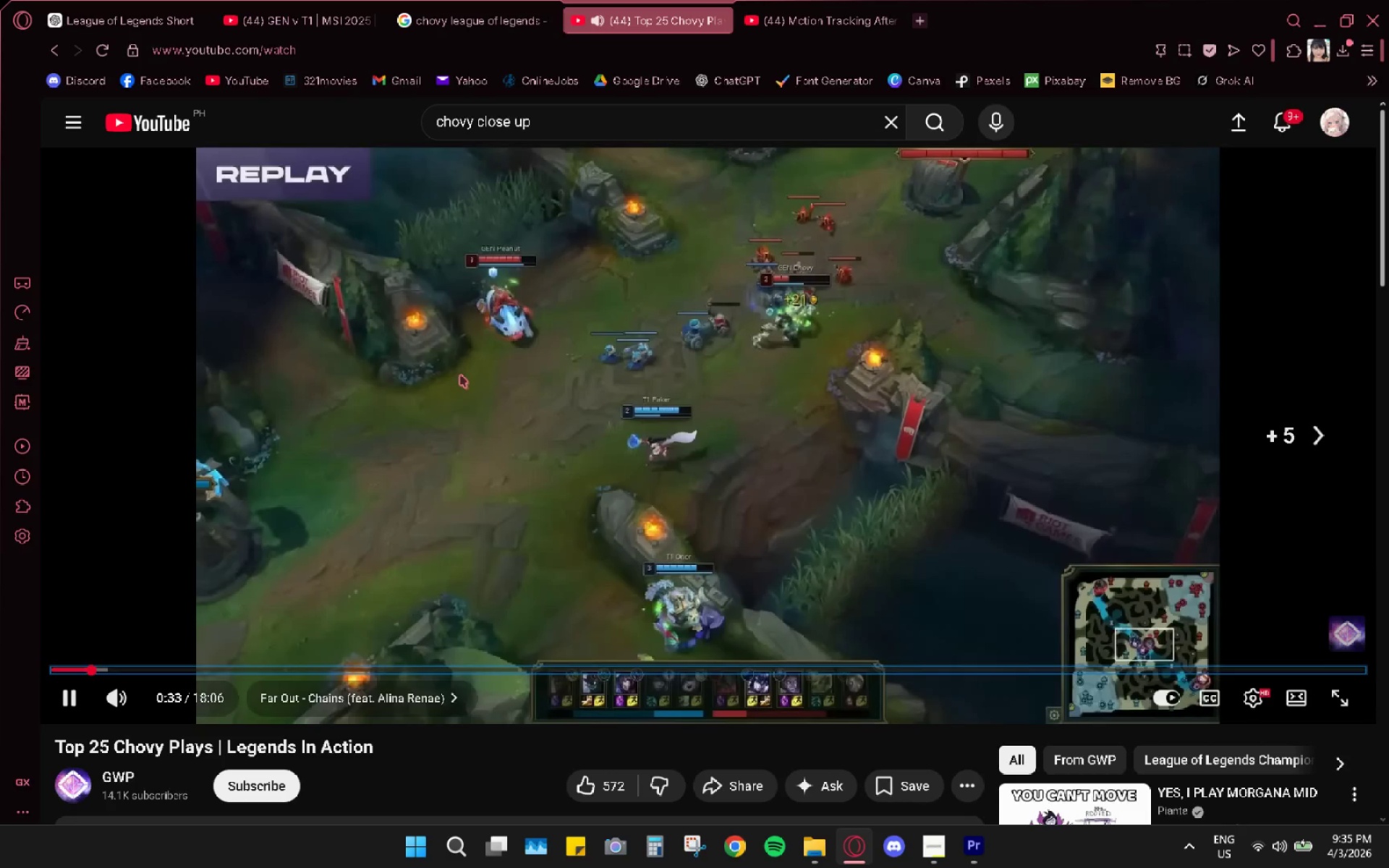 
key(ArrowRight)
 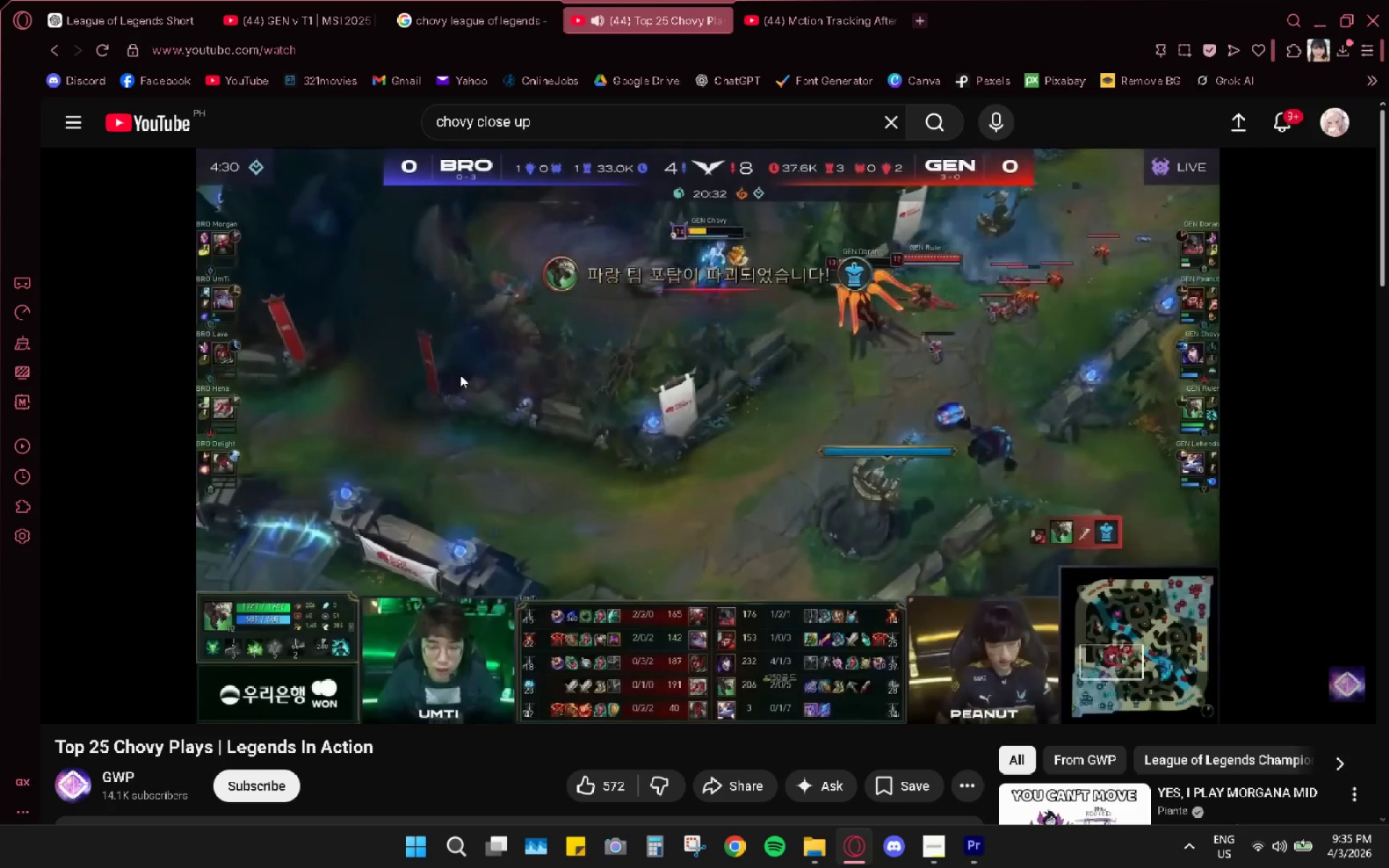 
wait(40.78)
 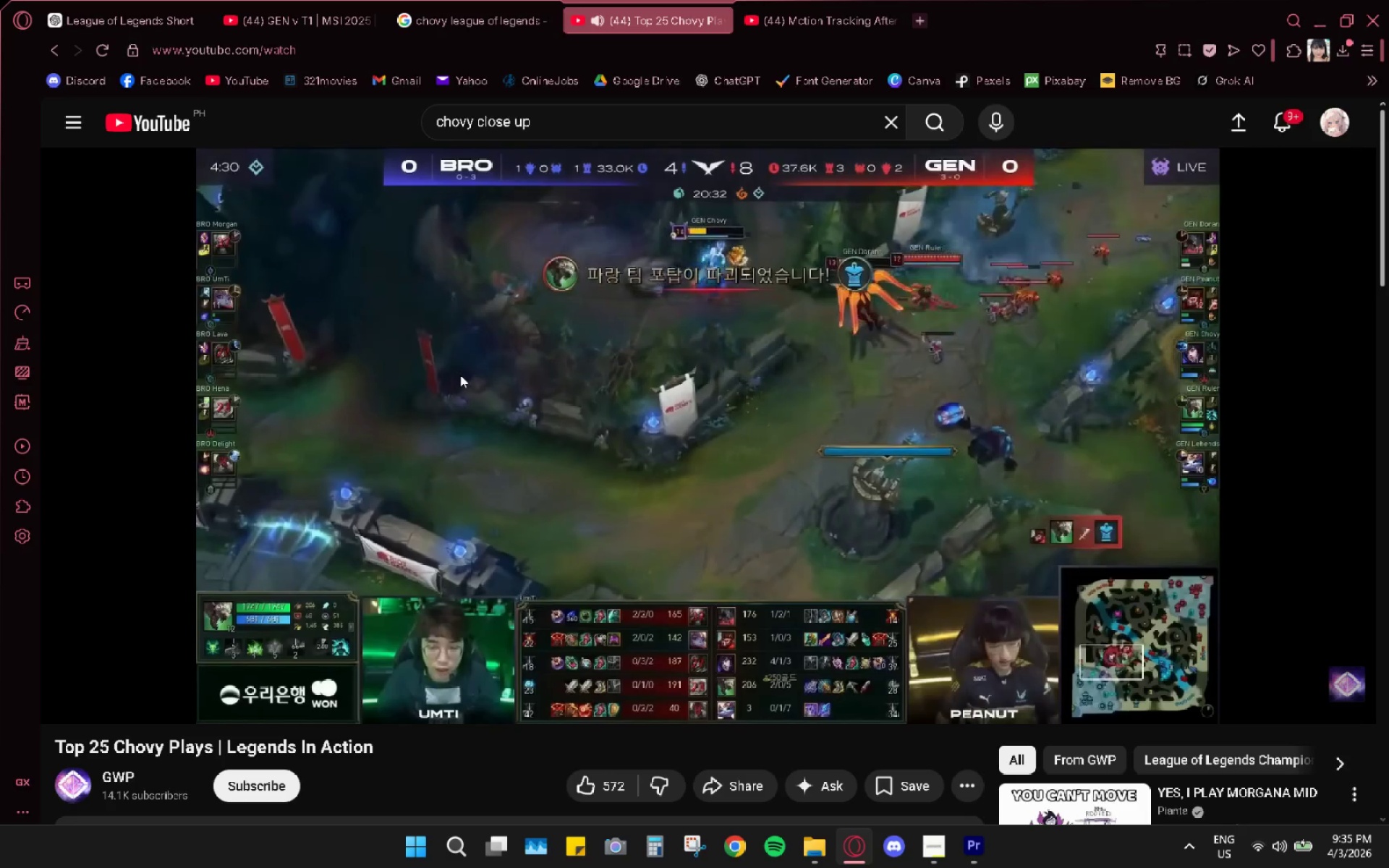 
key(ArrowRight)
 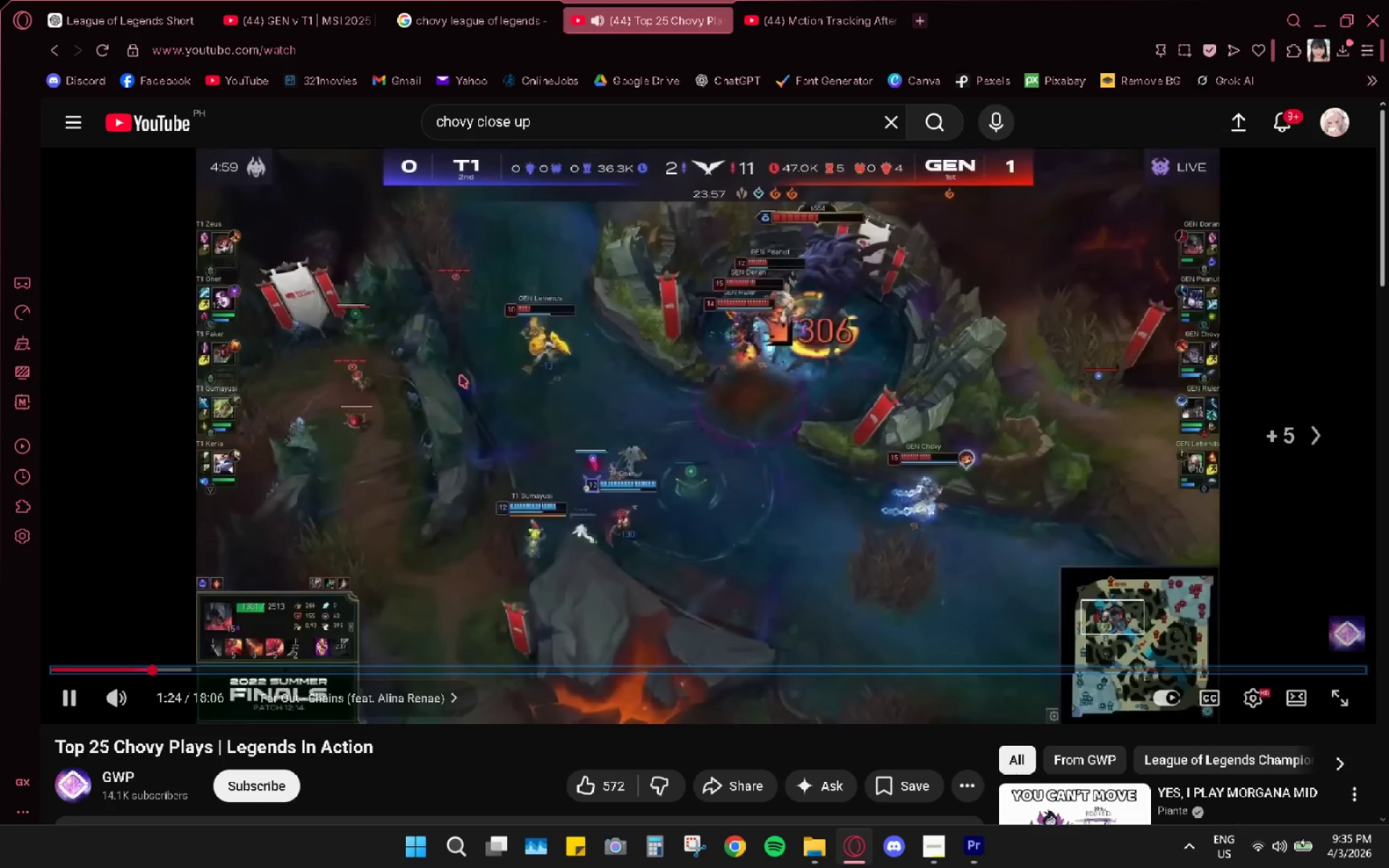 
key(ArrowRight)
 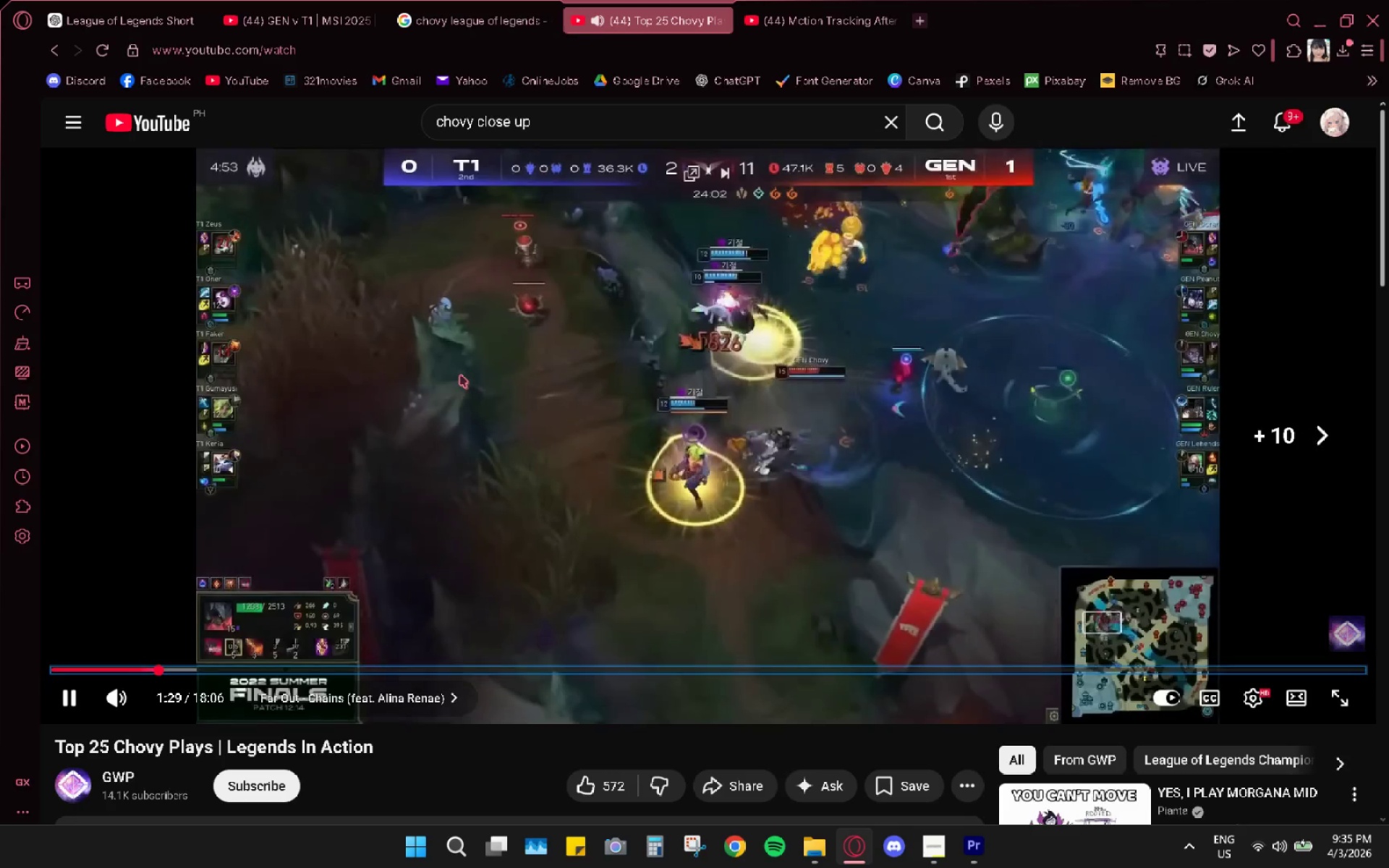 
key(ArrowRight)
 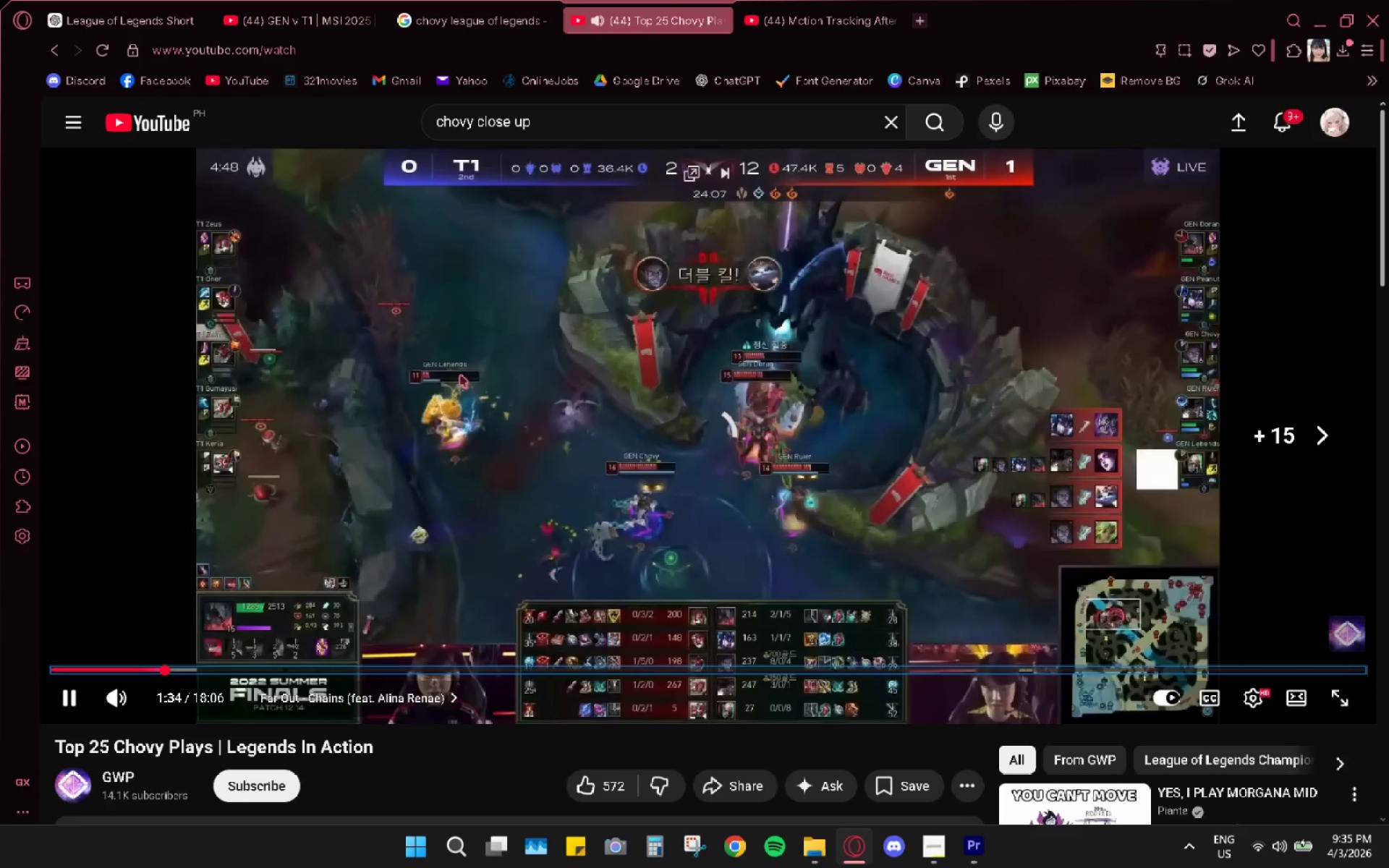 
key(ArrowRight)
 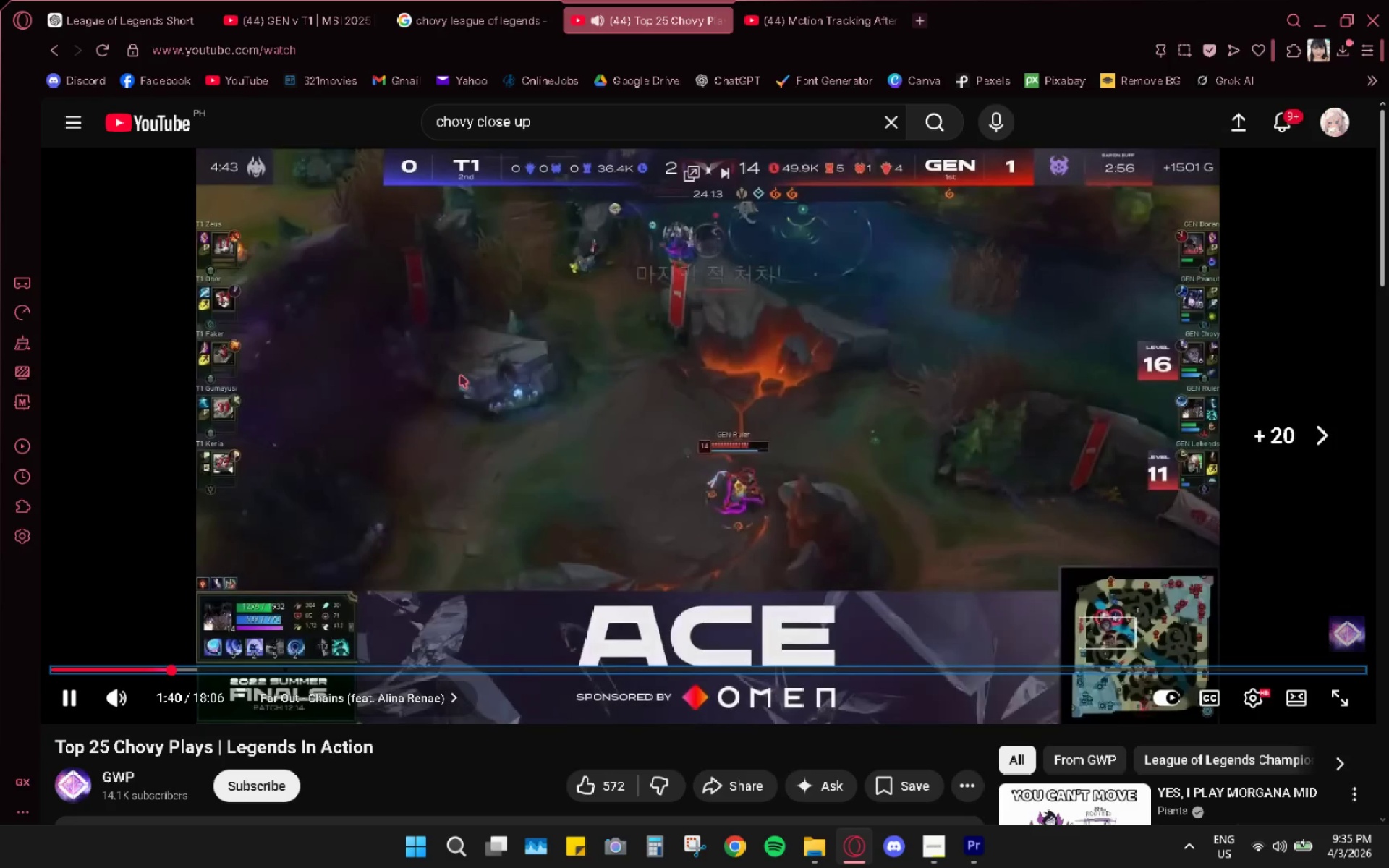 
key(ArrowRight)
 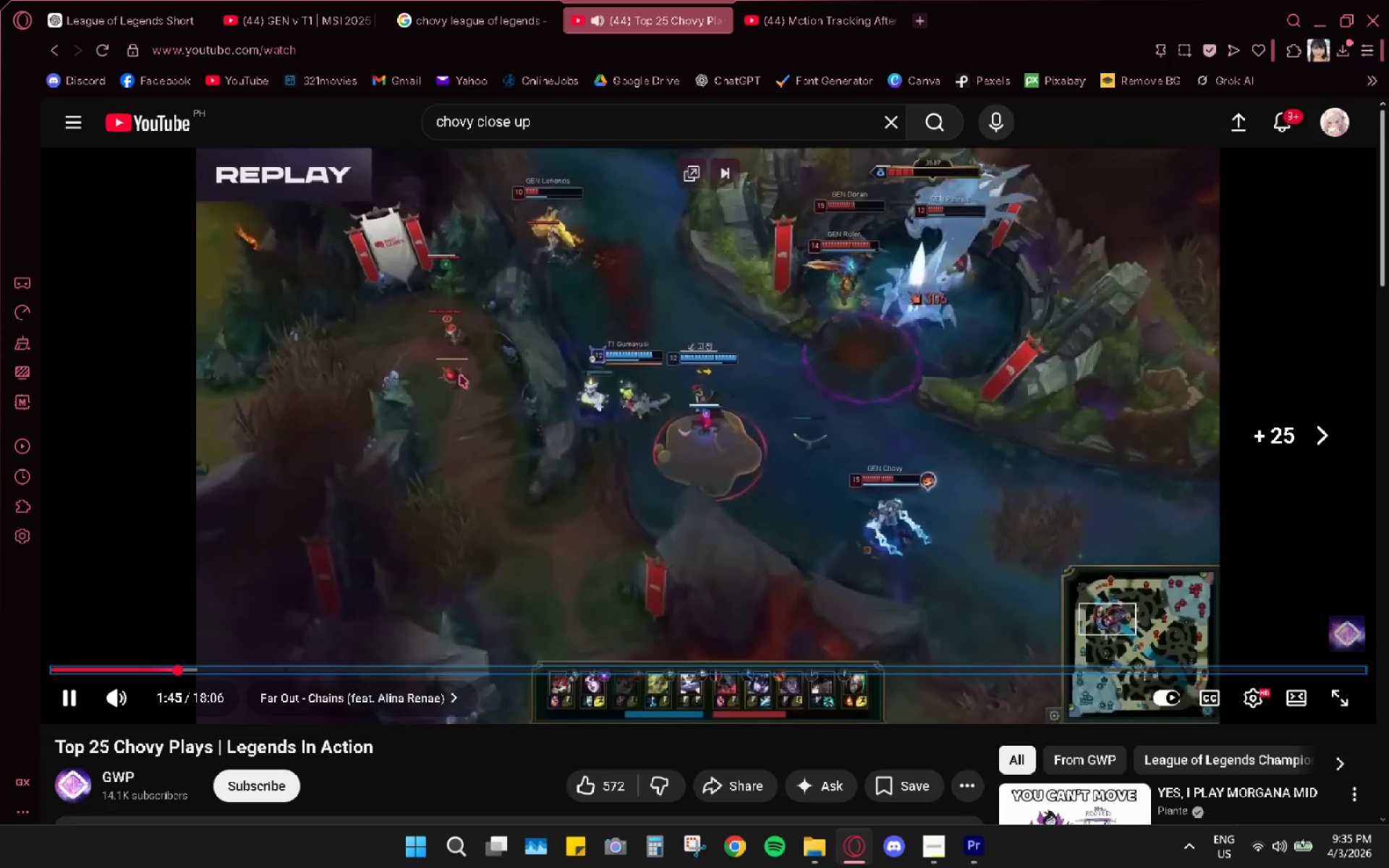 
key(ArrowLeft)
 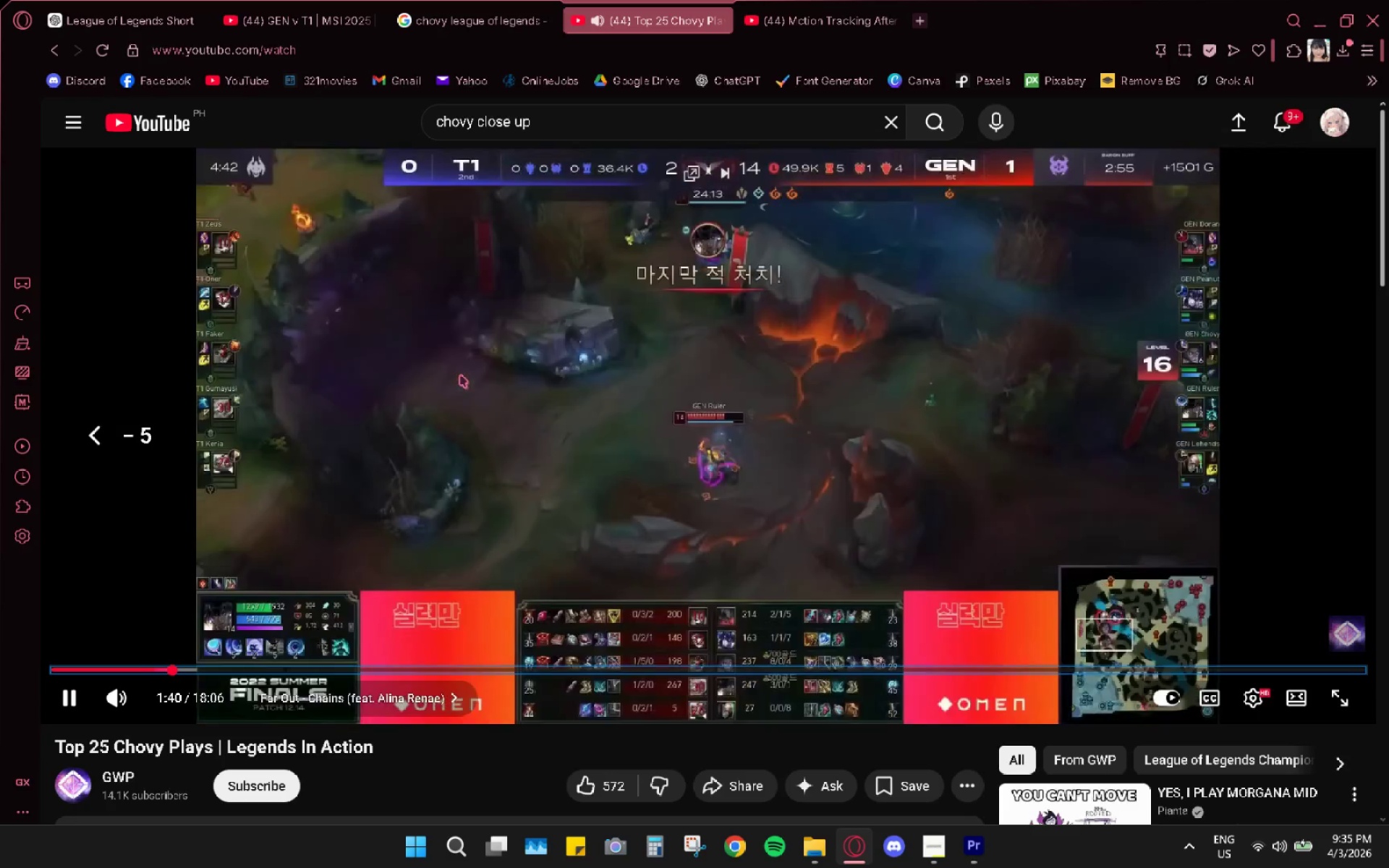 
key(ArrowRight)
 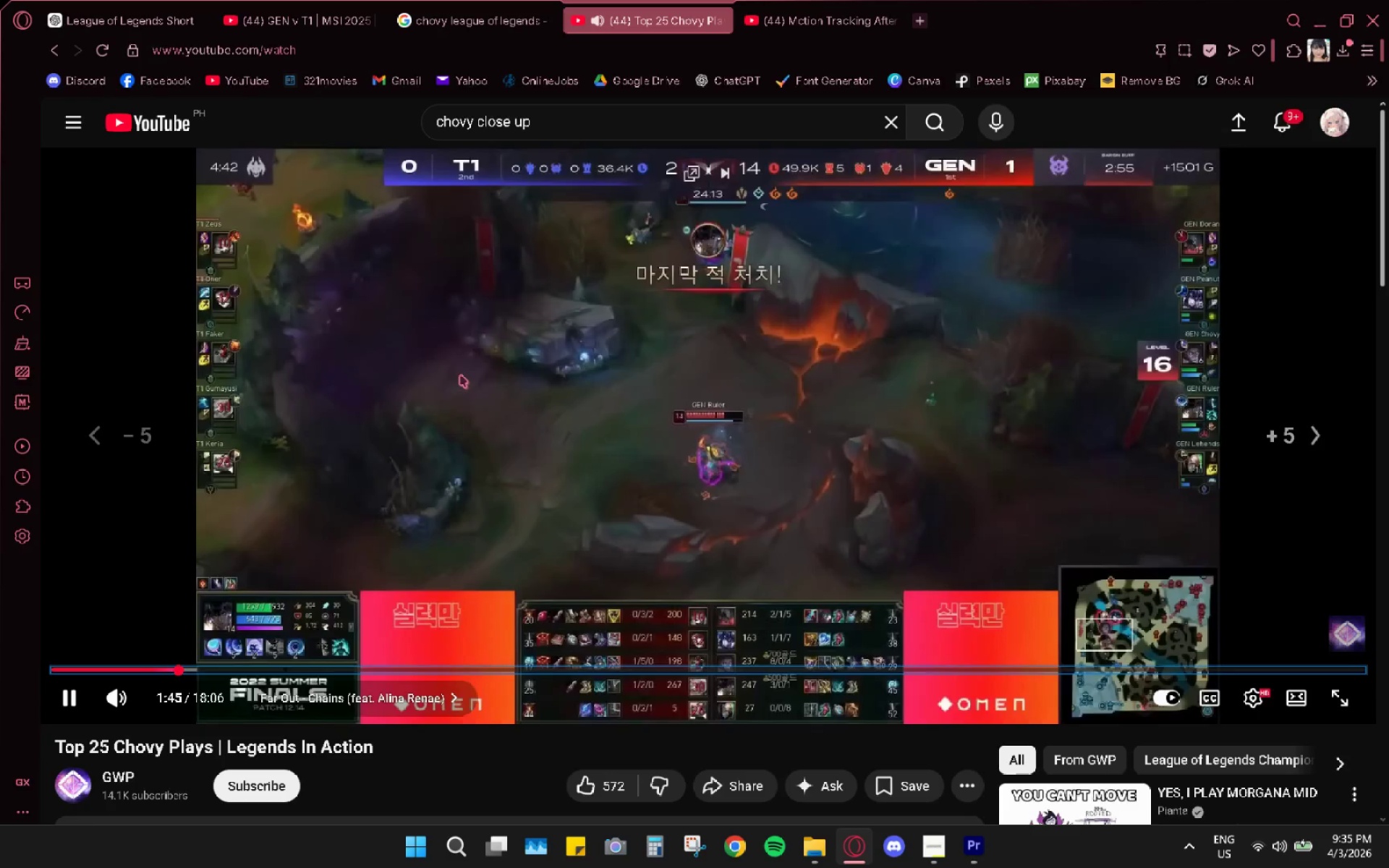 
key(ArrowRight)
 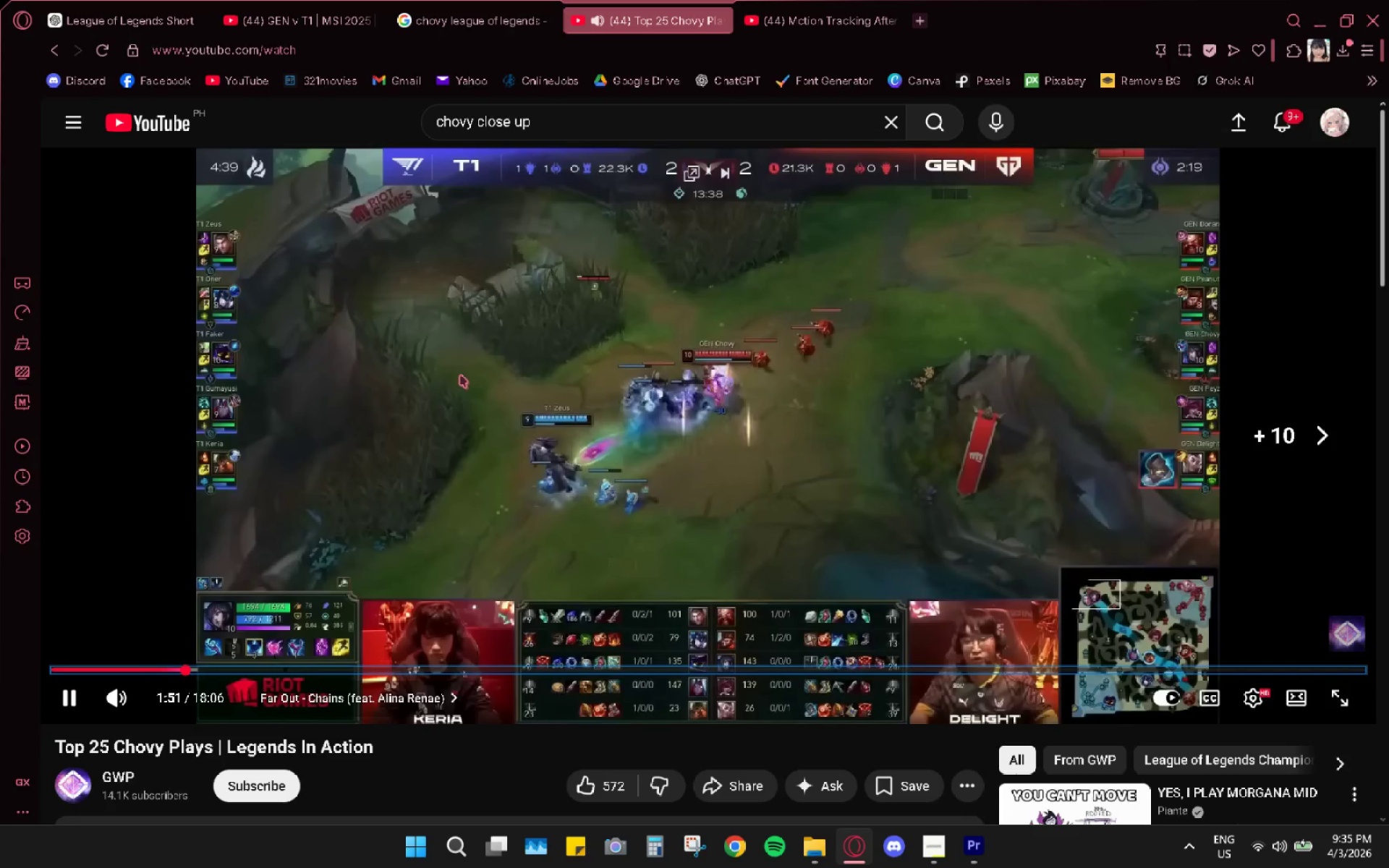 
key(ArrowRight)
 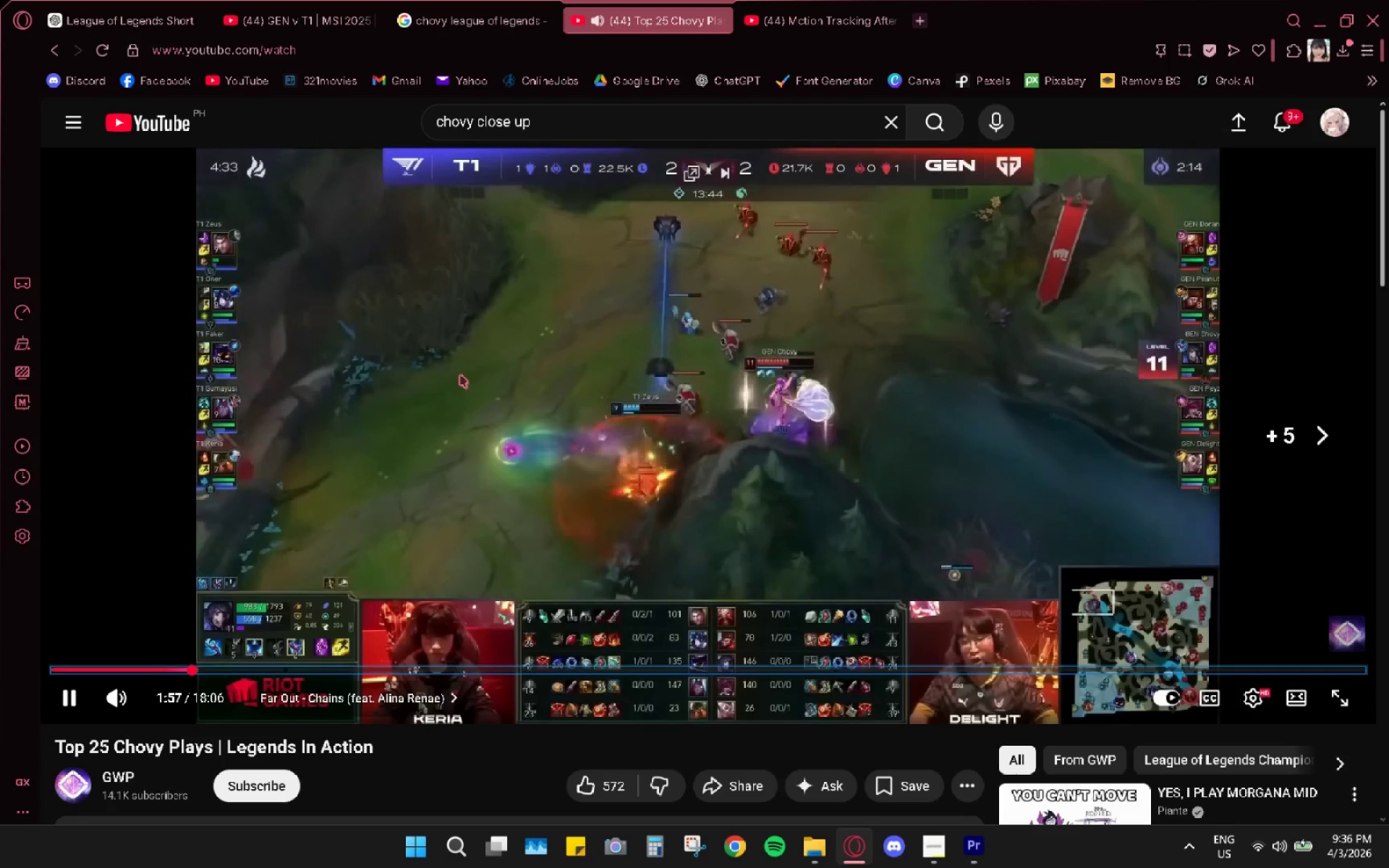 
key(ArrowRight)
 